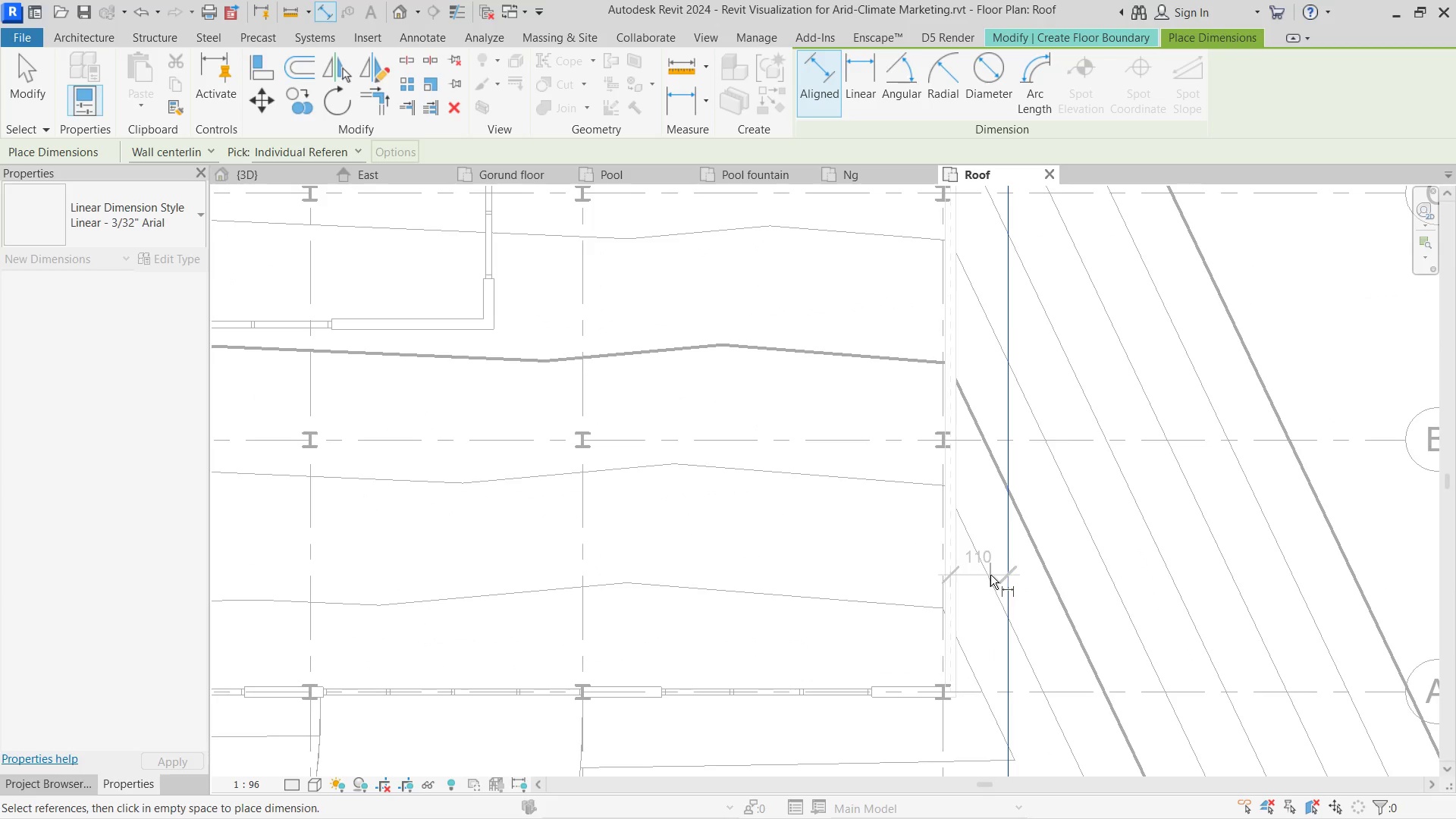 
left_click([990, 575])
 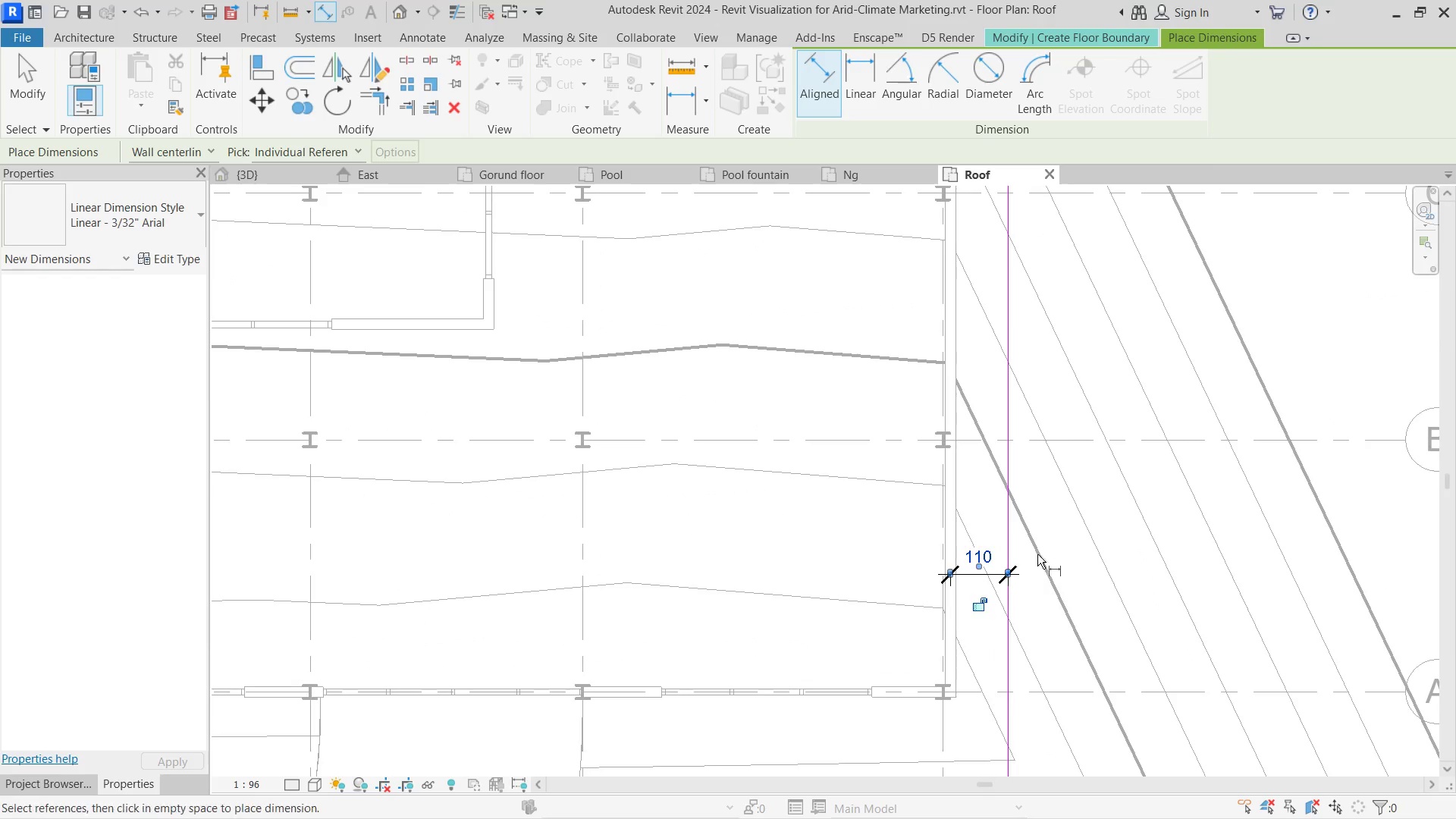 
scroll: coordinate [1039, 554], scroll_direction: down, amount: 4.0
 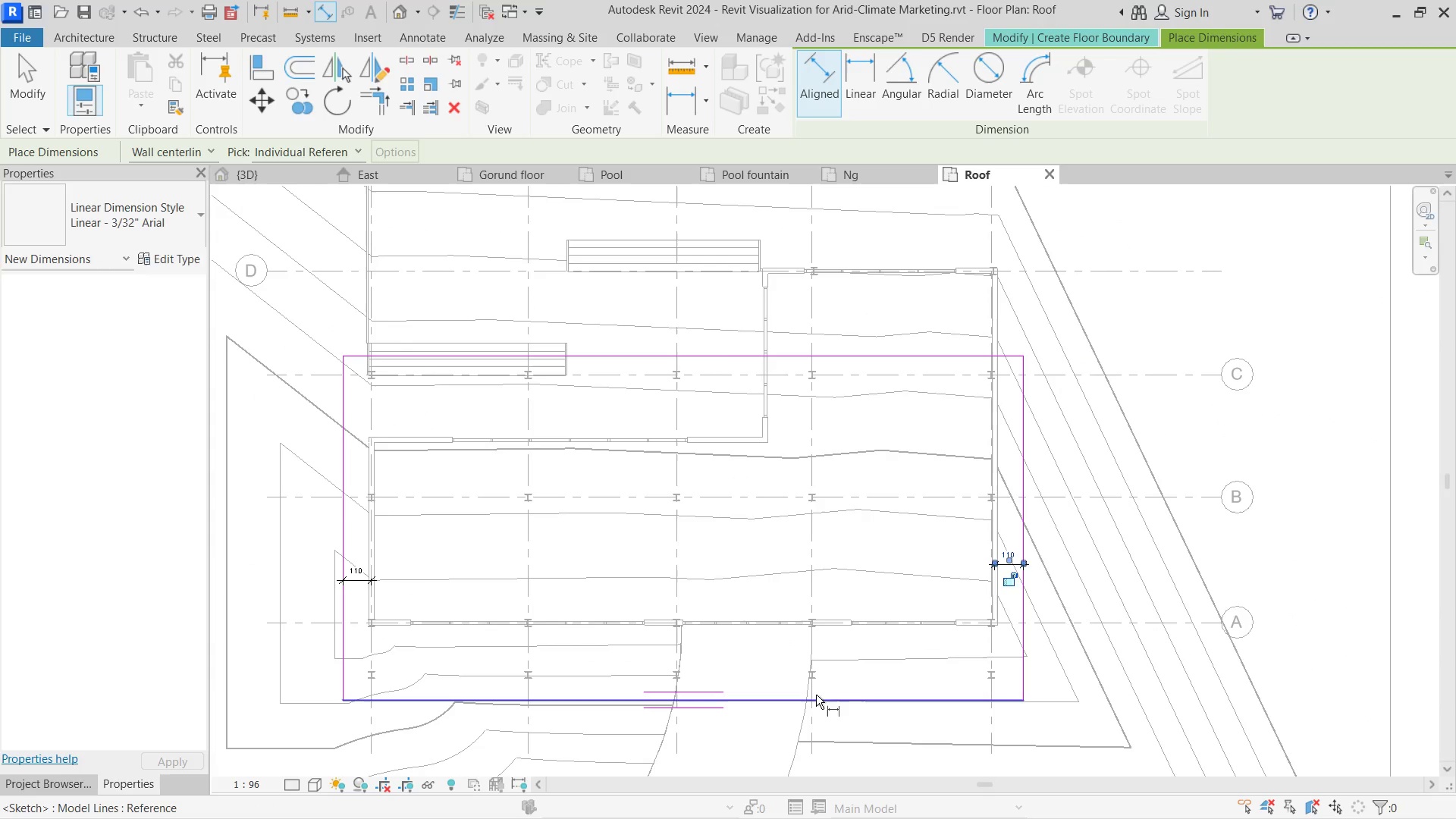 
left_click([805, 661])
 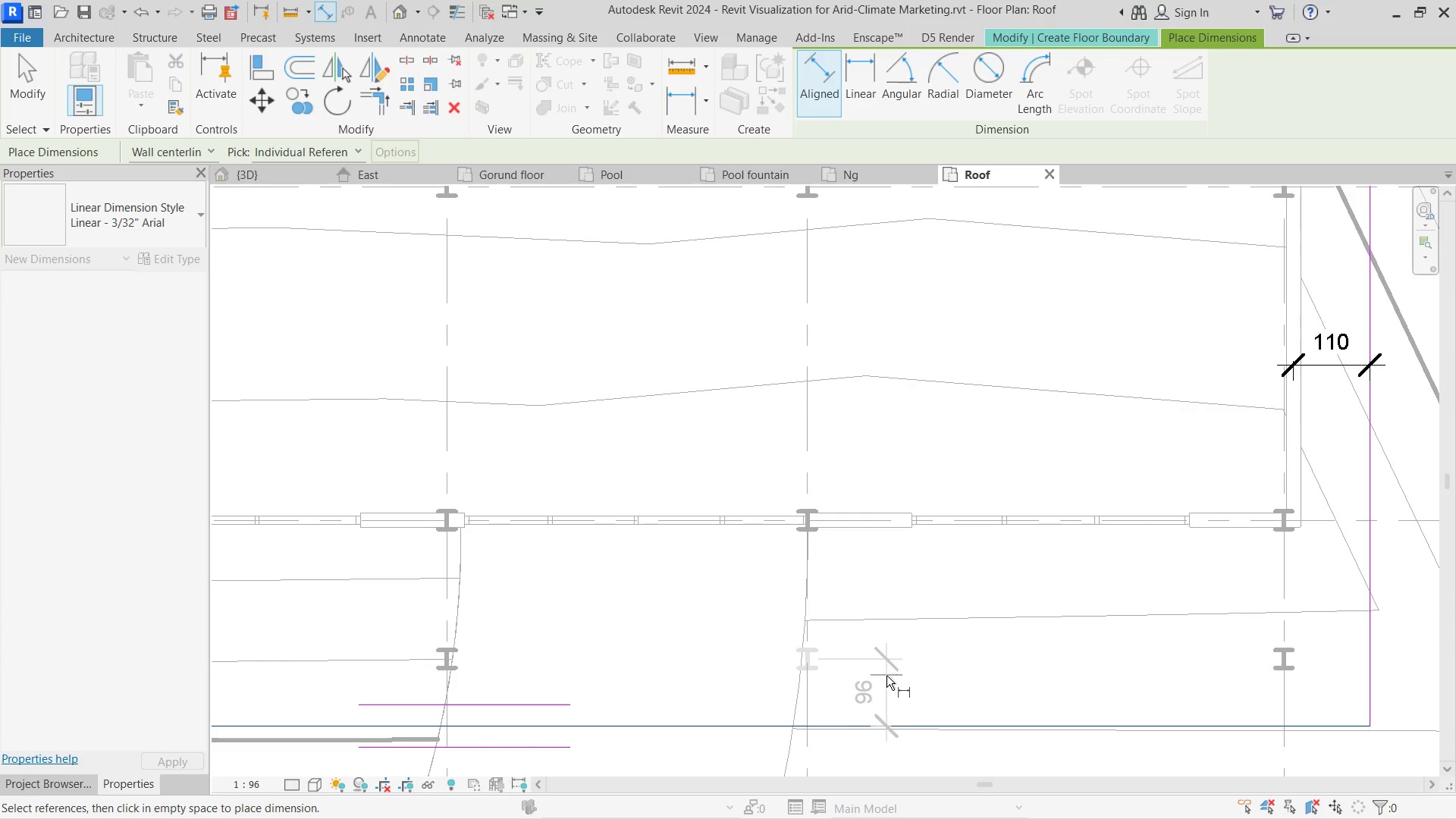 
scroll: coordinate [811, 677], scroll_direction: up, amount: 6.0
 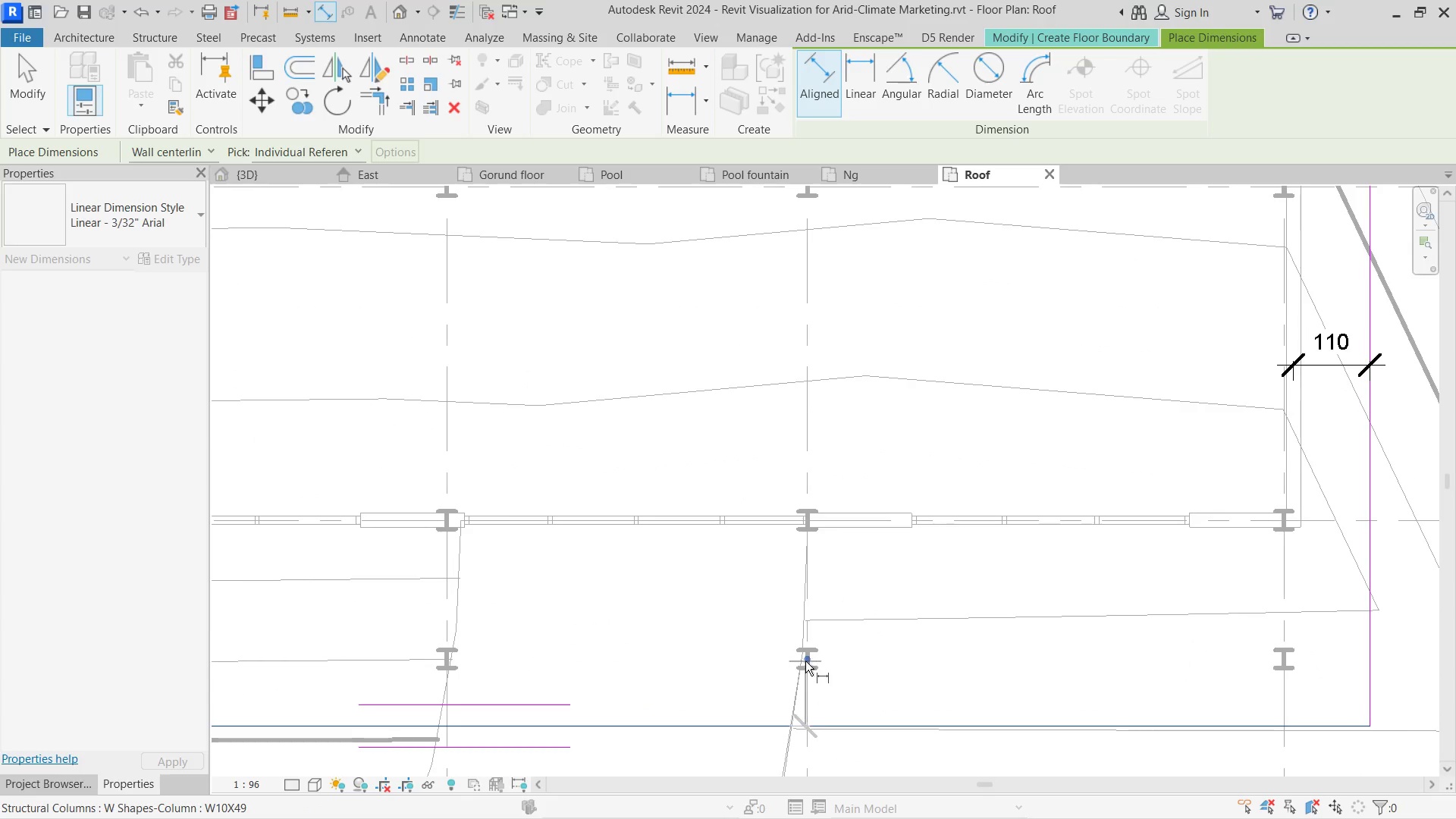 
left_click([890, 679])
 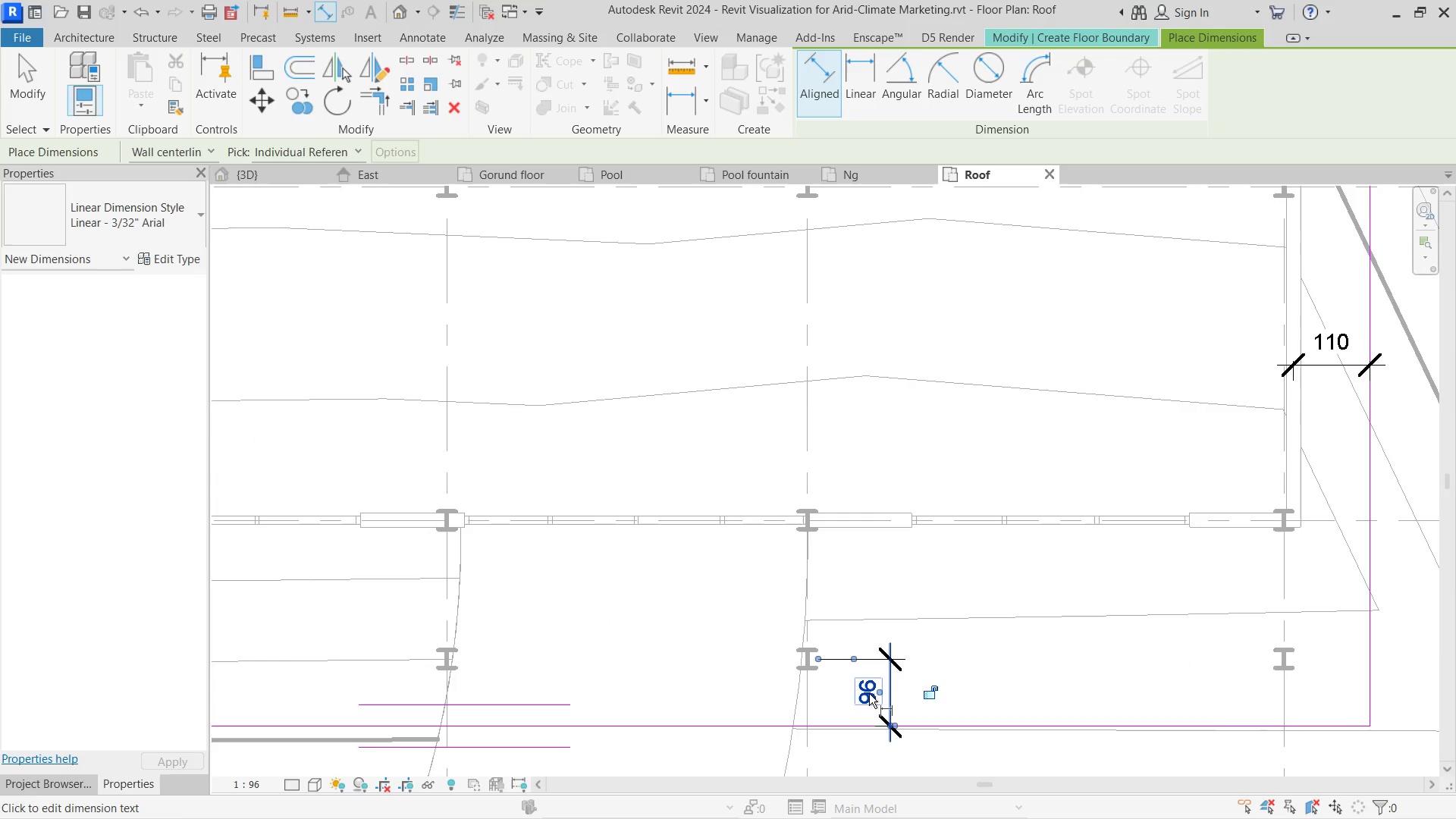 
key(Escape)
 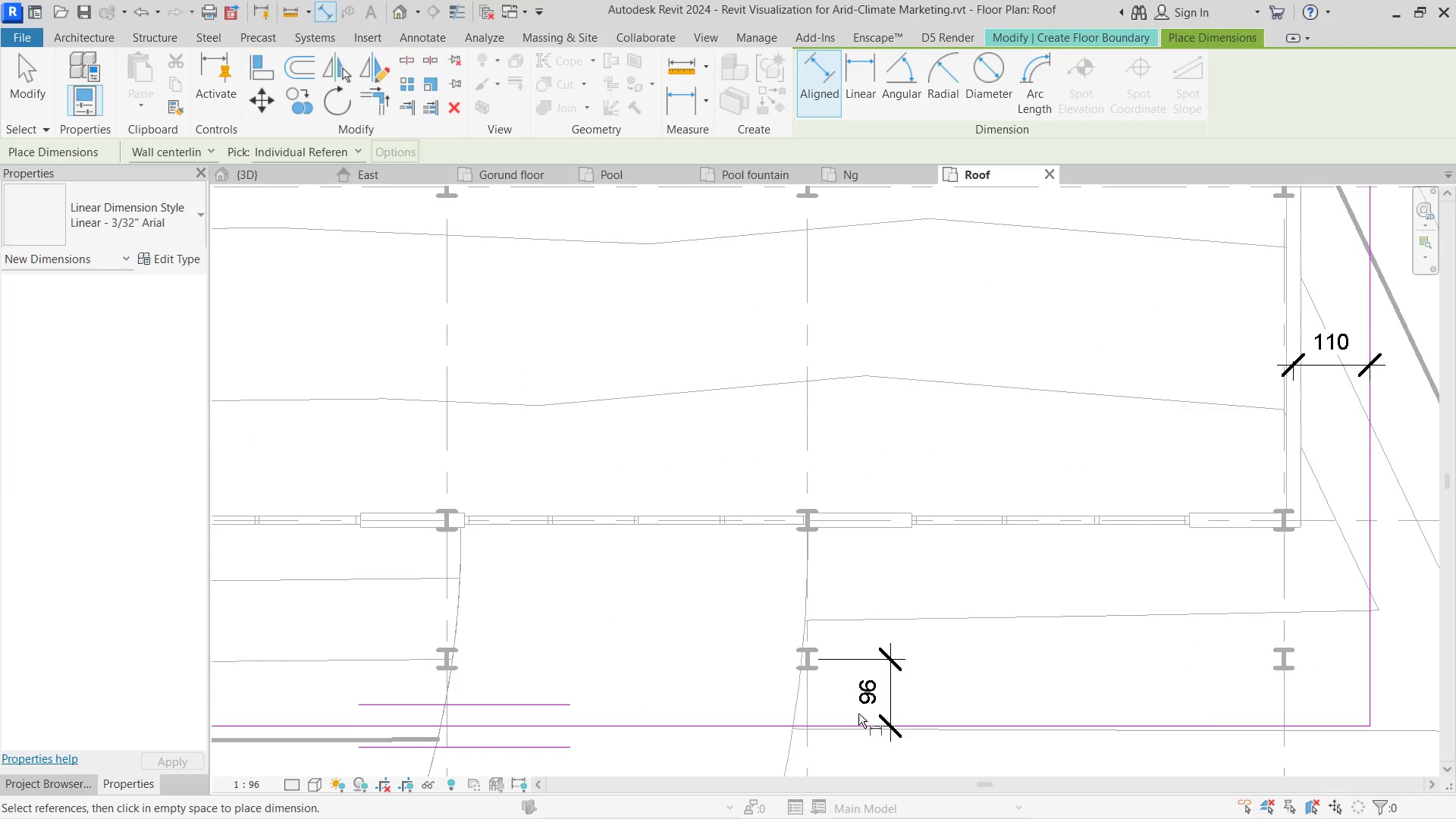 
key(Escape)
 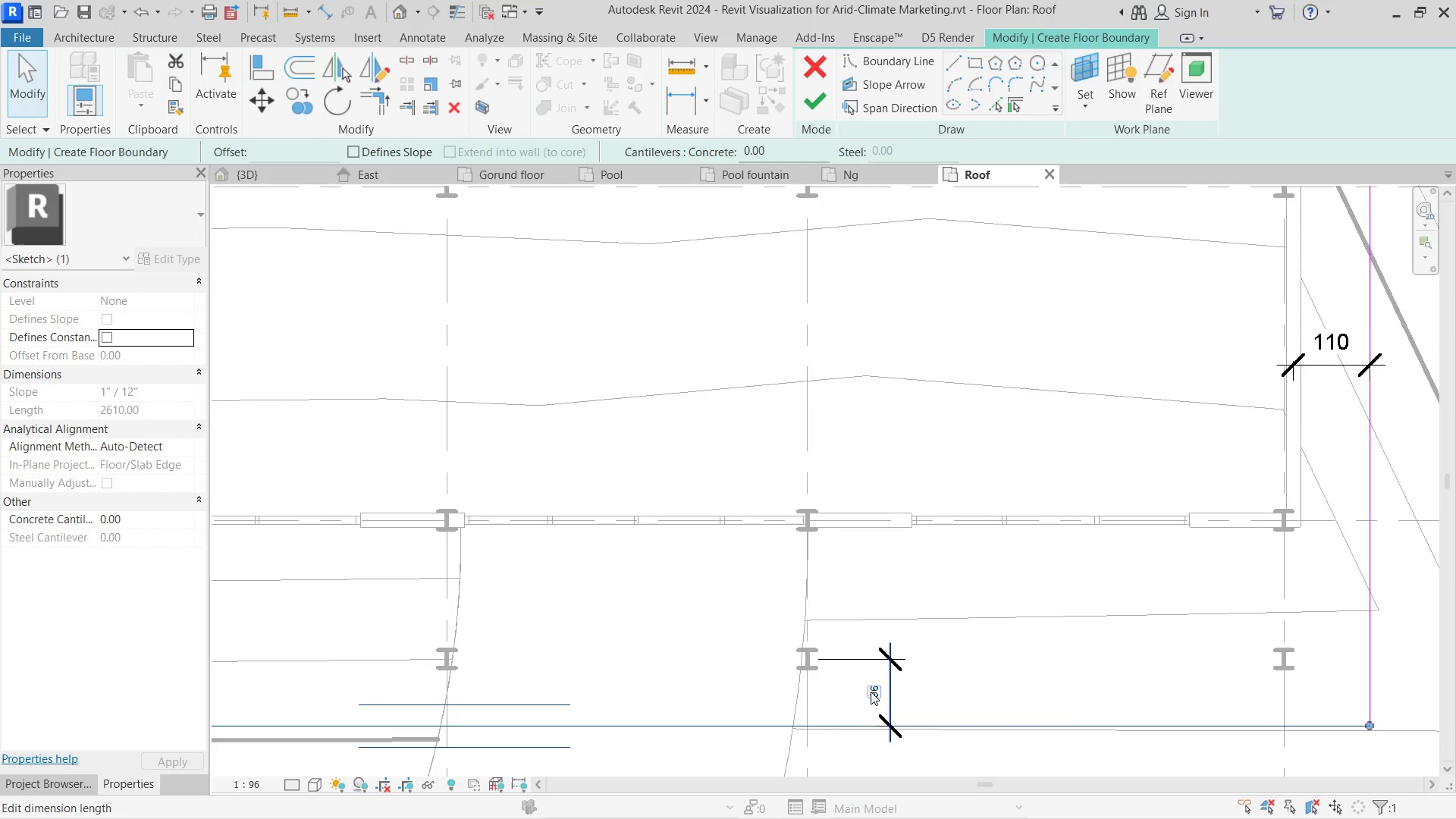 
double_click([871, 692])
 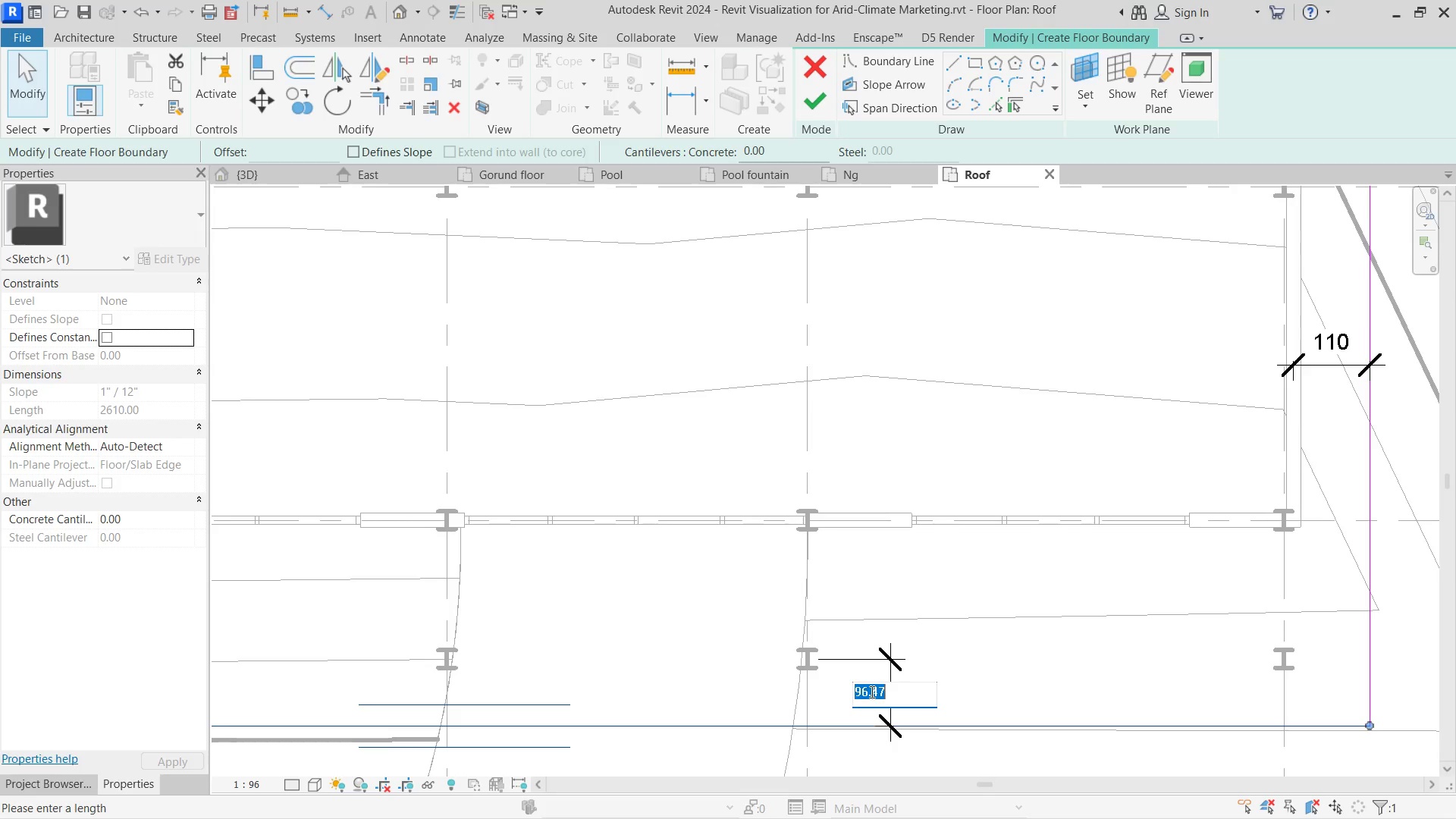 
type(12)
key(Backspace)
type(10)
 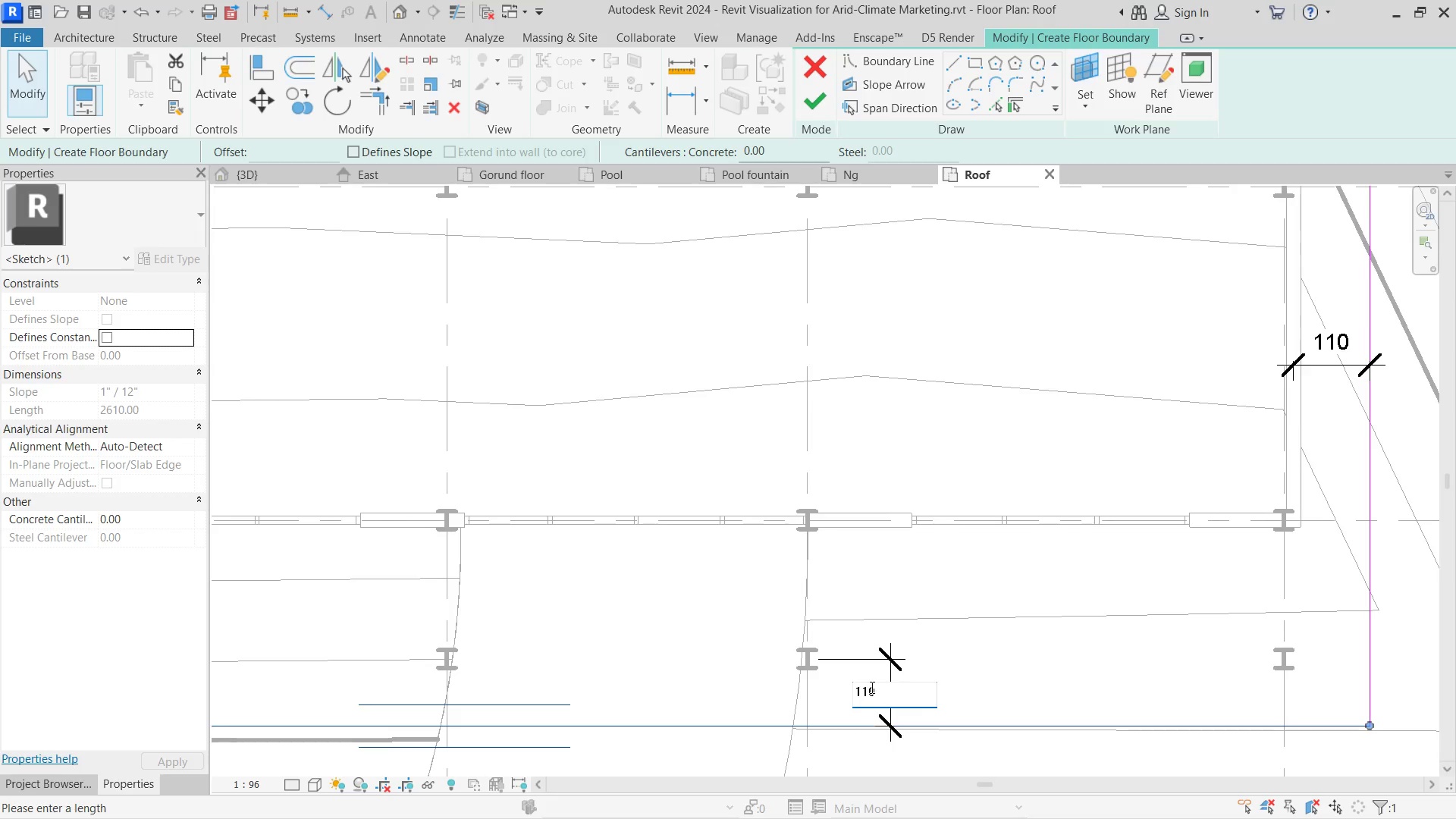 
key(Enter)
 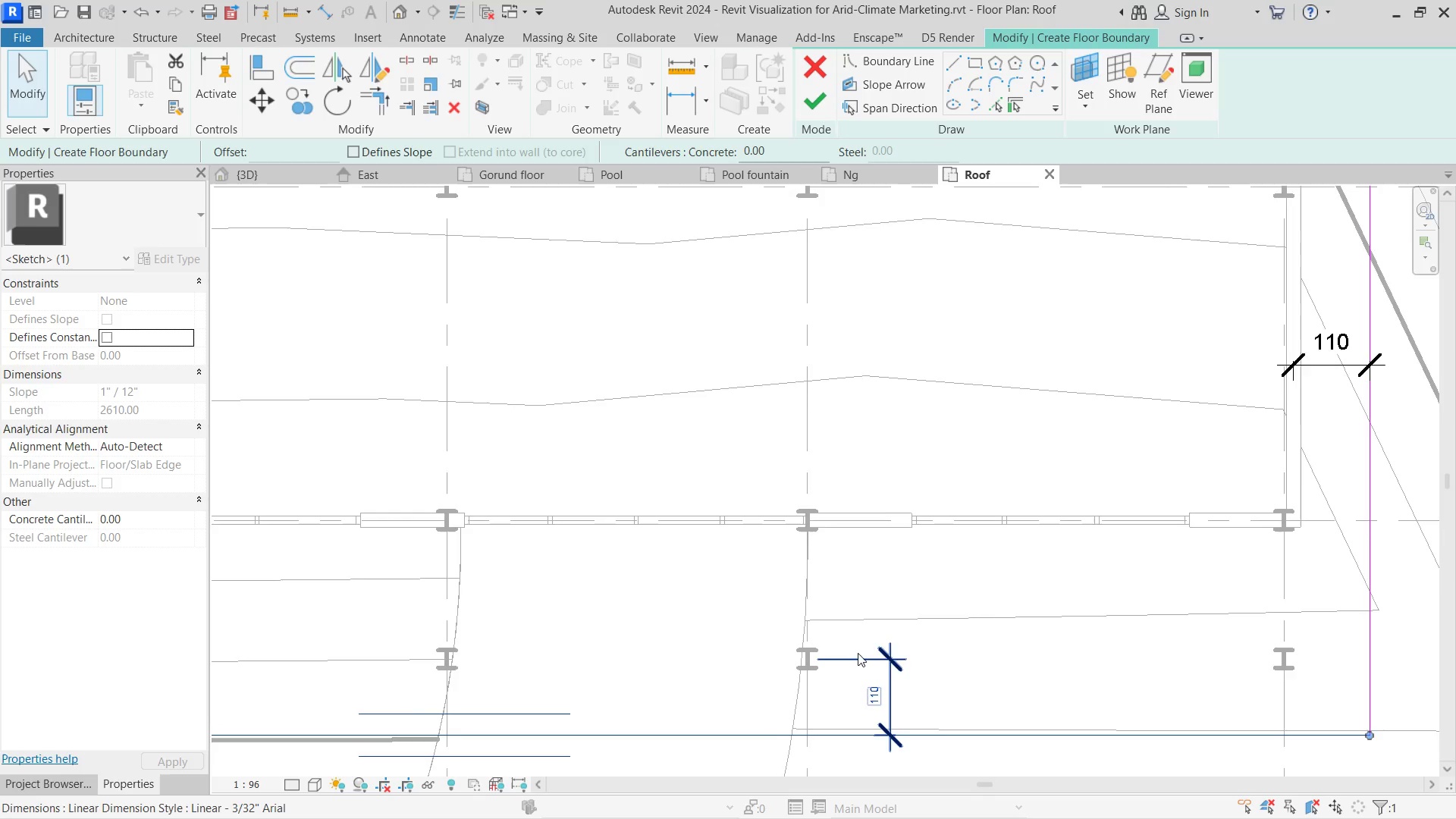 
left_click([871, 661])
 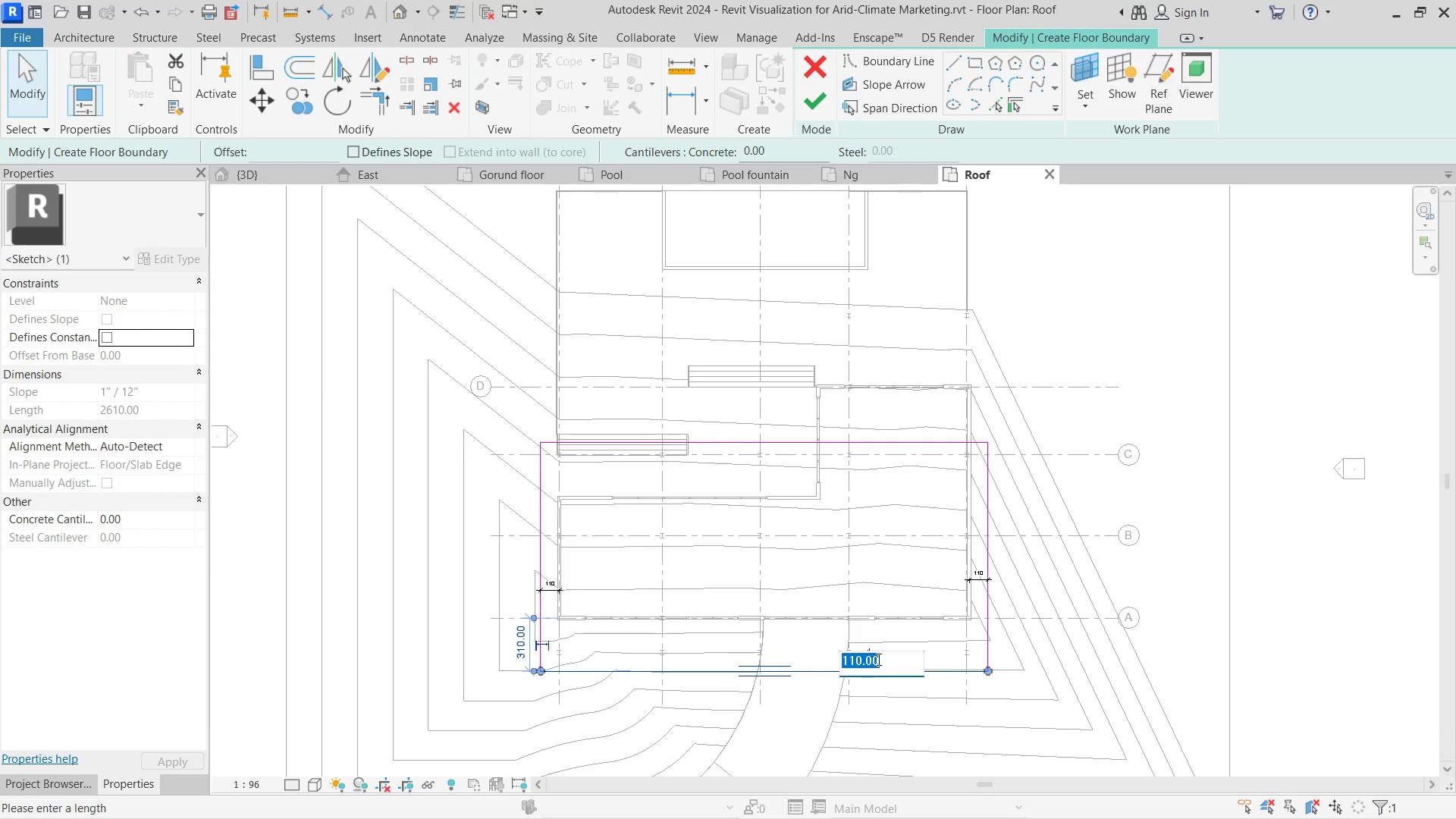 
scroll: coordinate [865, 649], scroll_direction: down, amount: 9.0
 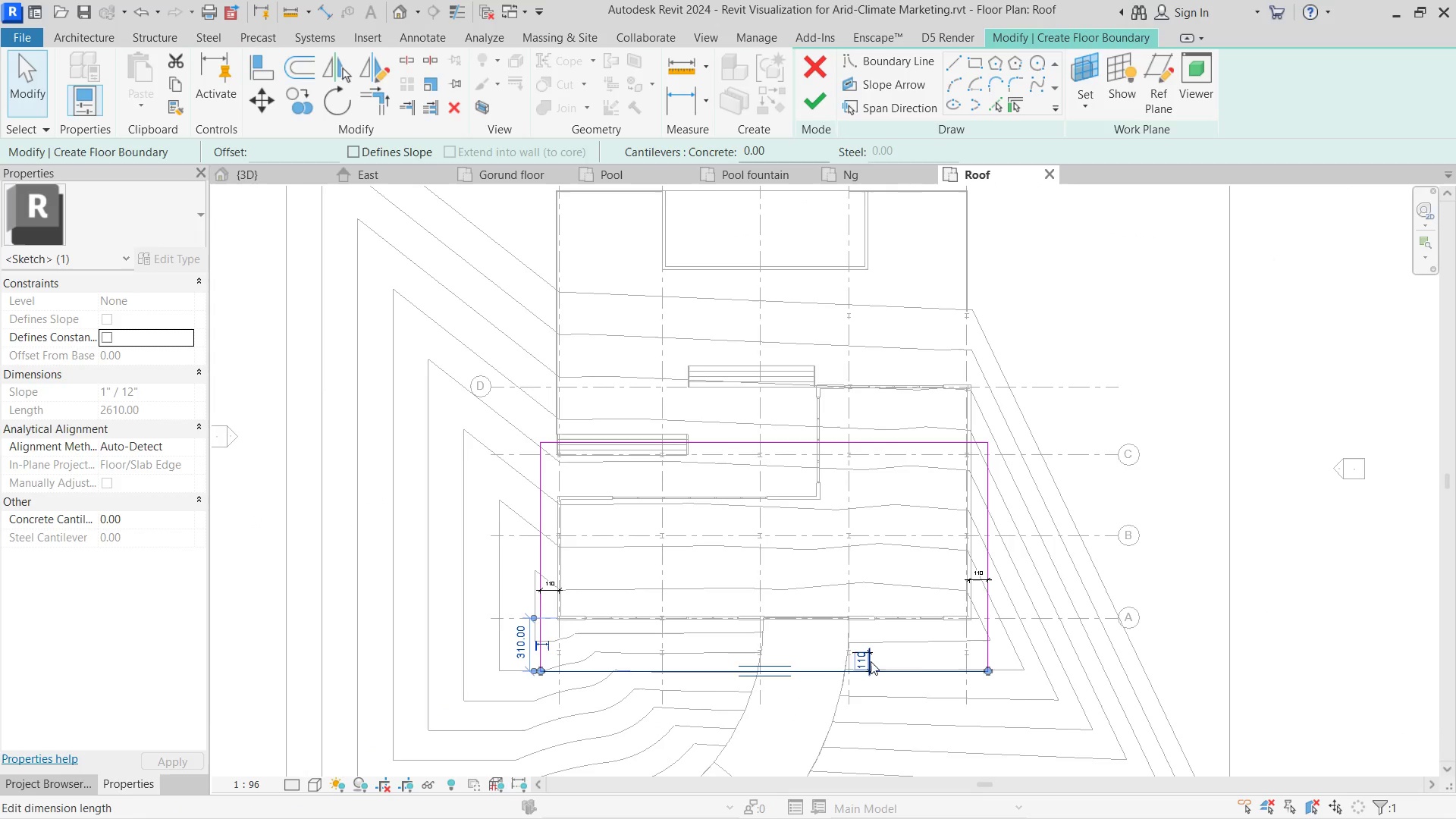 
left_click([884, 568])
 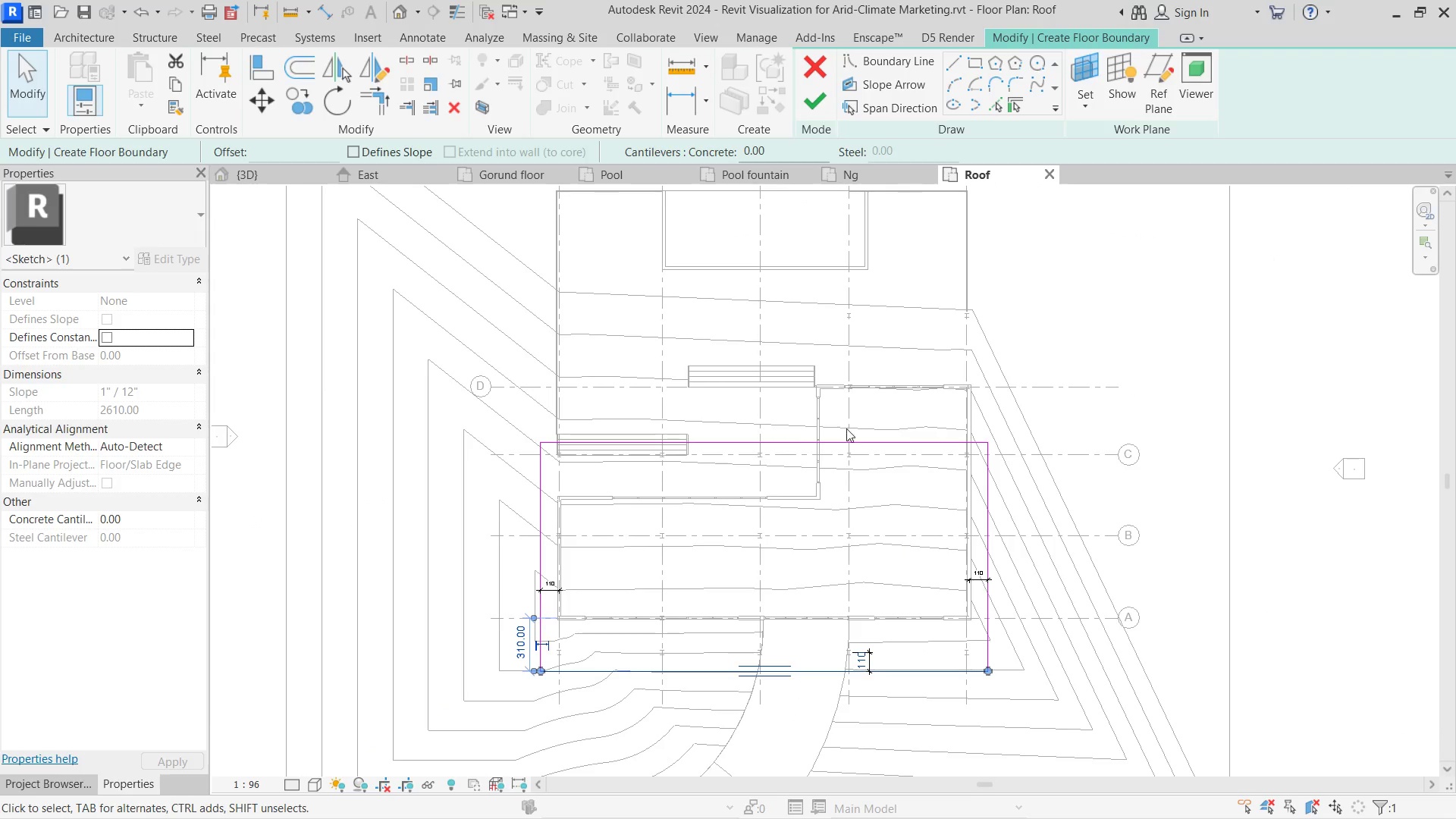 
scroll: coordinate [669, 437], scroll_direction: up, amount: 5.0
 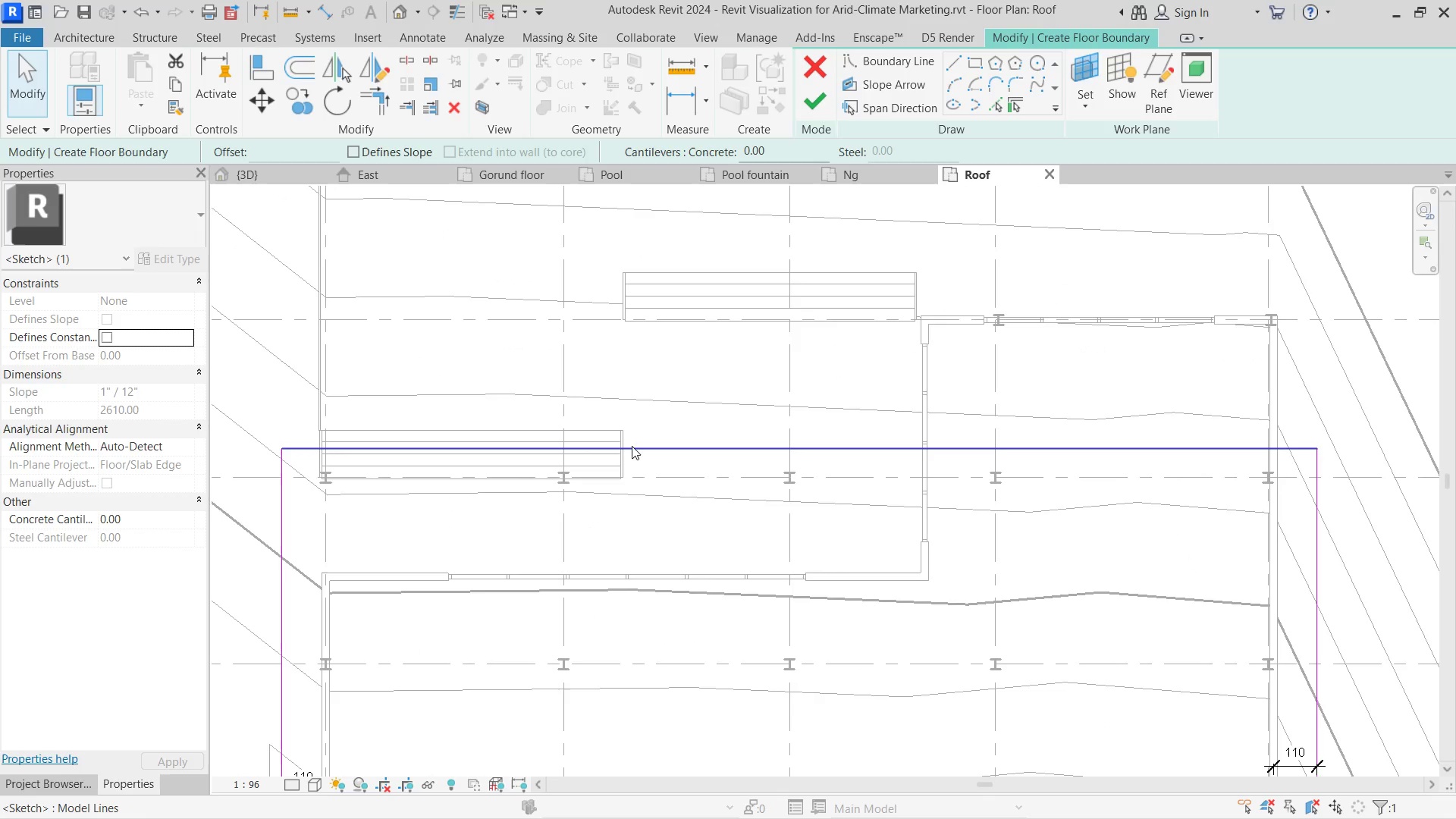 
type(di)
 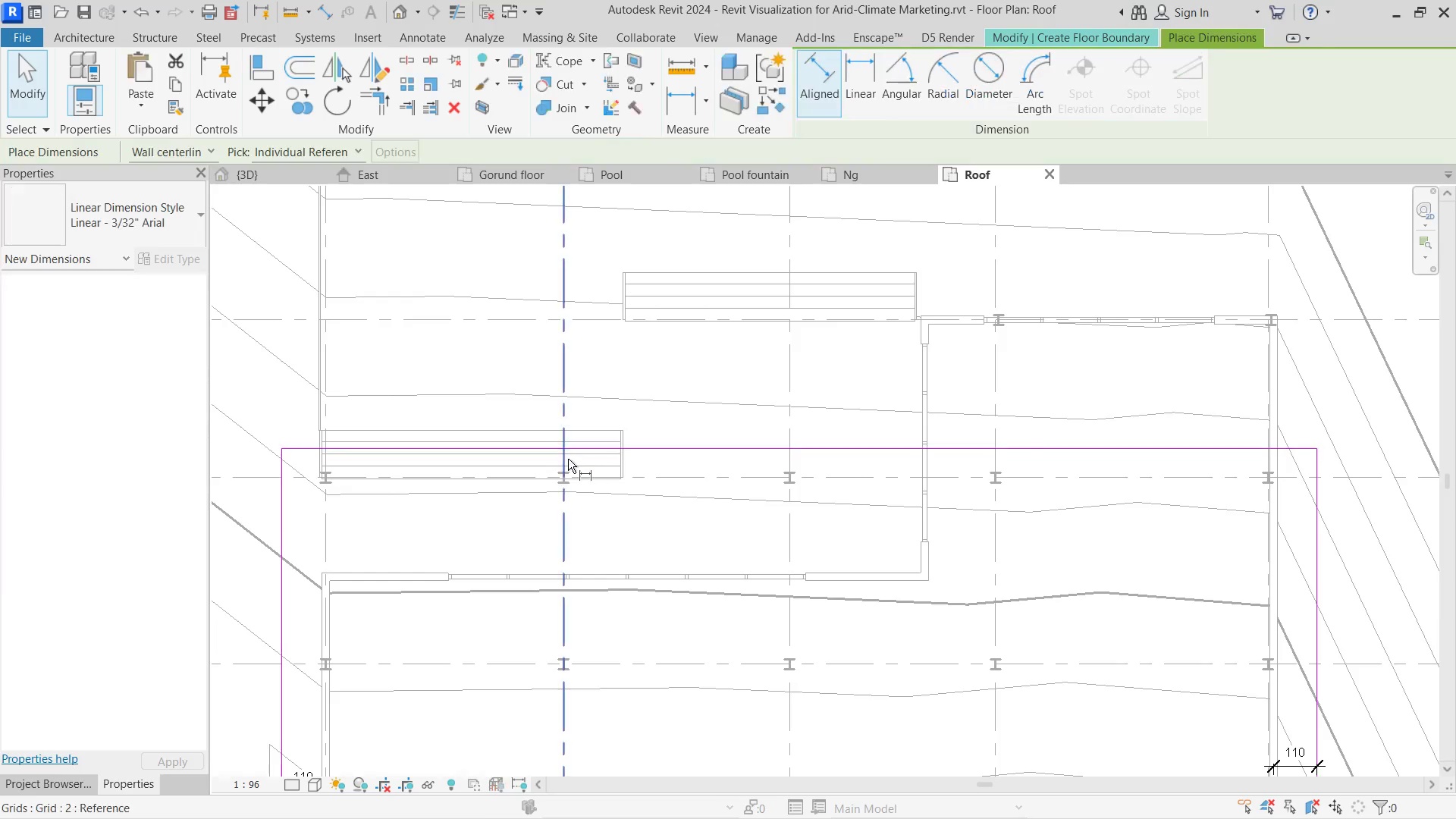 
scroll: coordinate [572, 479], scroll_direction: up, amount: 8.0
 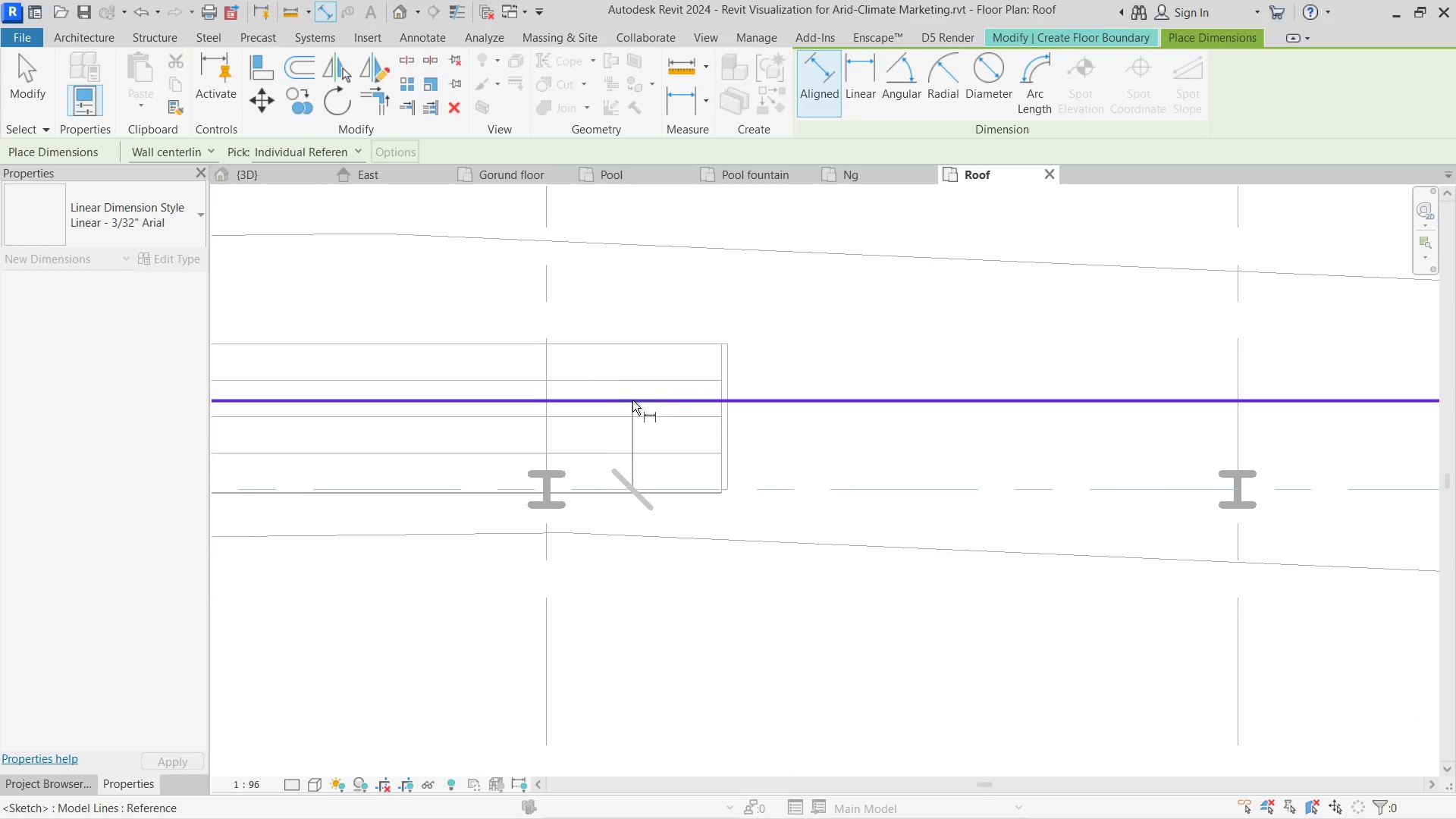 
double_click([636, 426])
 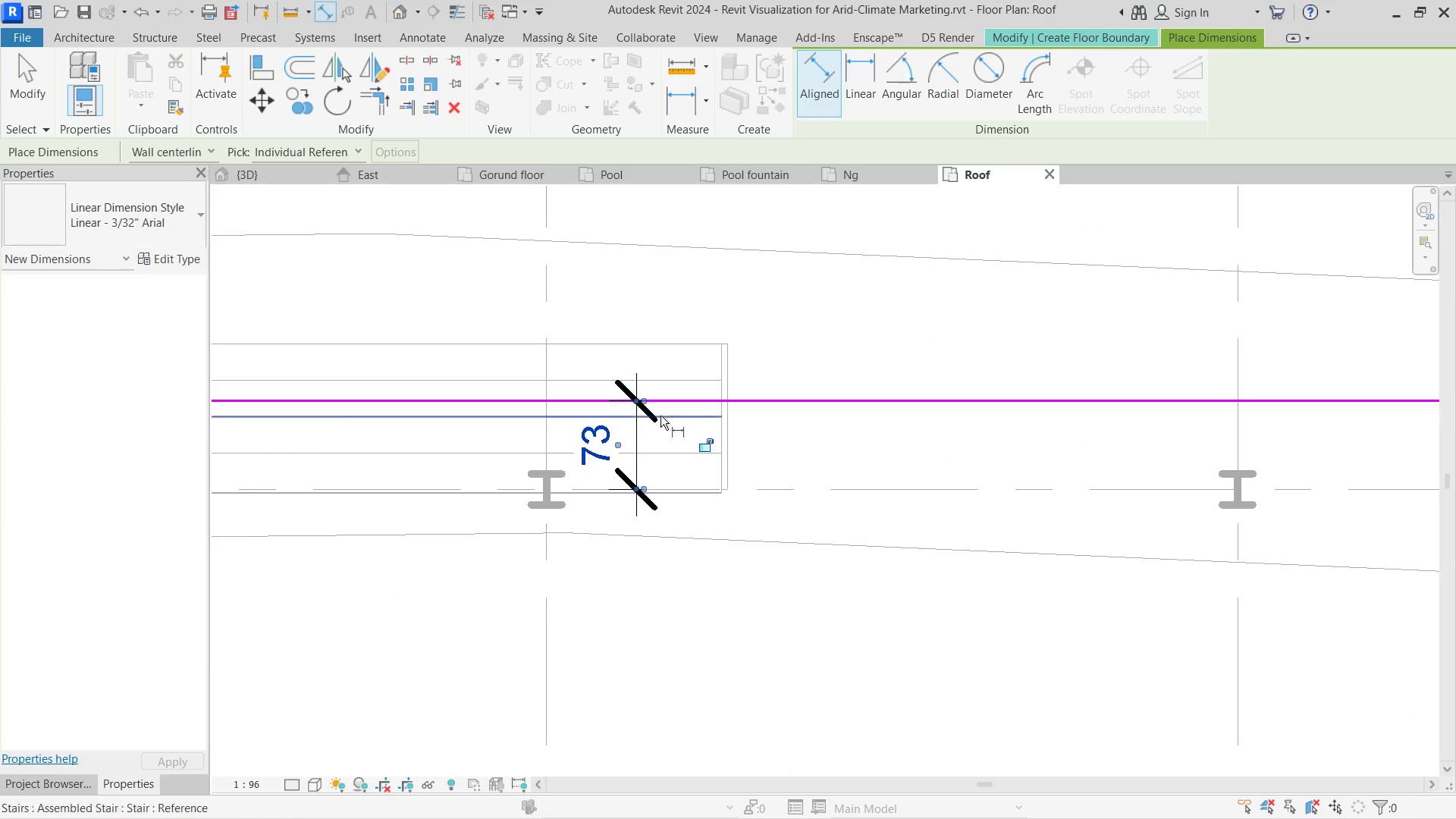 
key(Escape)
 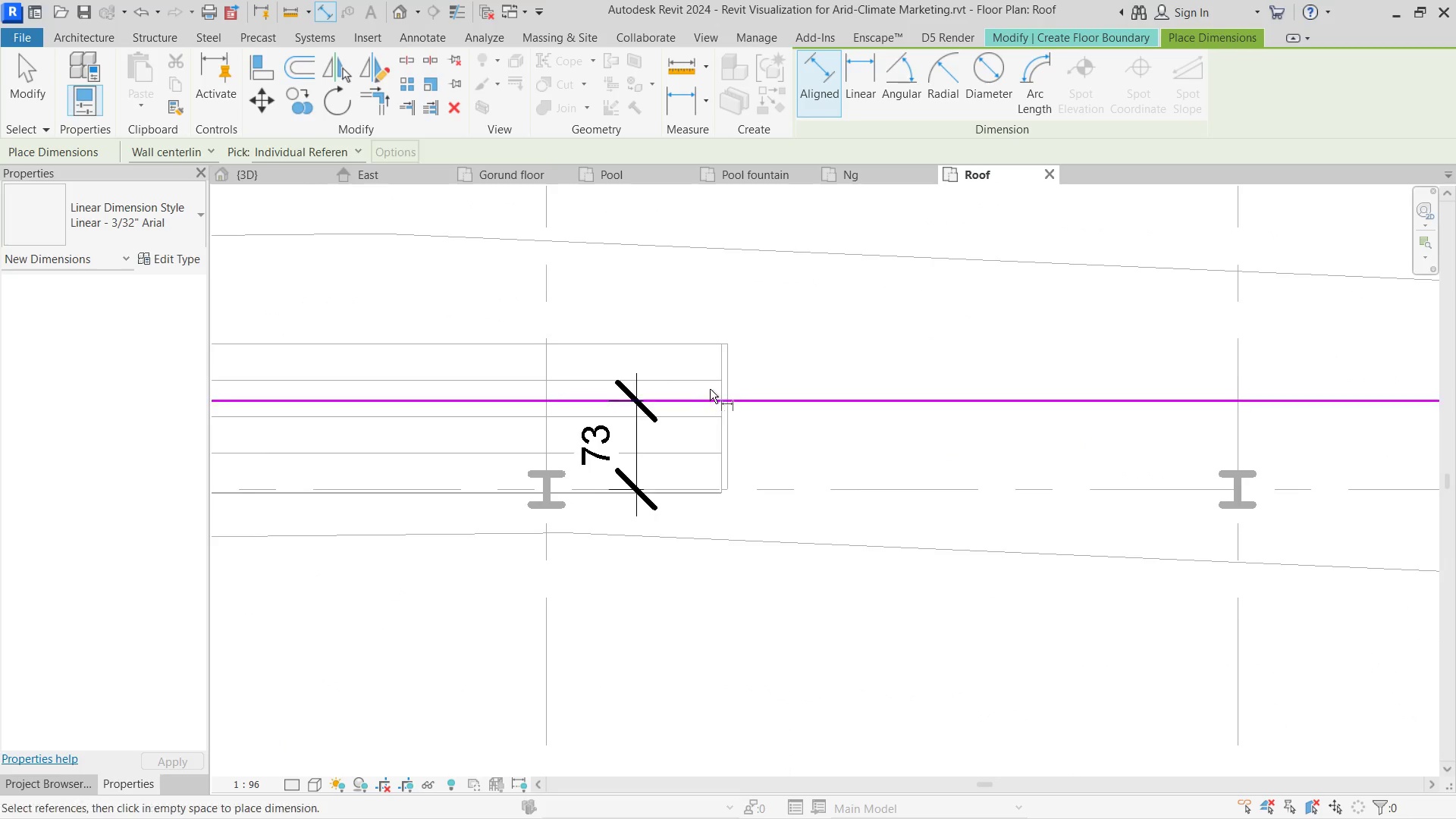 
key(Escape)
 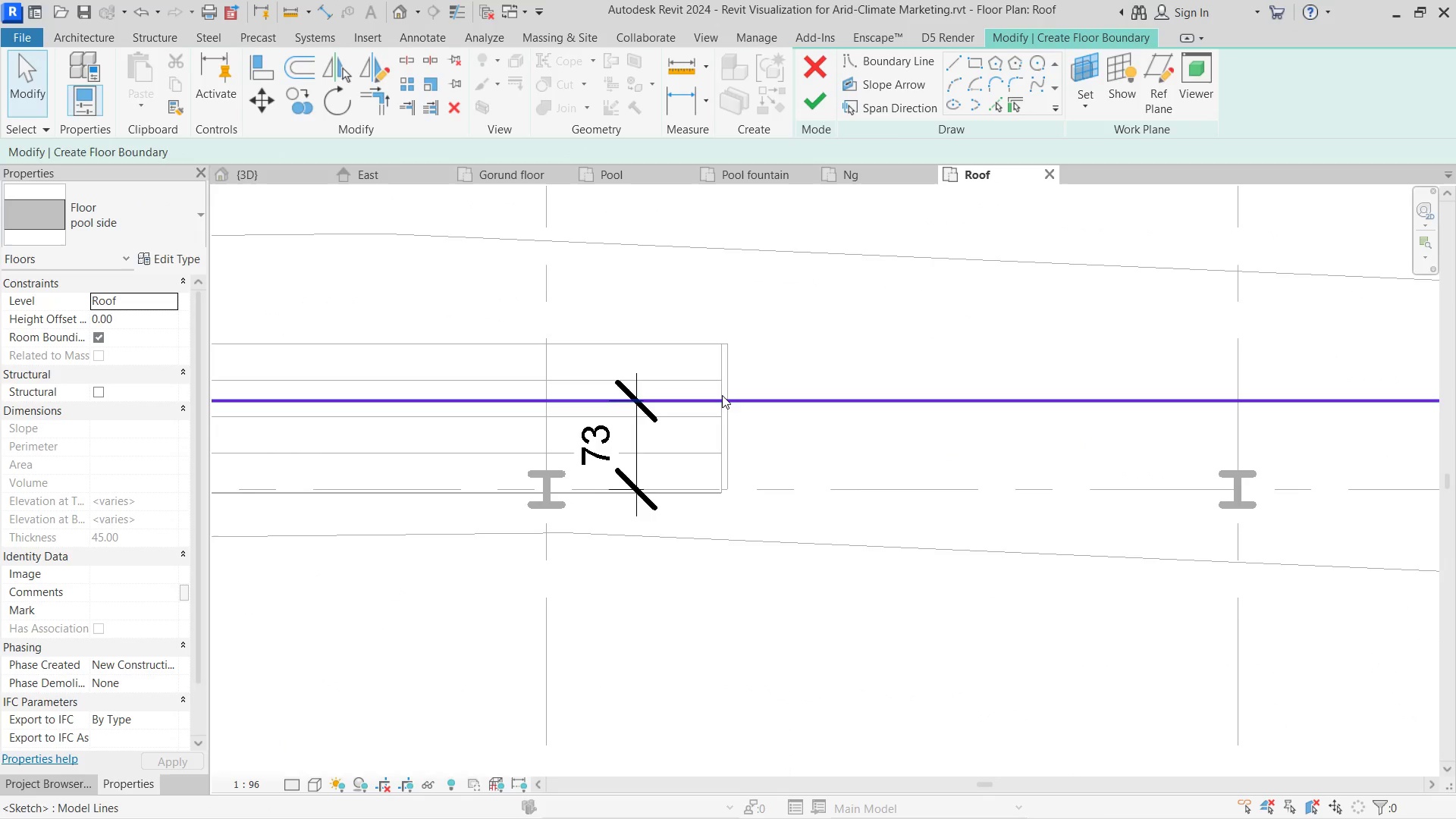 
left_click([722, 395])
 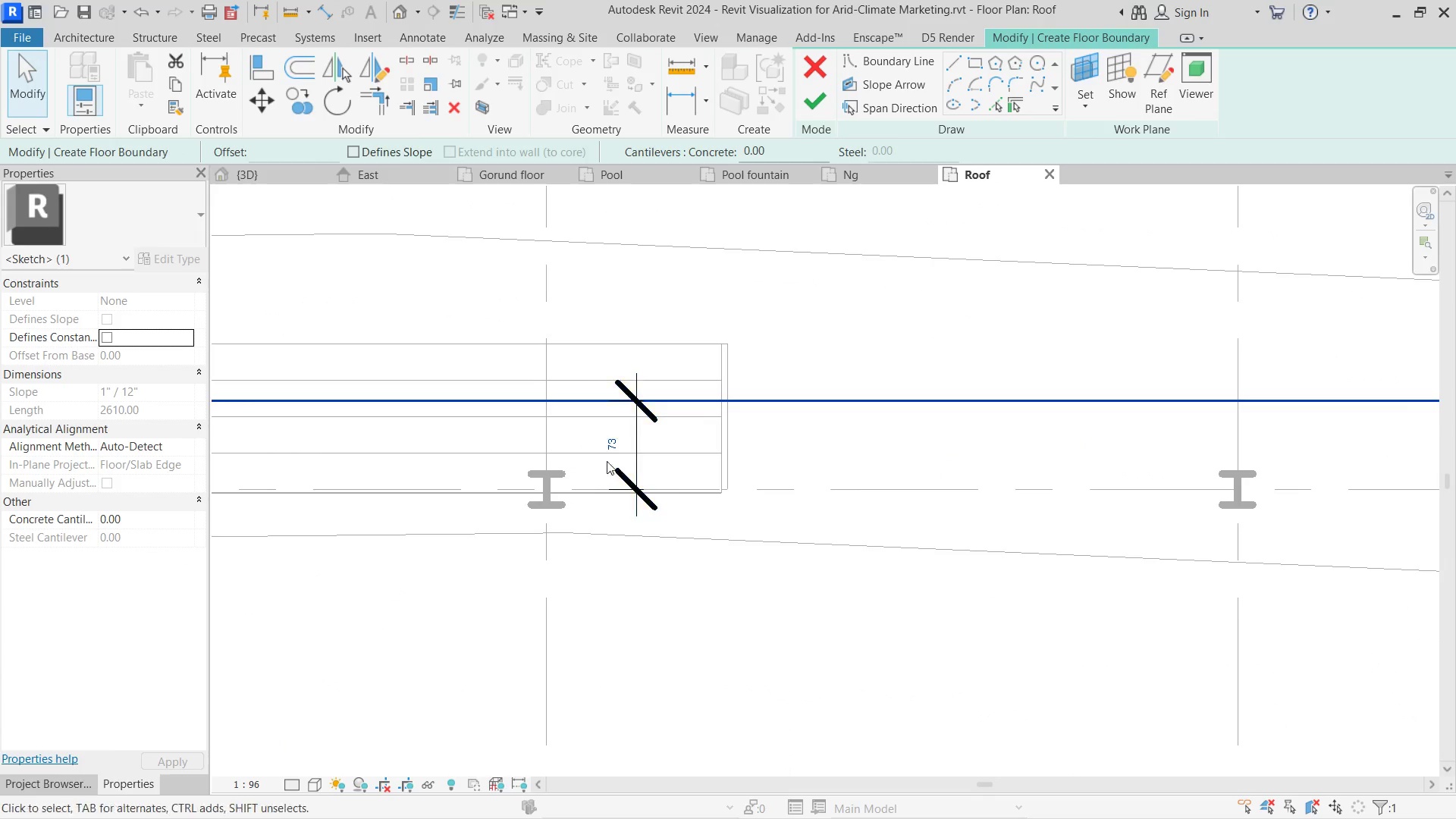 
left_click([607, 450])
 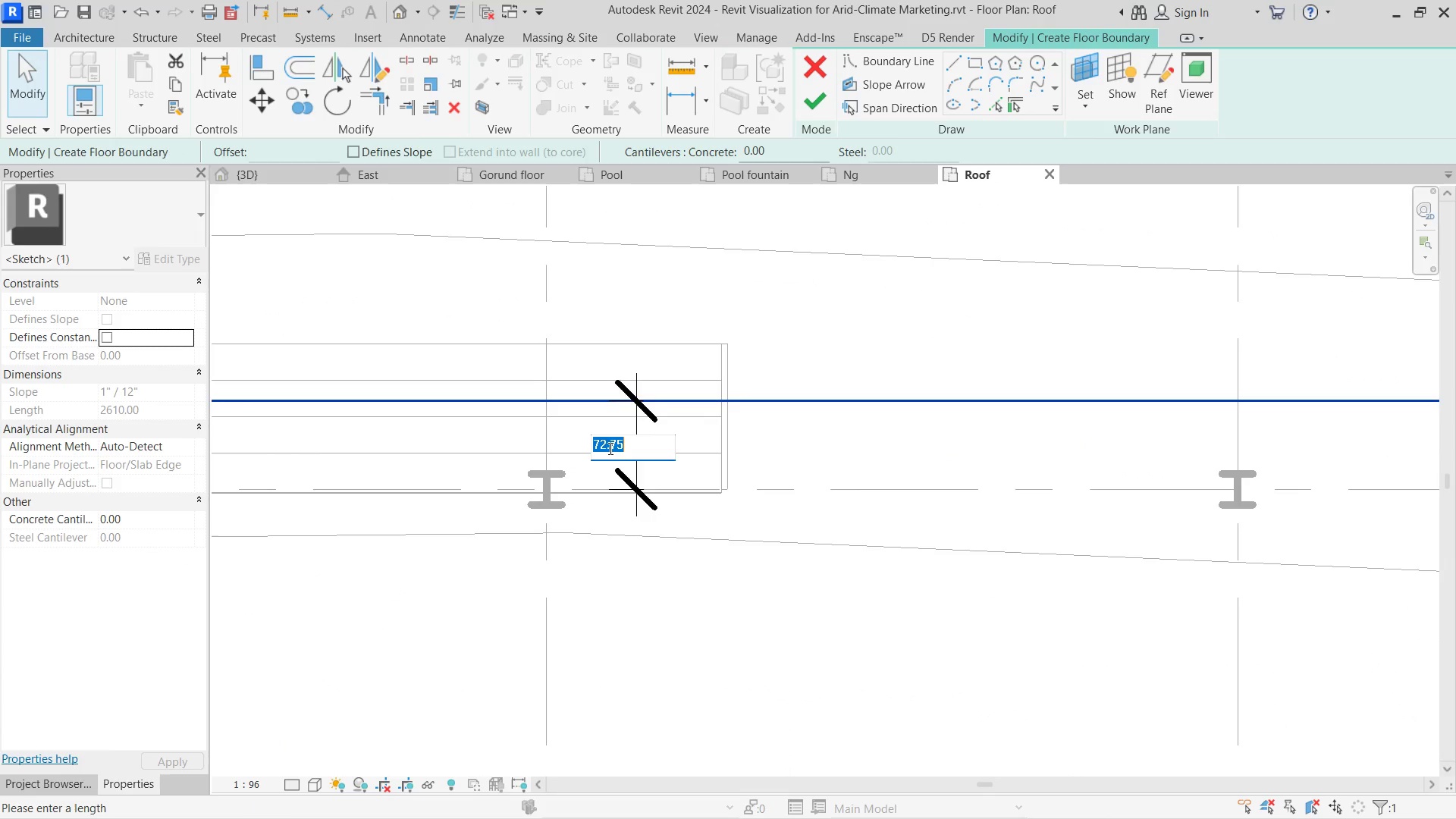 
type(110)
 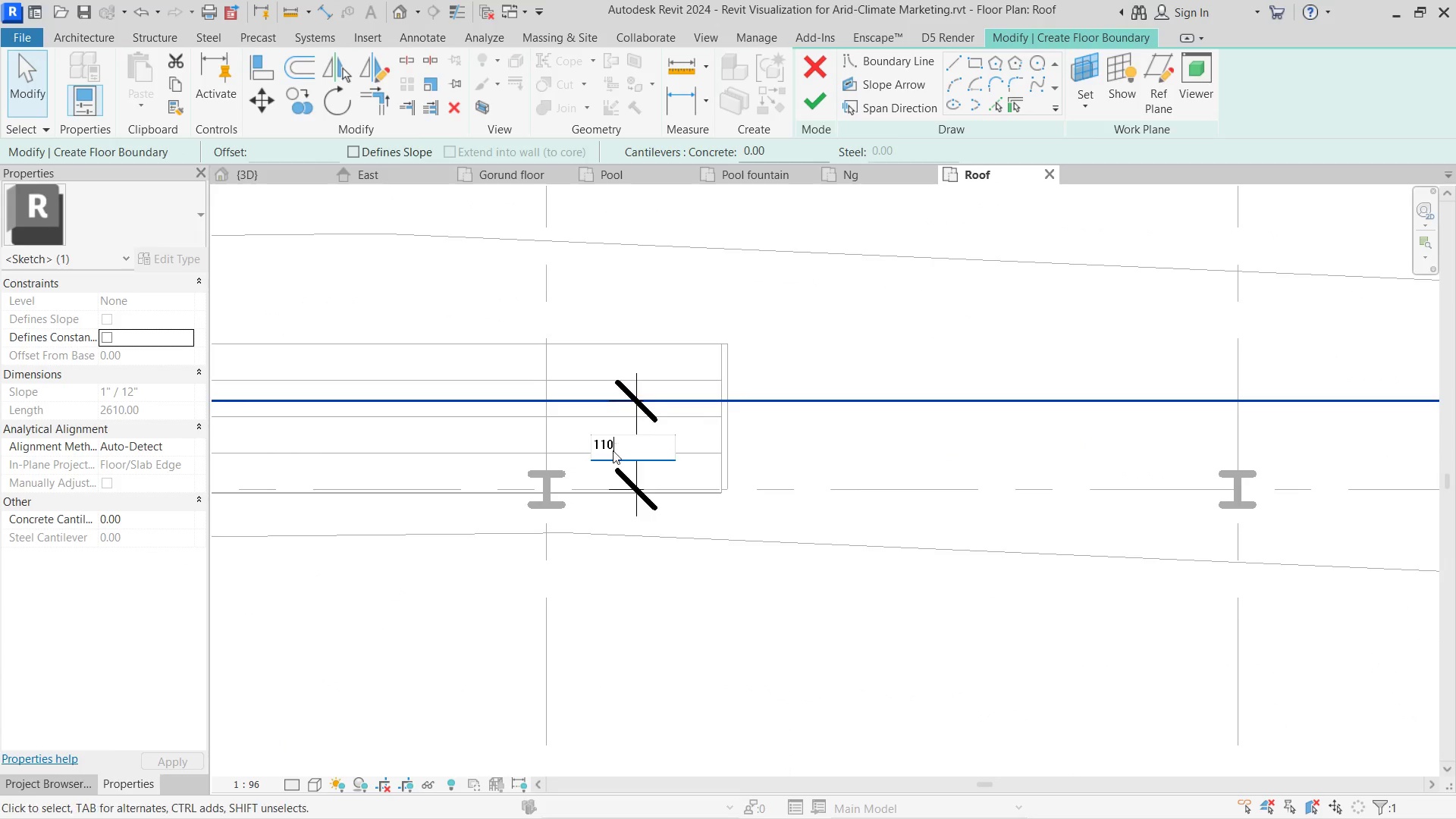 
hold_key(key=Enter, duration=26.58)
 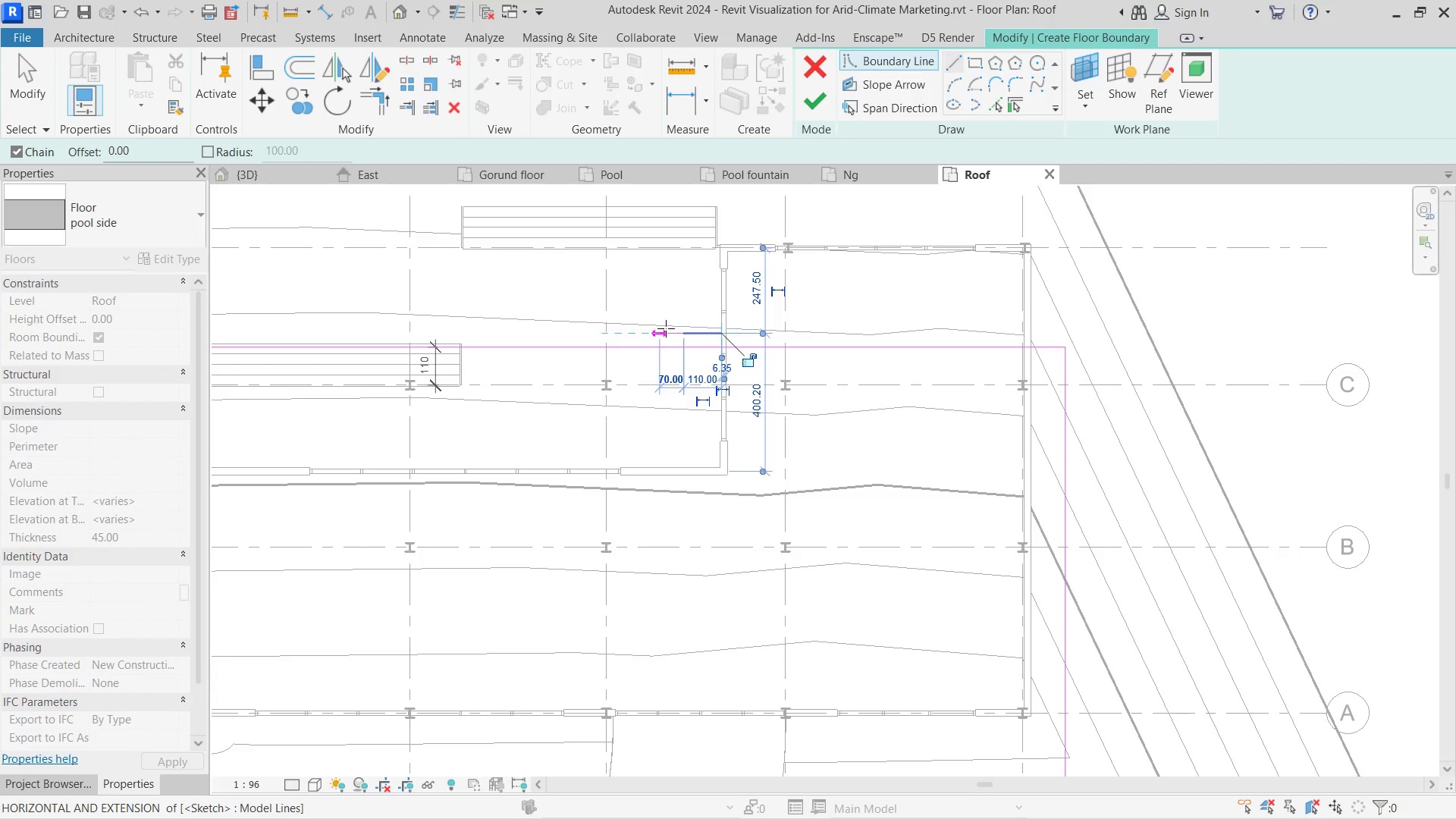 
scroll: coordinate [693, 451], scroll_direction: down, amount: 8.0
 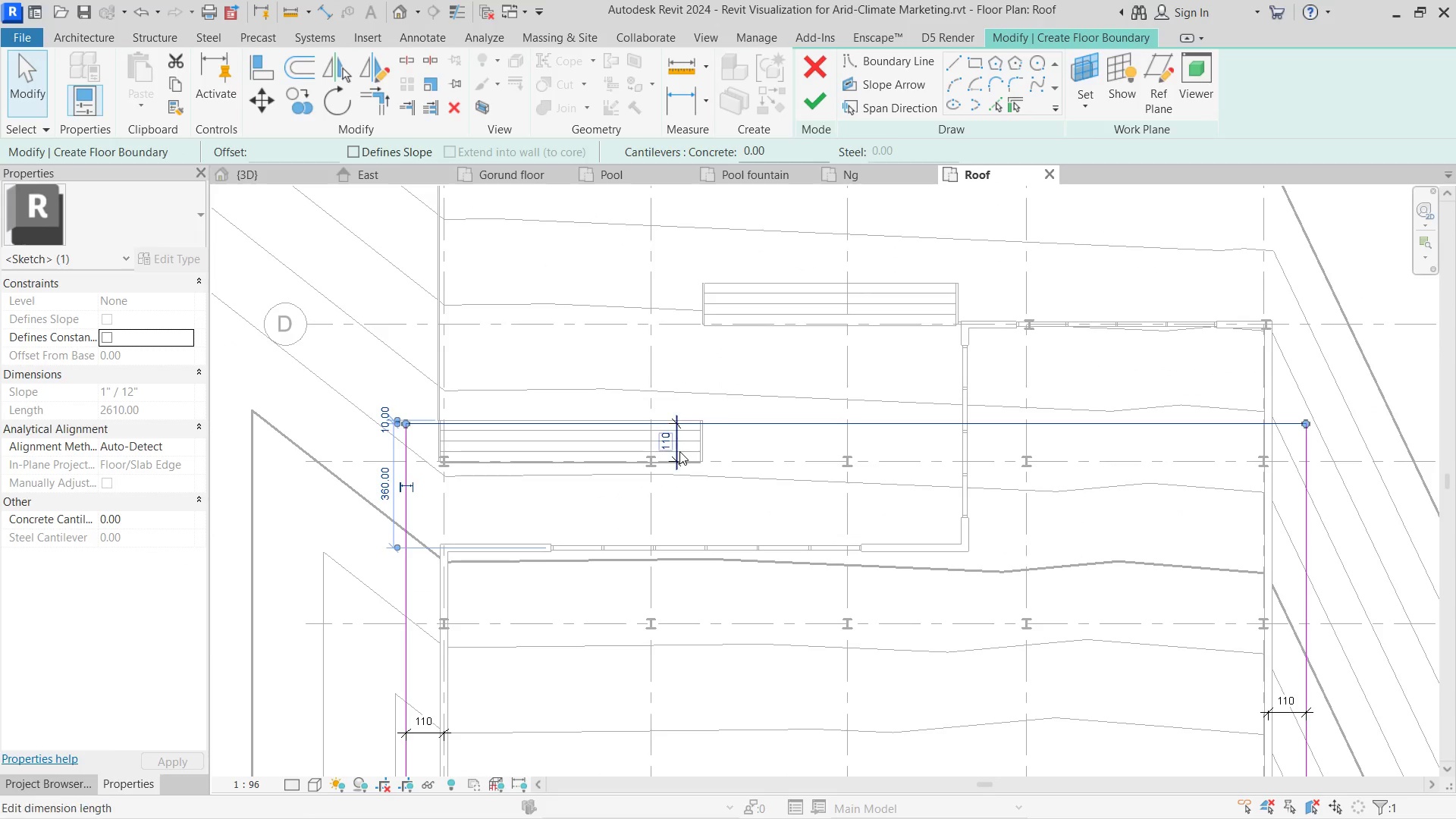 
left_click([679, 451])
 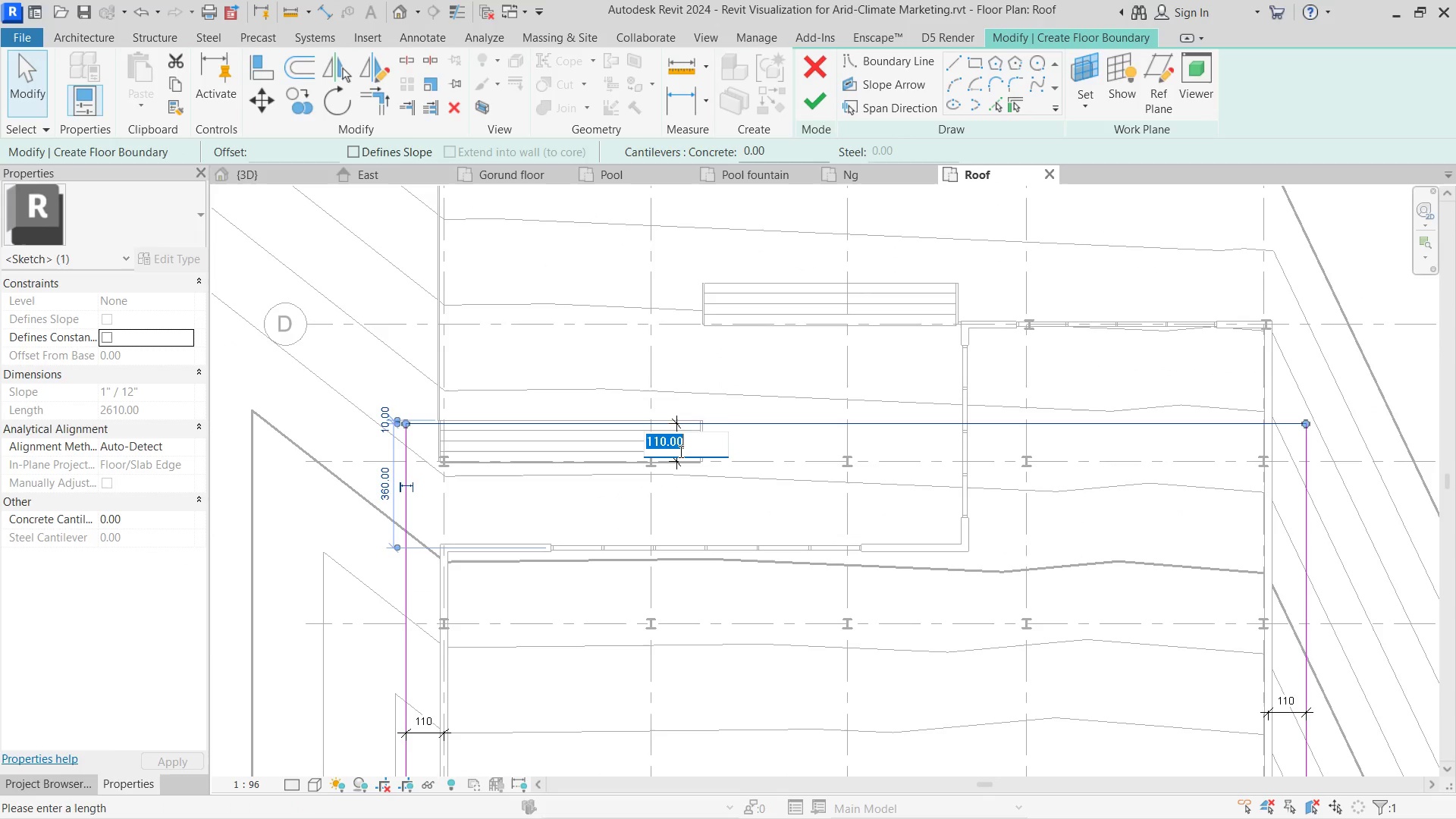 
key(Delete)
 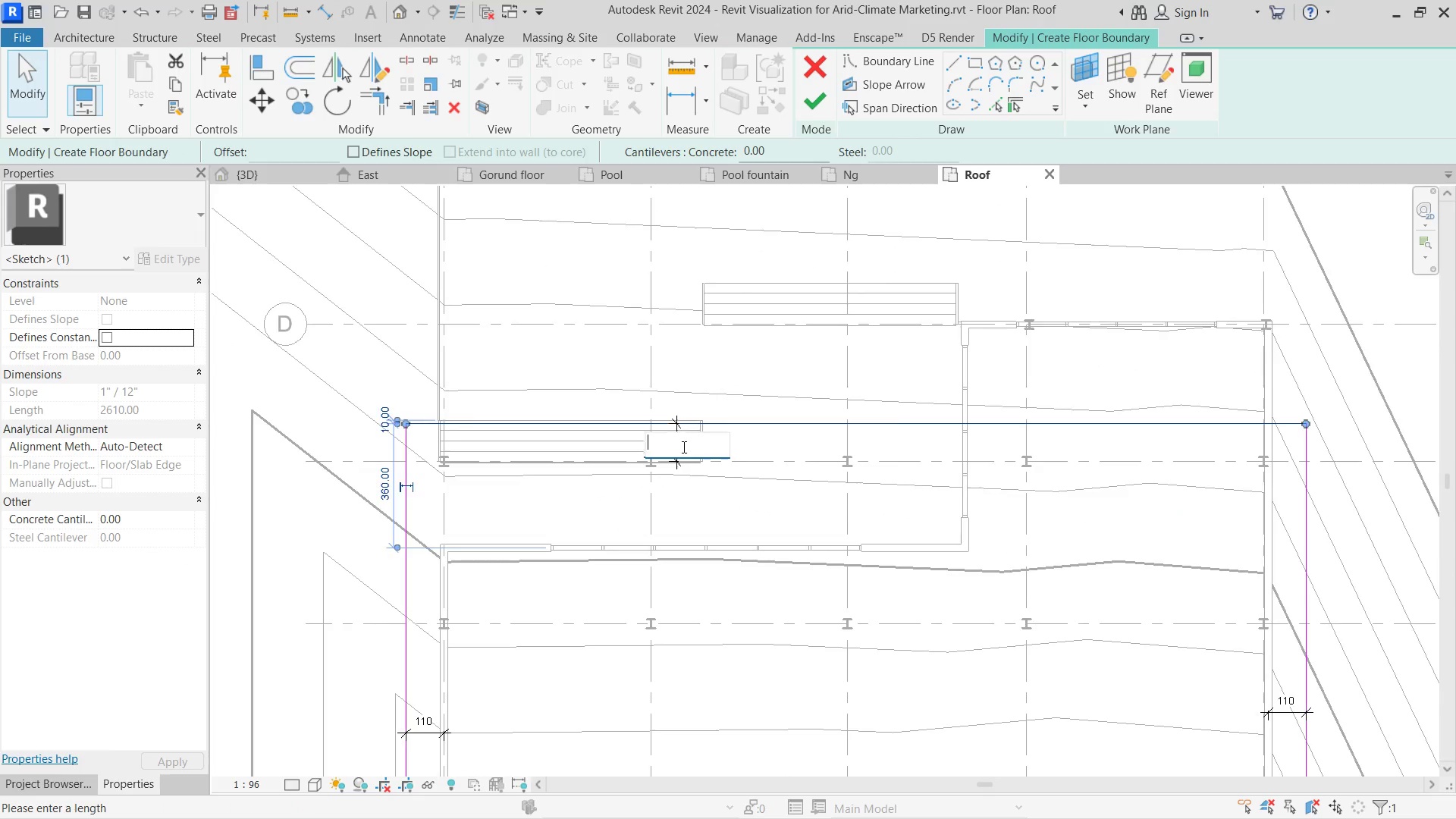 
scroll: coordinate [685, 447], scroll_direction: down, amount: 5.0
 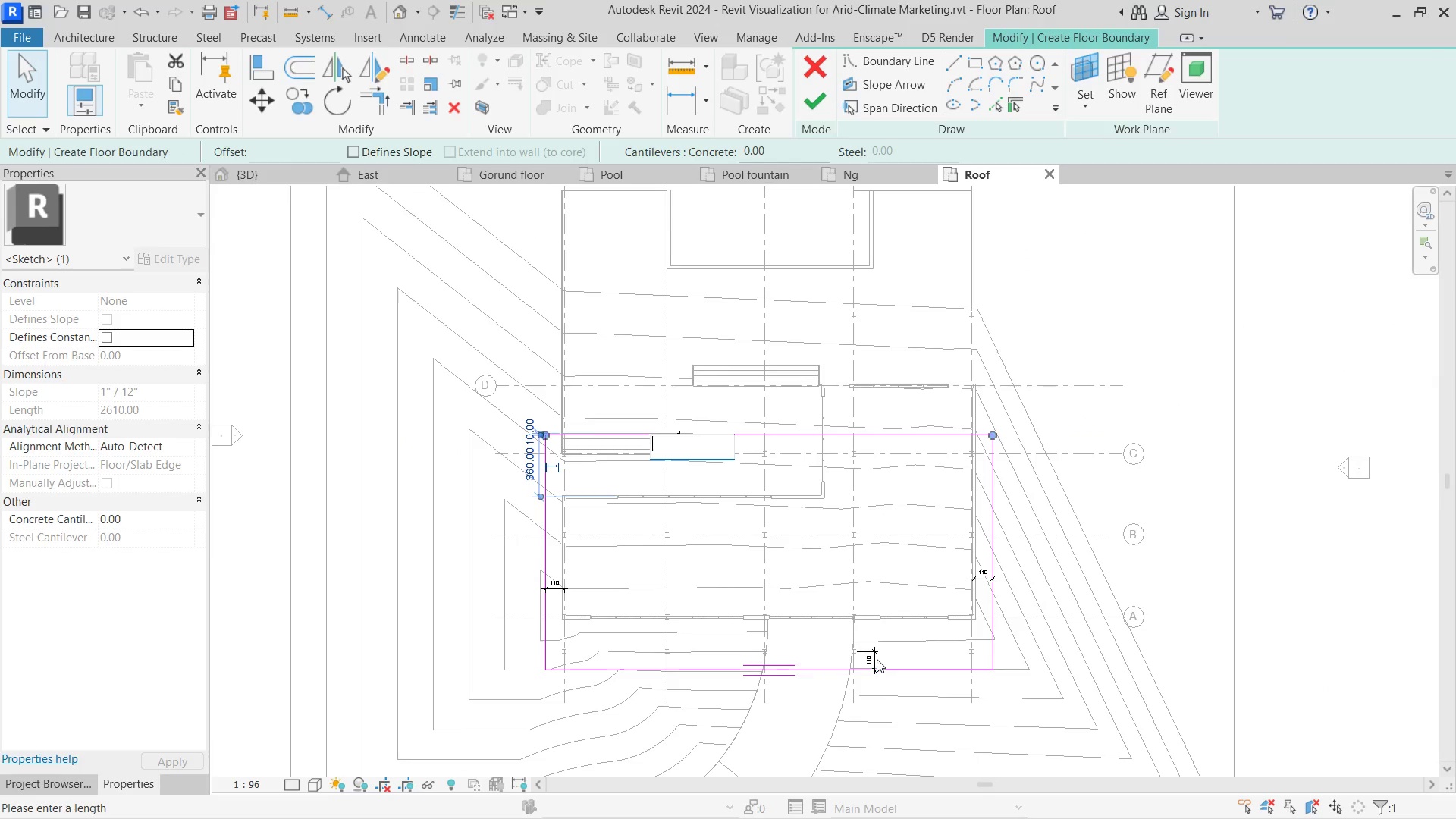 
left_click([877, 657])
 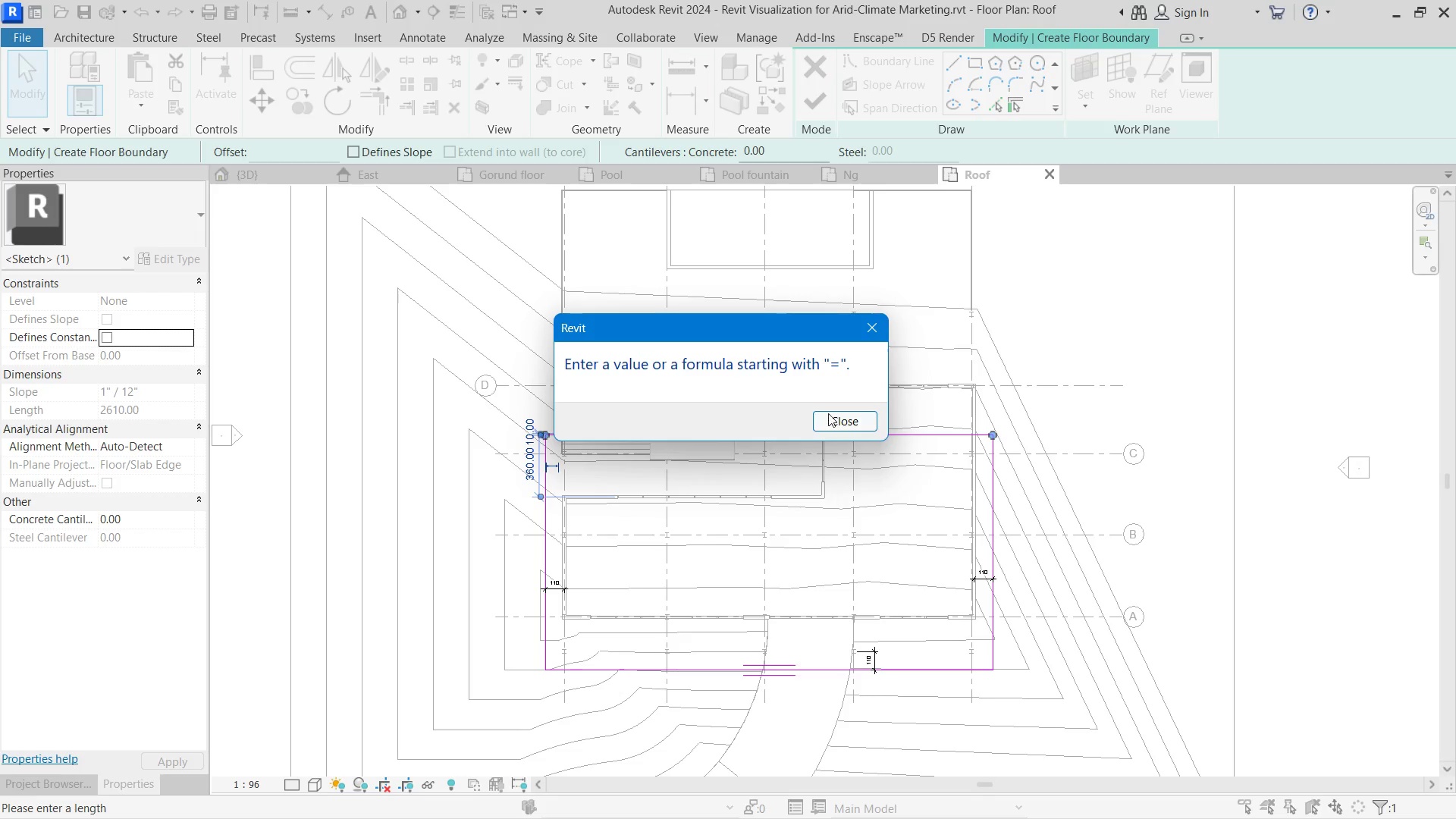 
left_click([828, 413])
 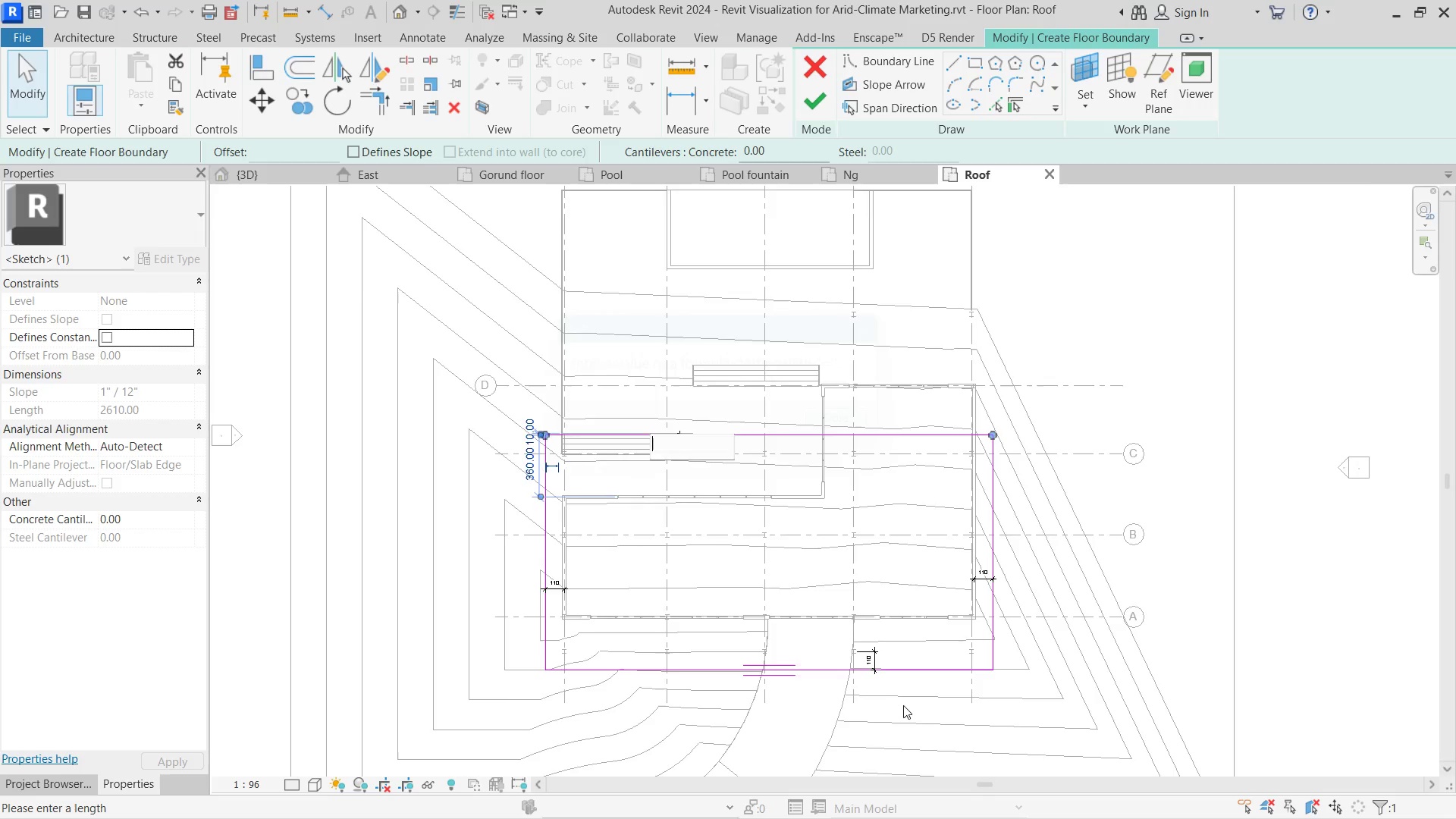 
left_click([833, 613])
 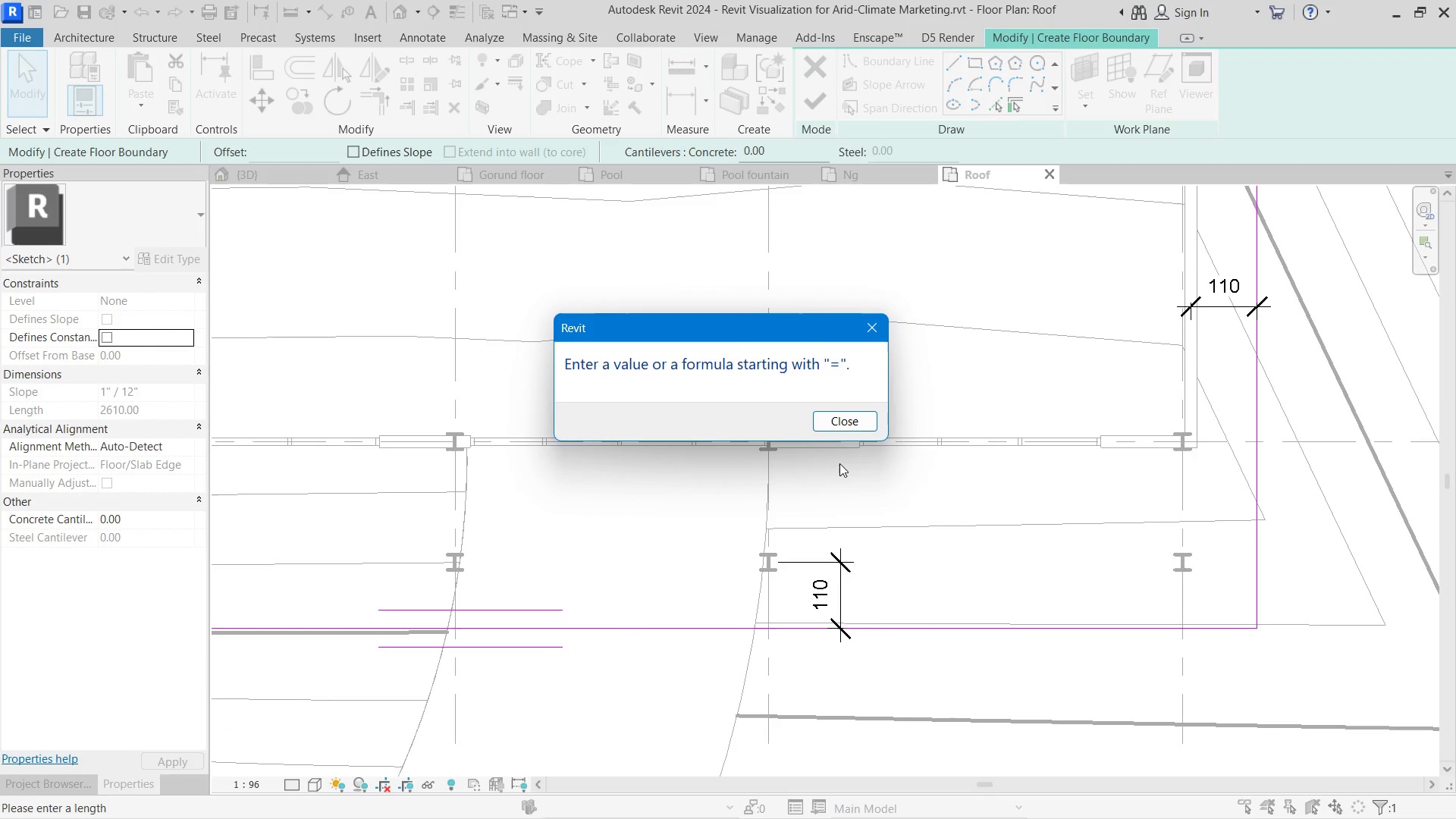 
scroll: coordinate [854, 637], scroll_direction: up, amount: 8.0
 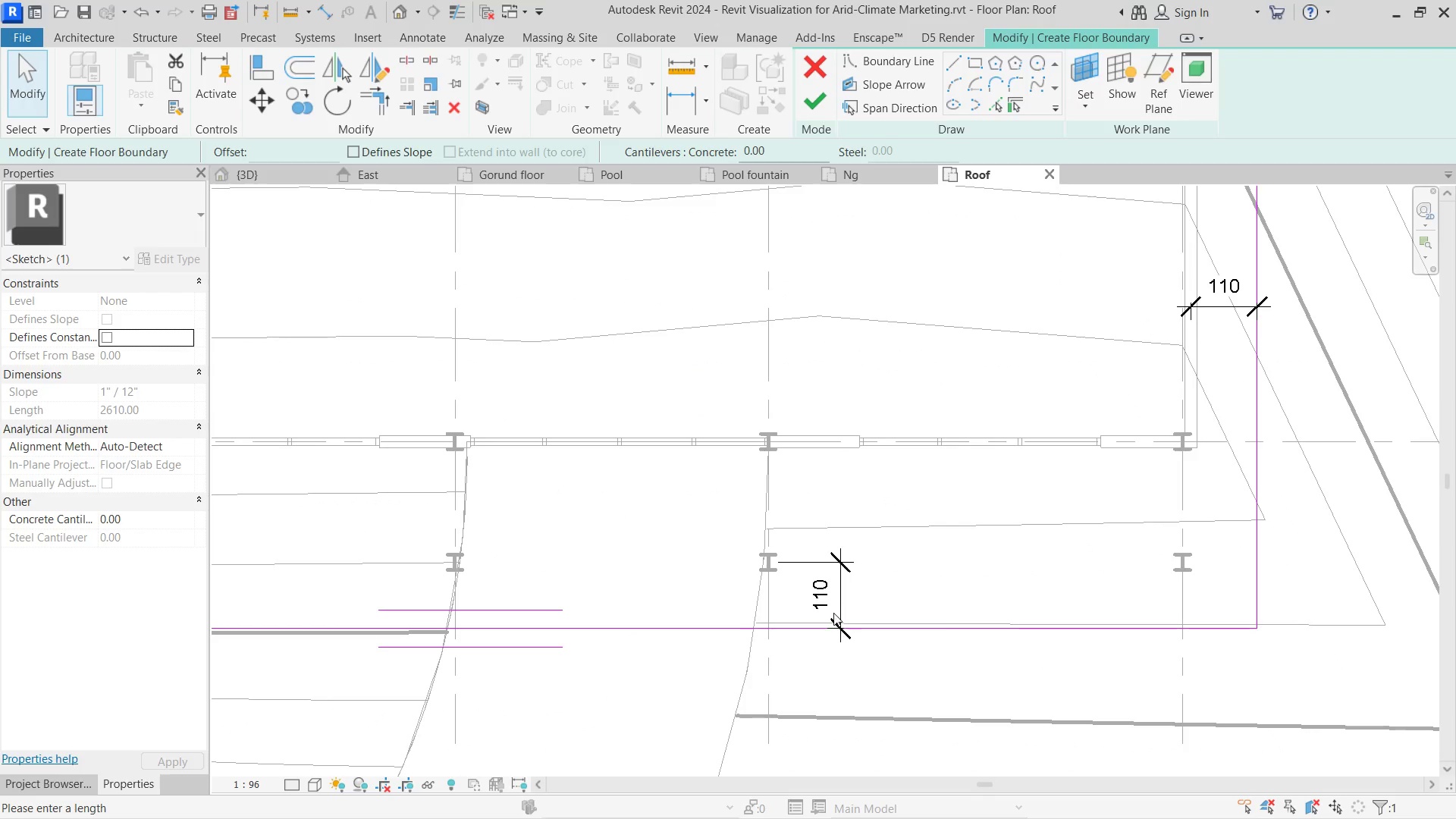 
left_click([861, 423])
 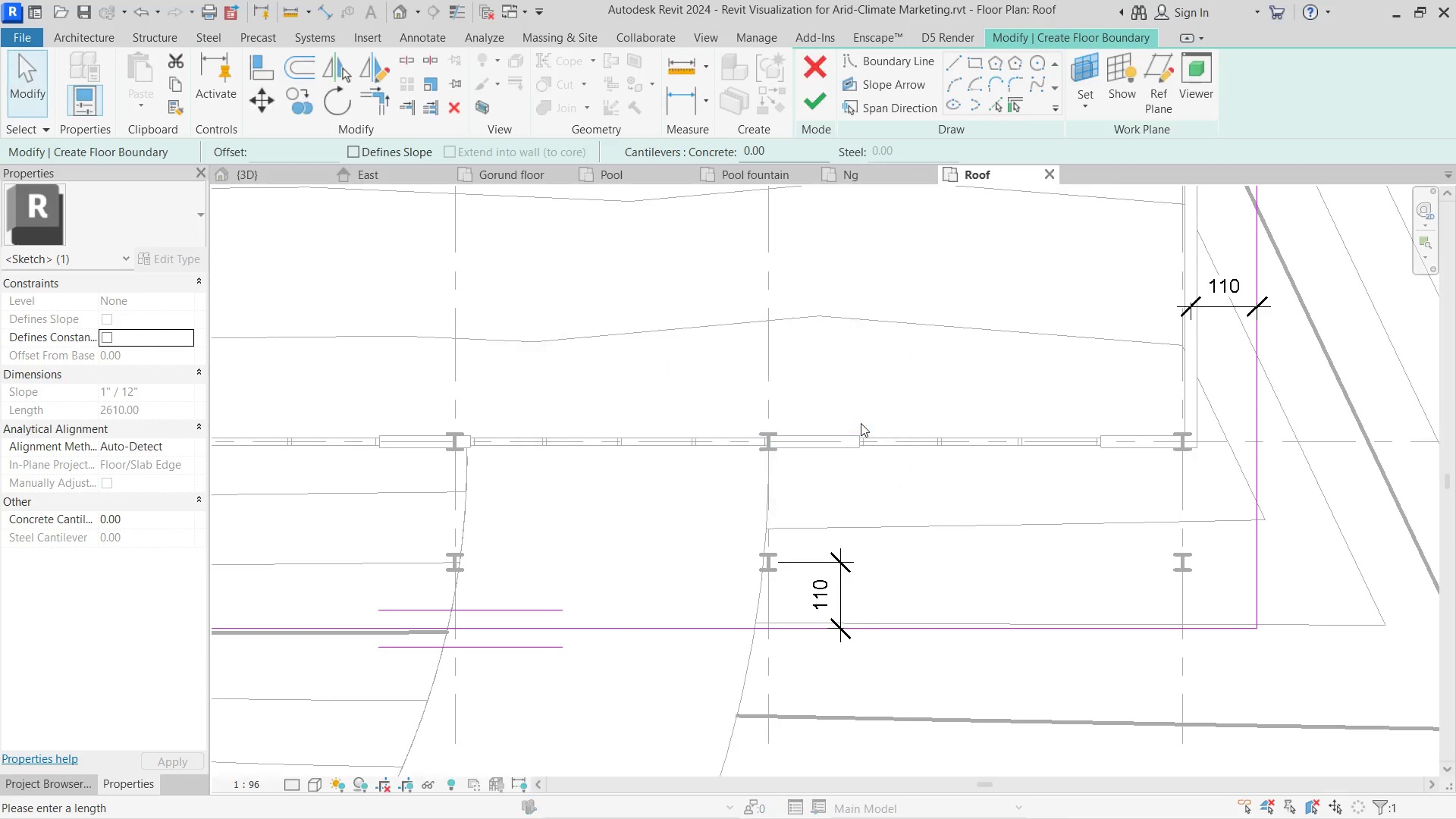 
key(Escape)
 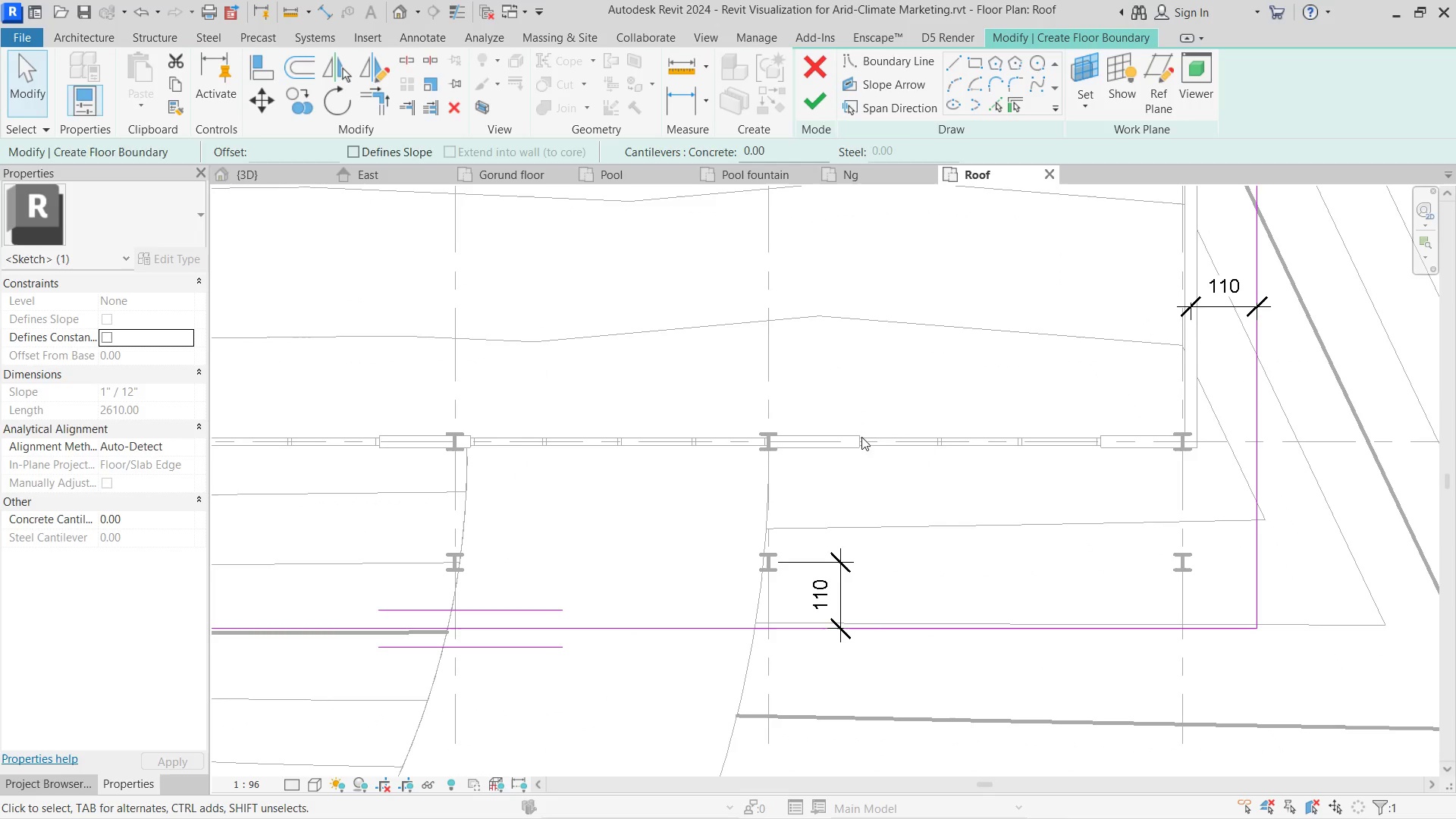 
key(Escape)
 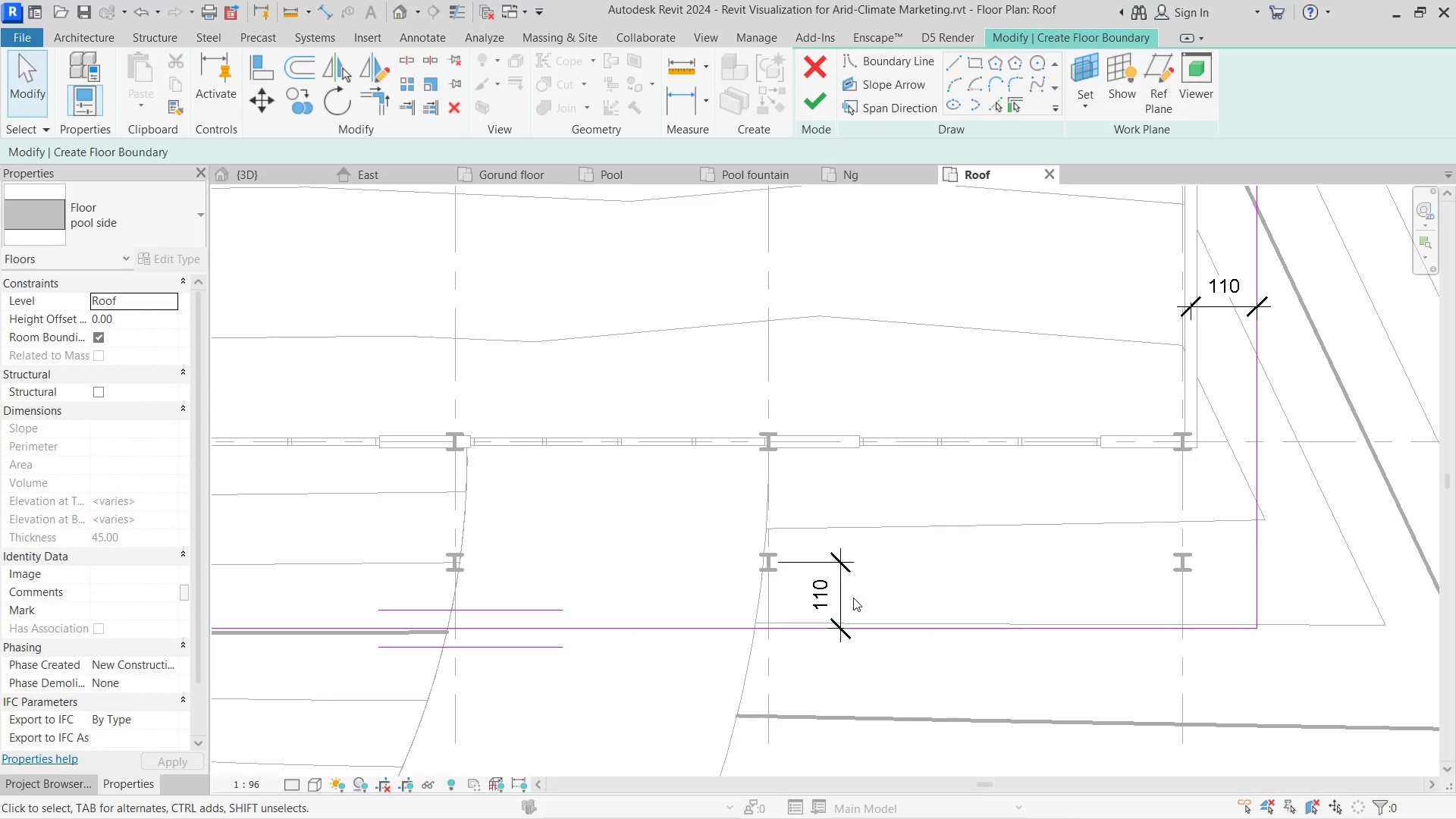 
key(Escape)
 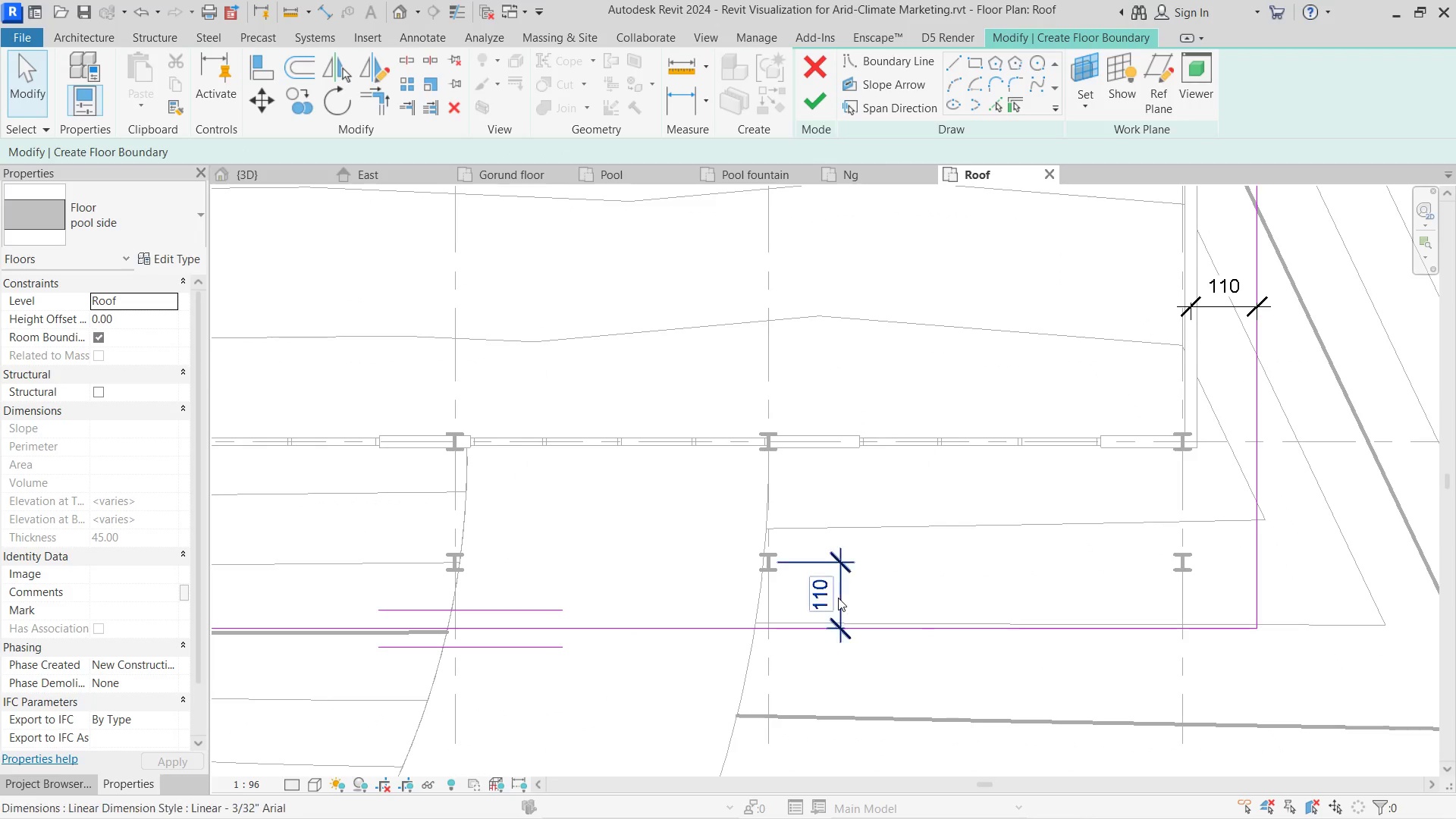 
left_click([838, 597])
 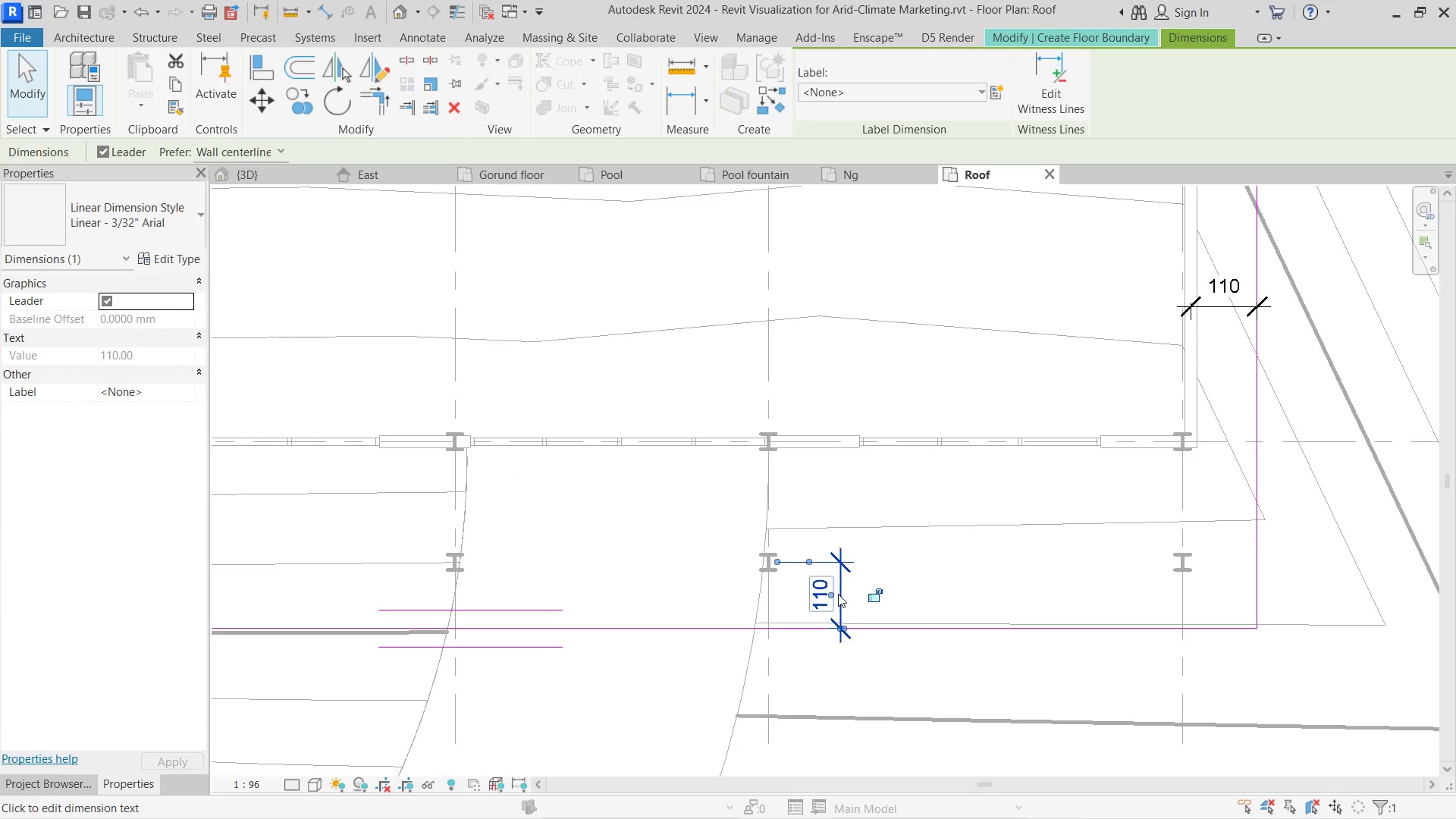 
key(Delete)
 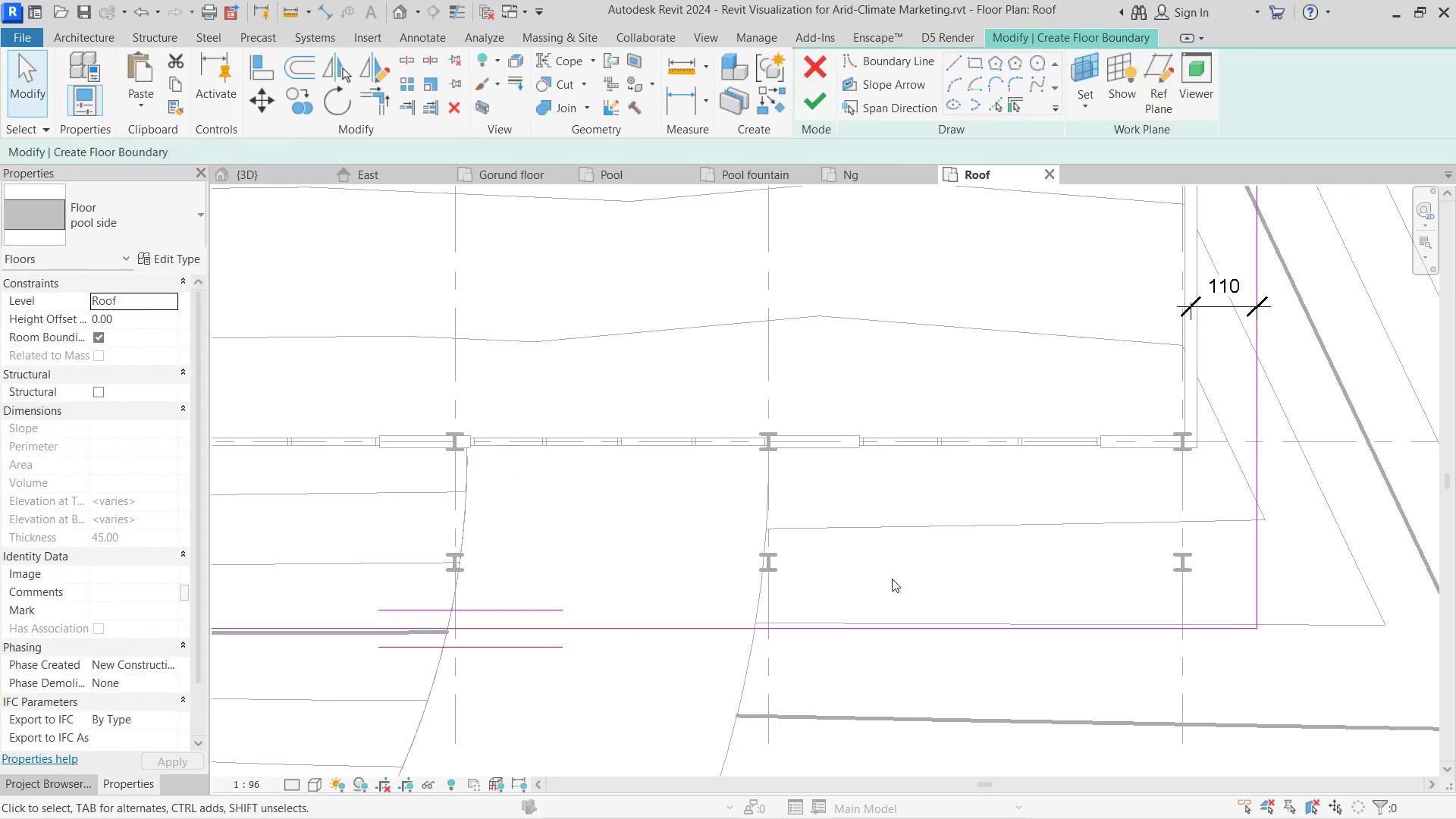 
scroll: coordinate [1062, 507], scroll_direction: down, amount: 1.0
 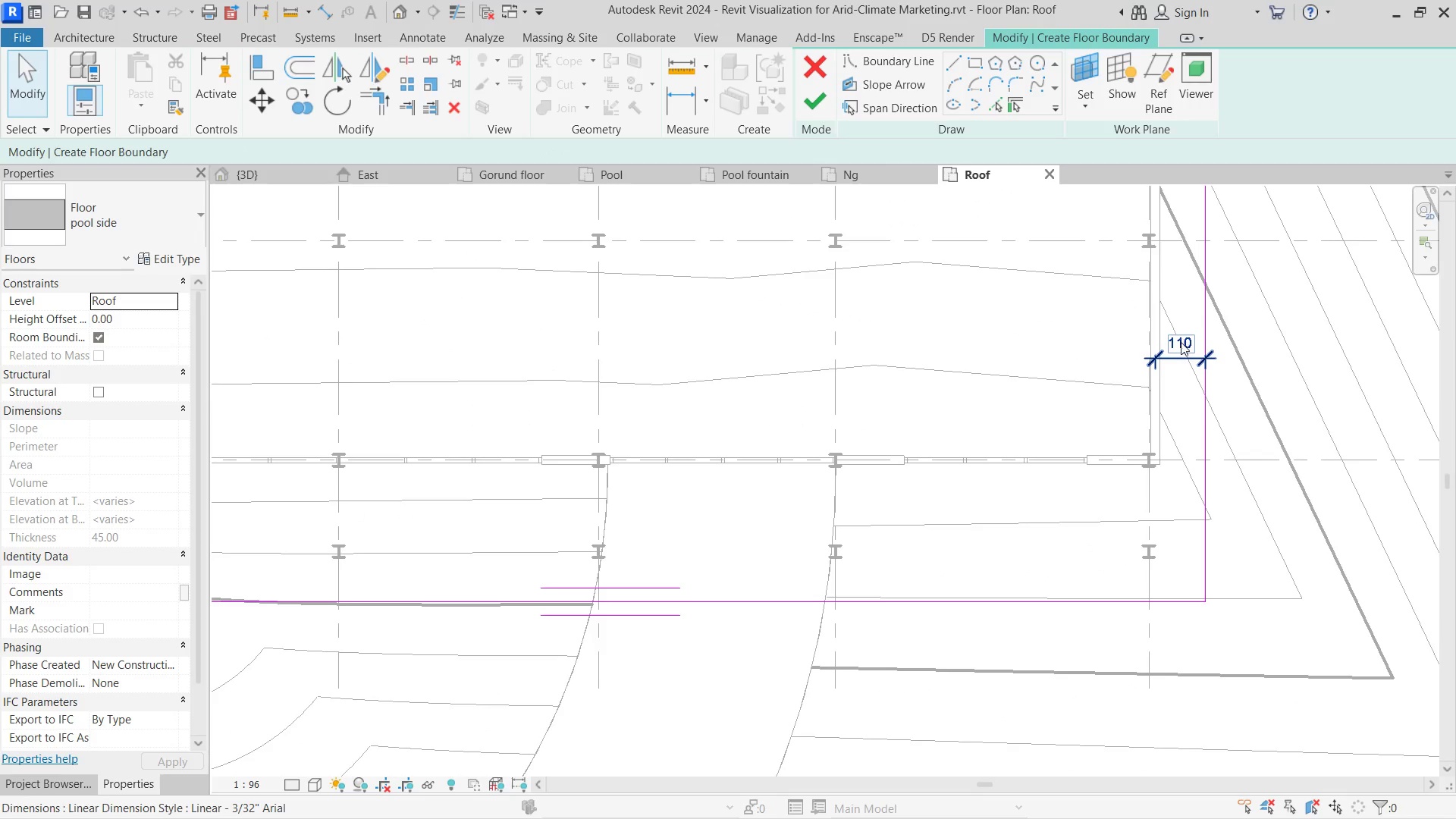 
left_click([1172, 356])
 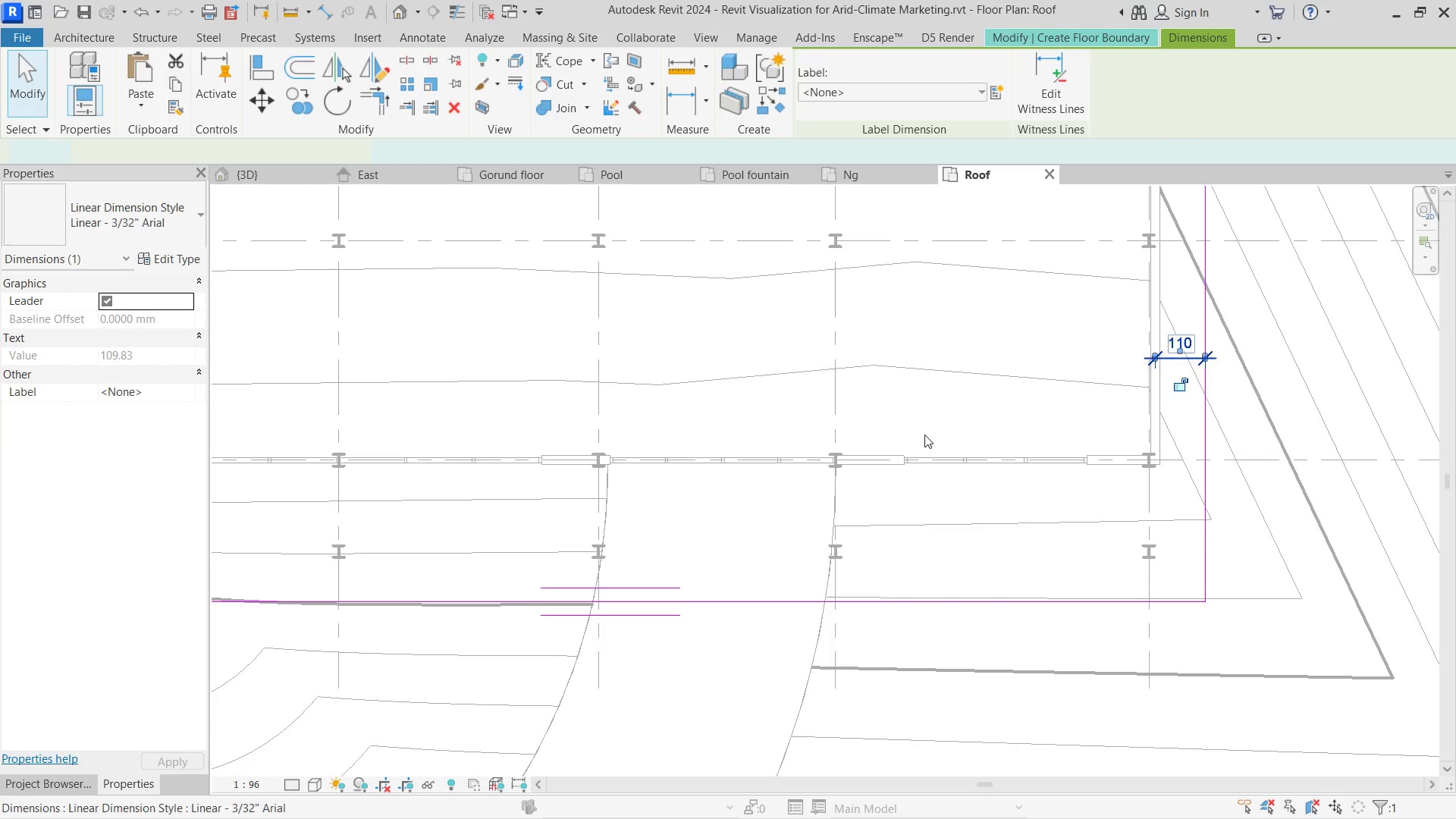 
key(Delete)
 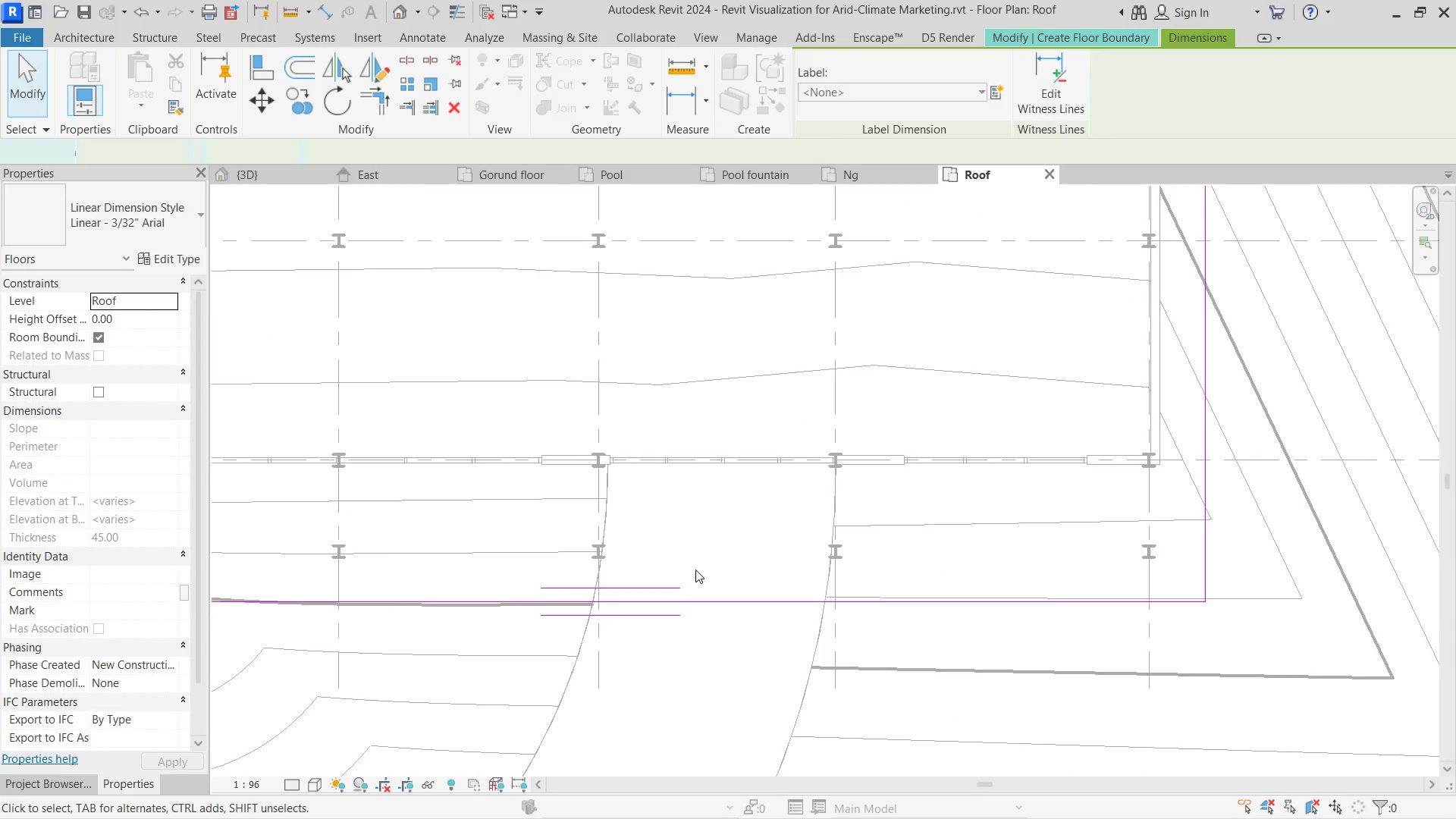 
scroll: coordinate [712, 279], scroll_direction: down, amount: 5.0
 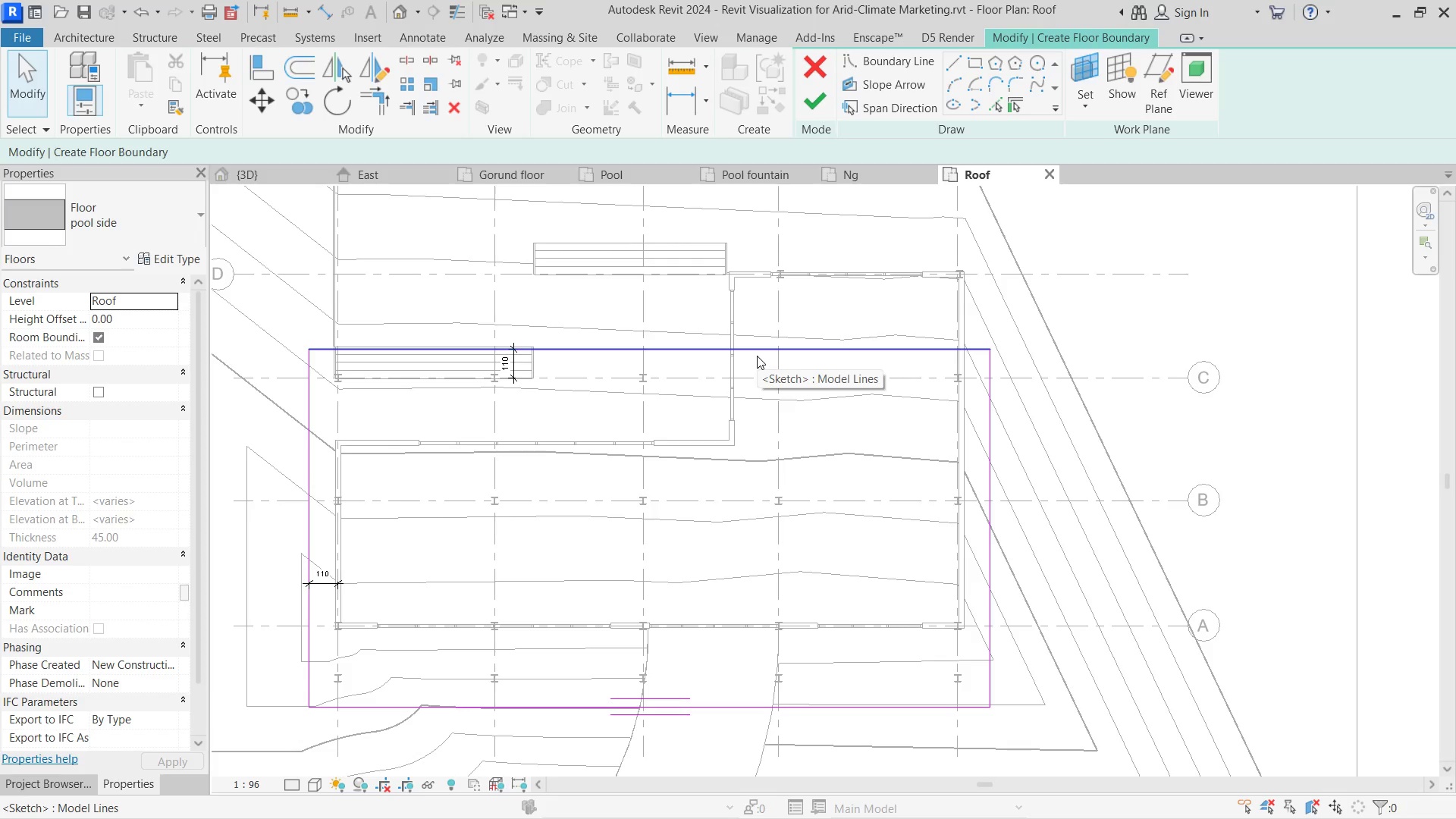 
scroll: coordinate [757, 356], scroll_direction: up, amount: 2.0
 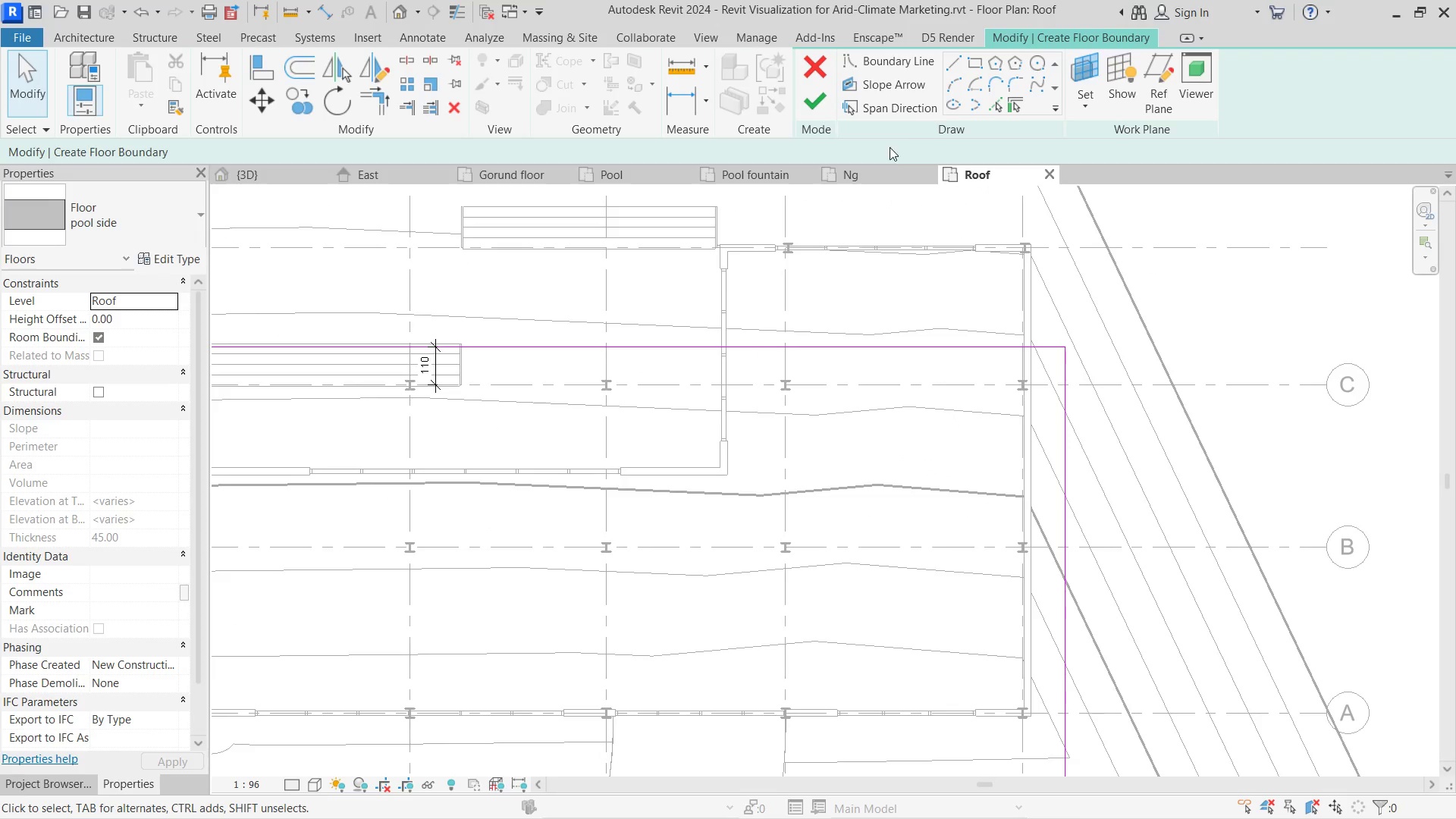 
left_click([948, 61])
 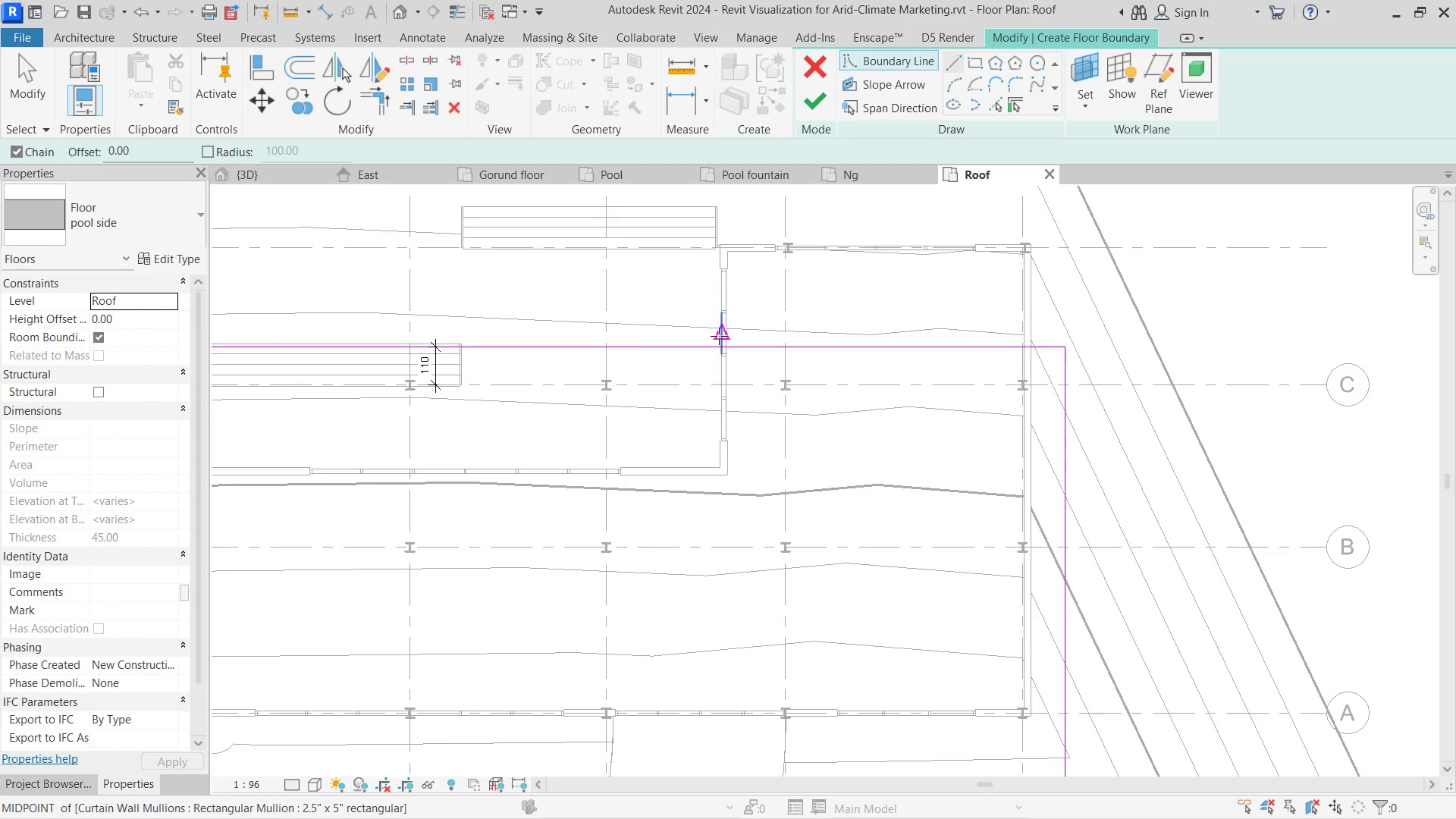 
left_click([720, 336])
 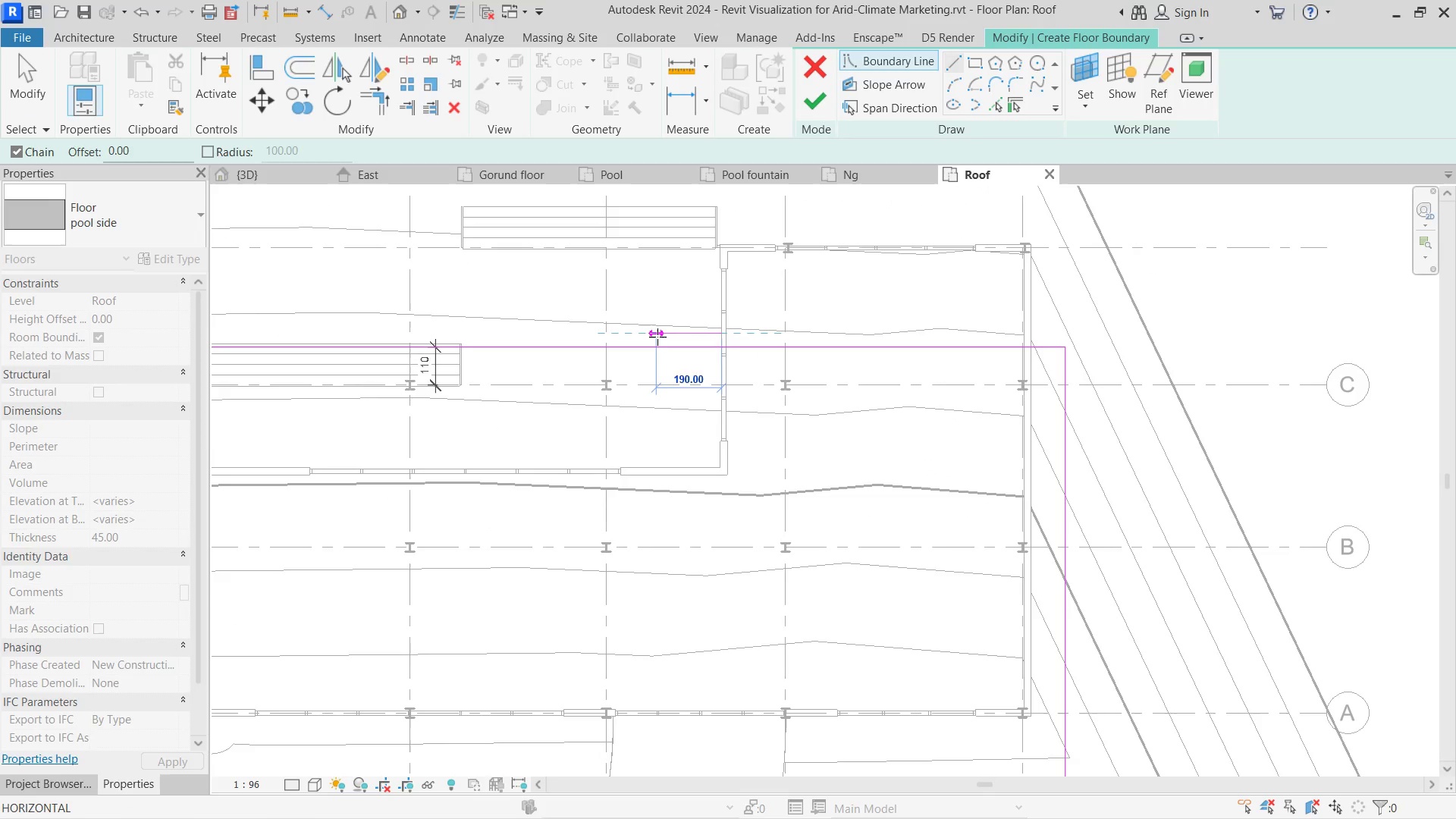 
type(``119)
key(Backspace)
type(0)
 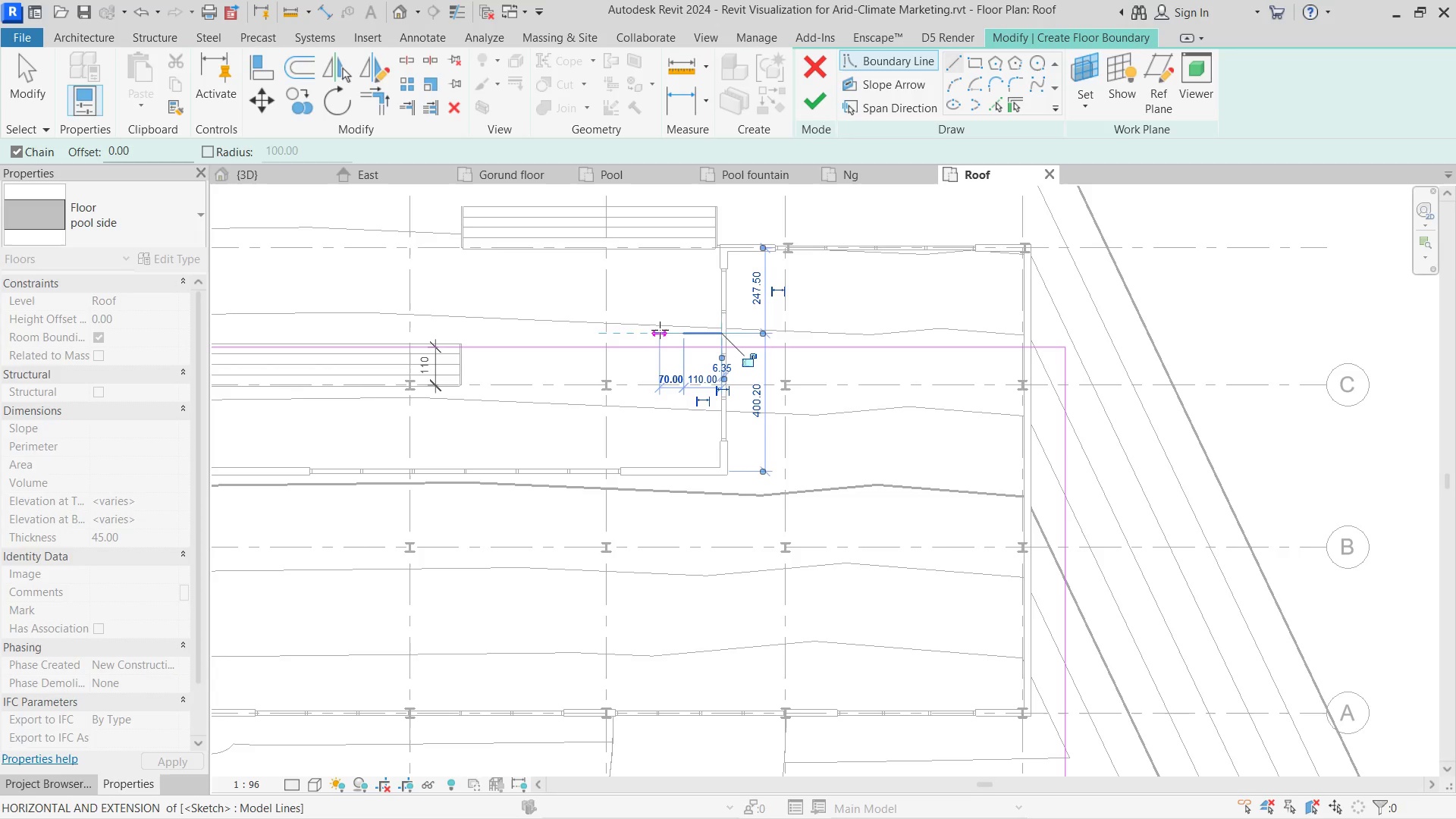 
key(Escape)
 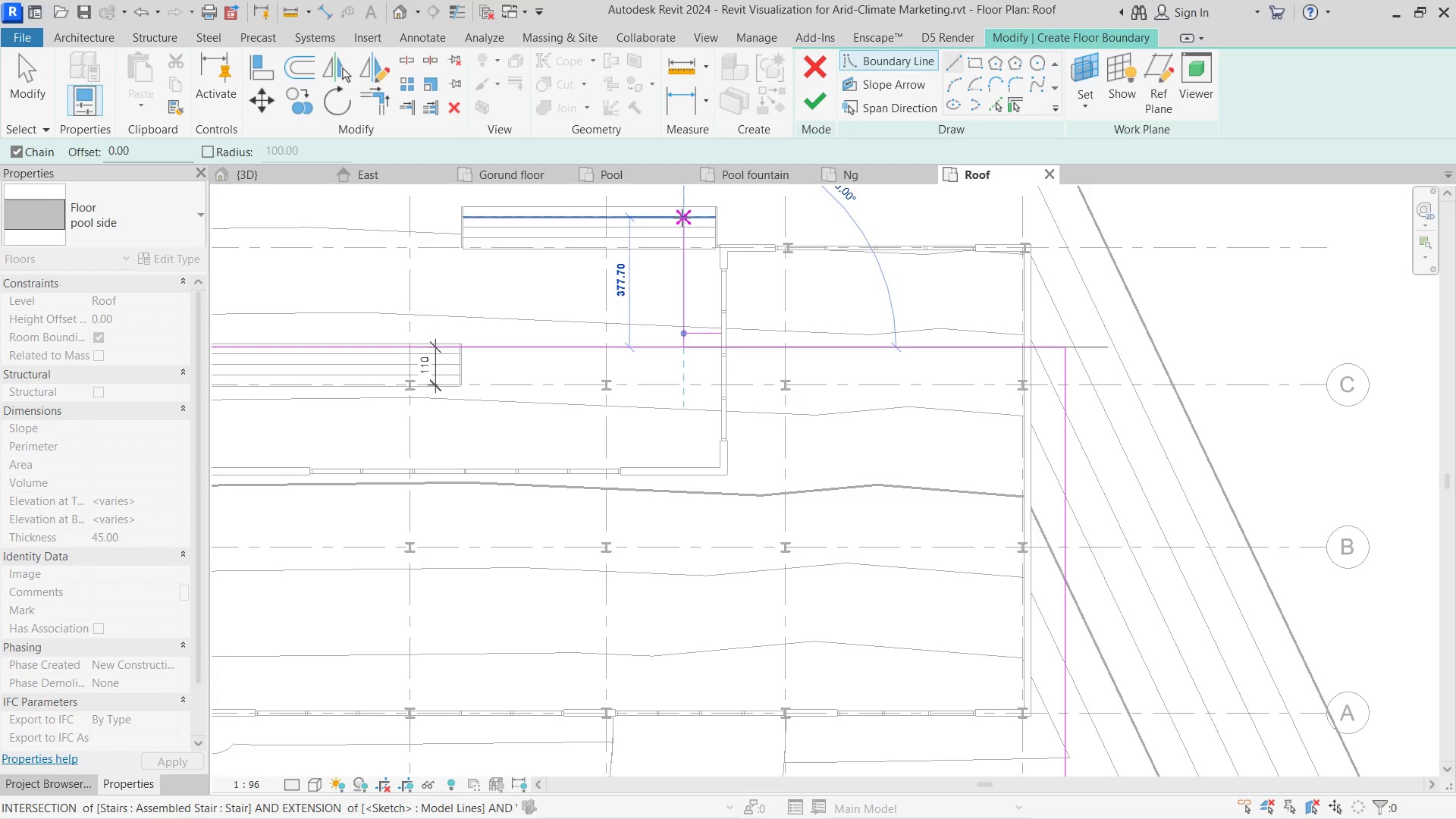 
left_click([683, 220])
 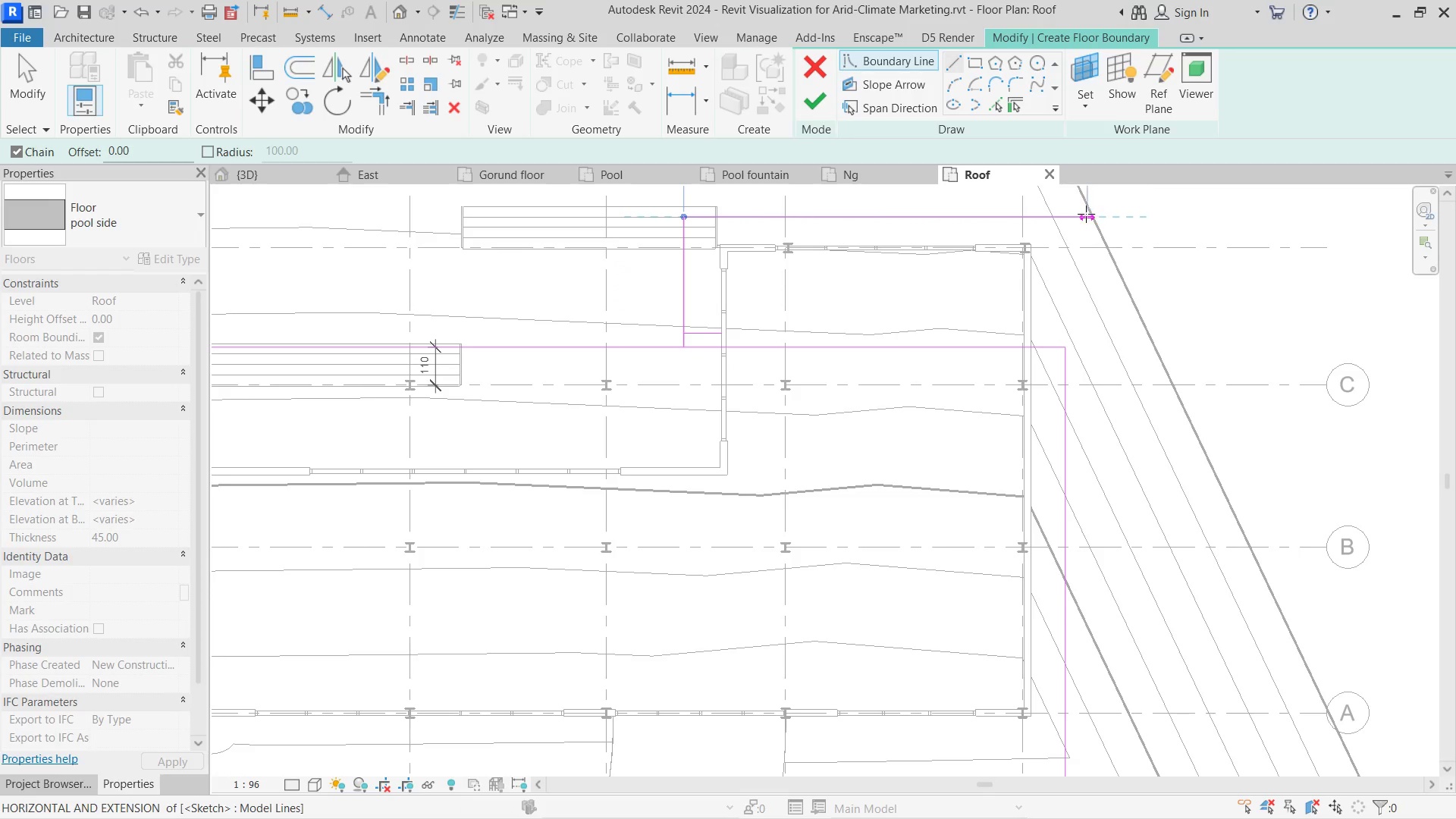 
left_click([1068, 214])
 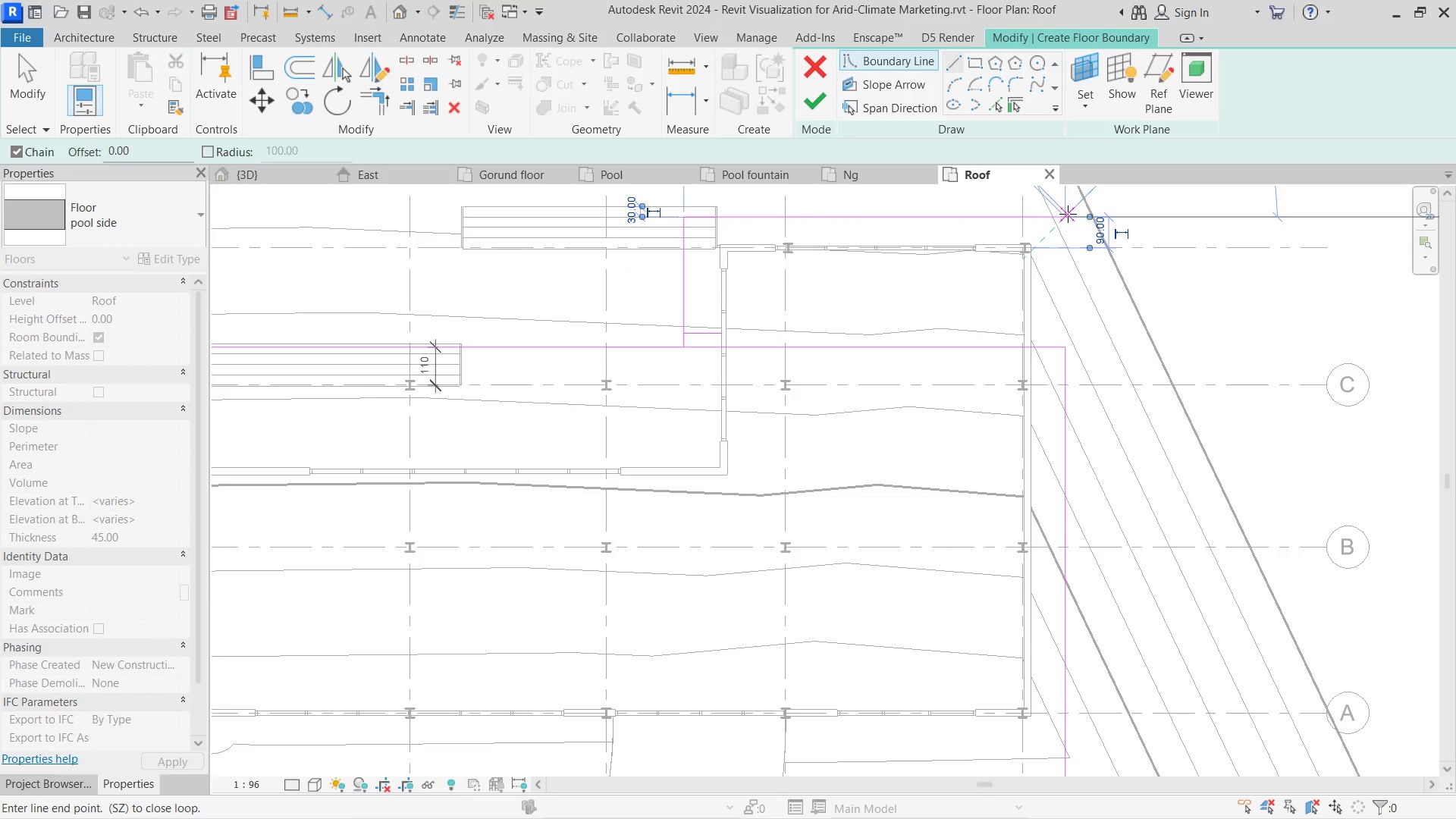 
key(Escape)
 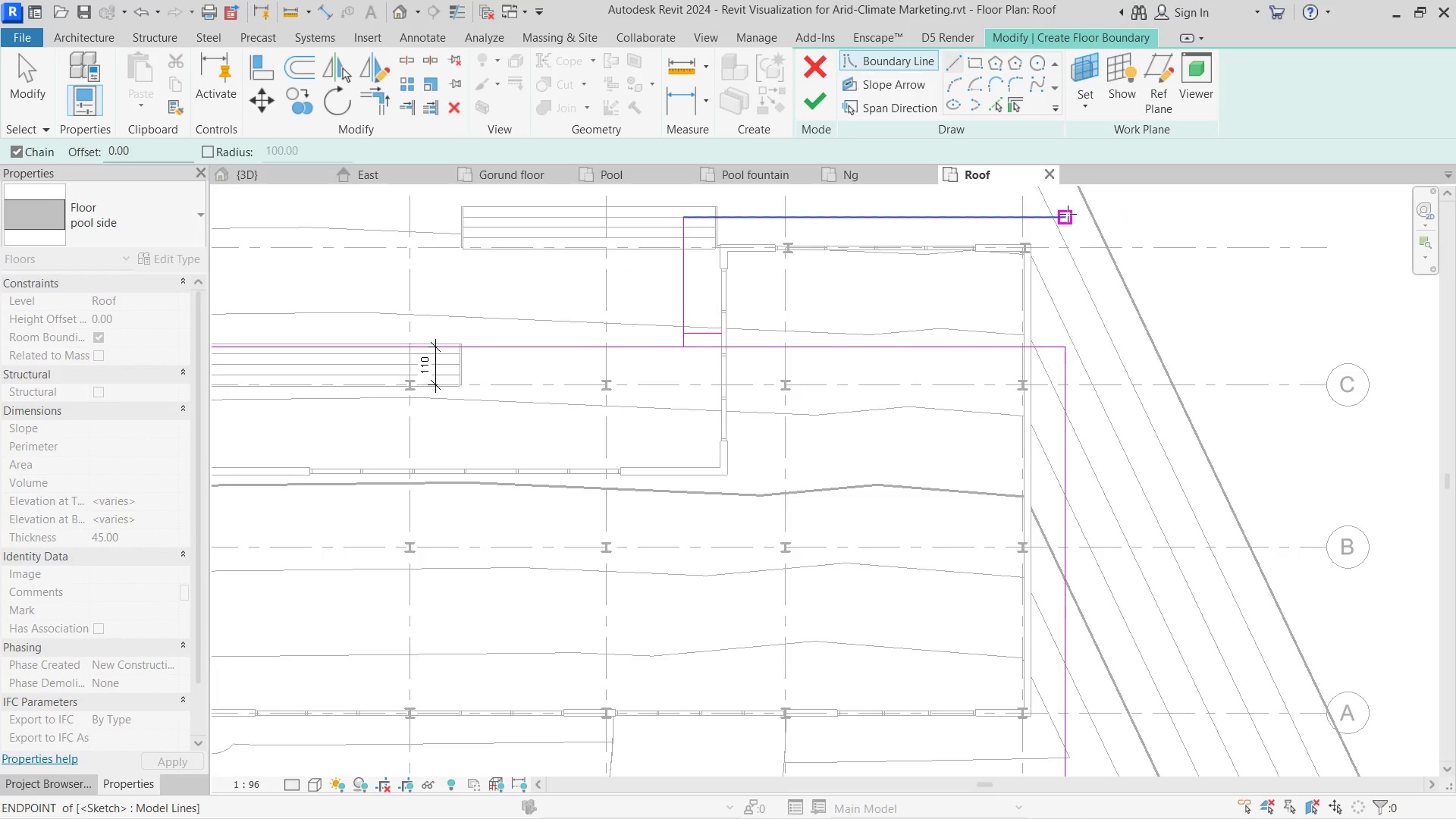 
key(T)
 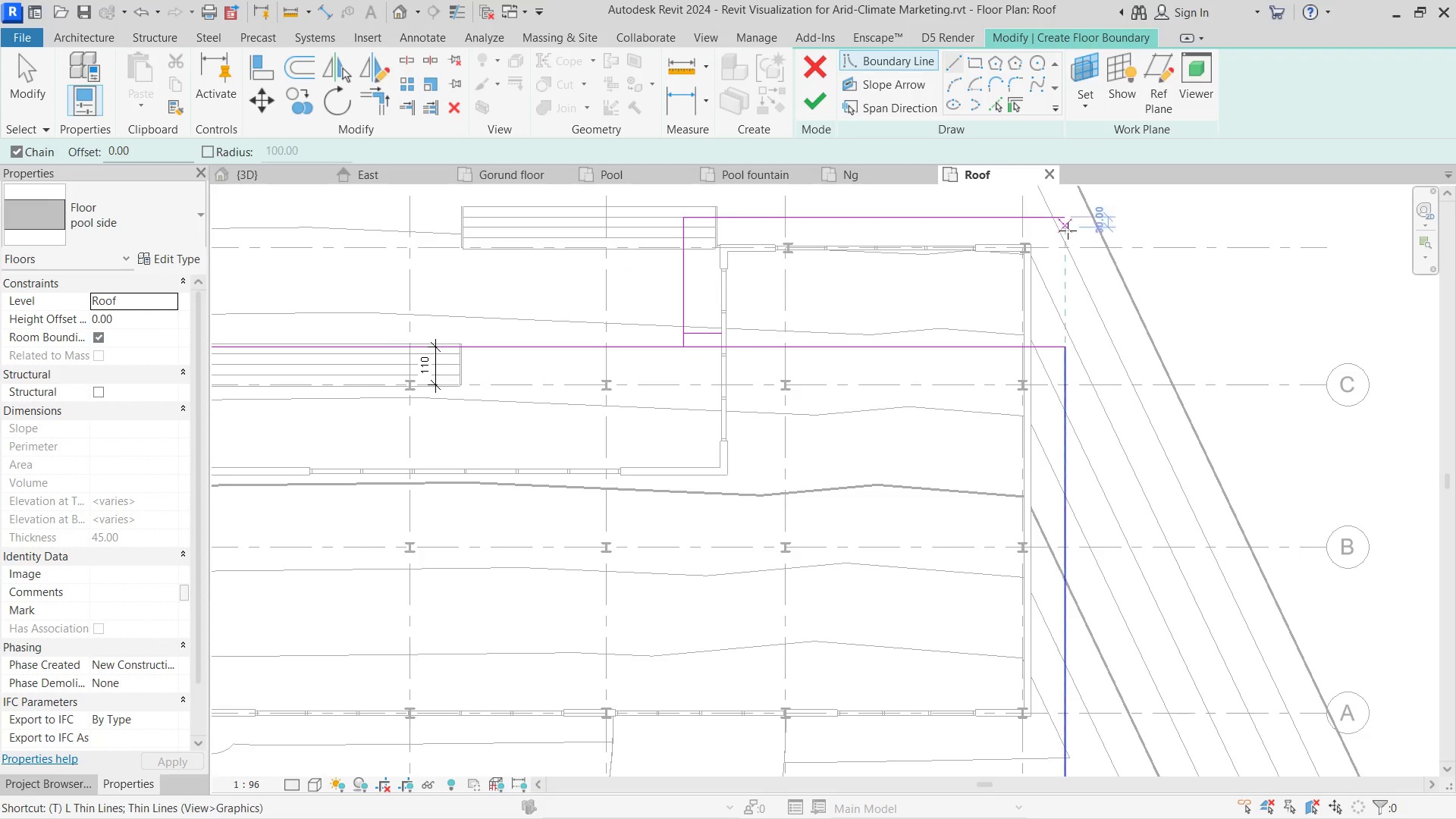 
hold_key(key=R, duration=3.27)
 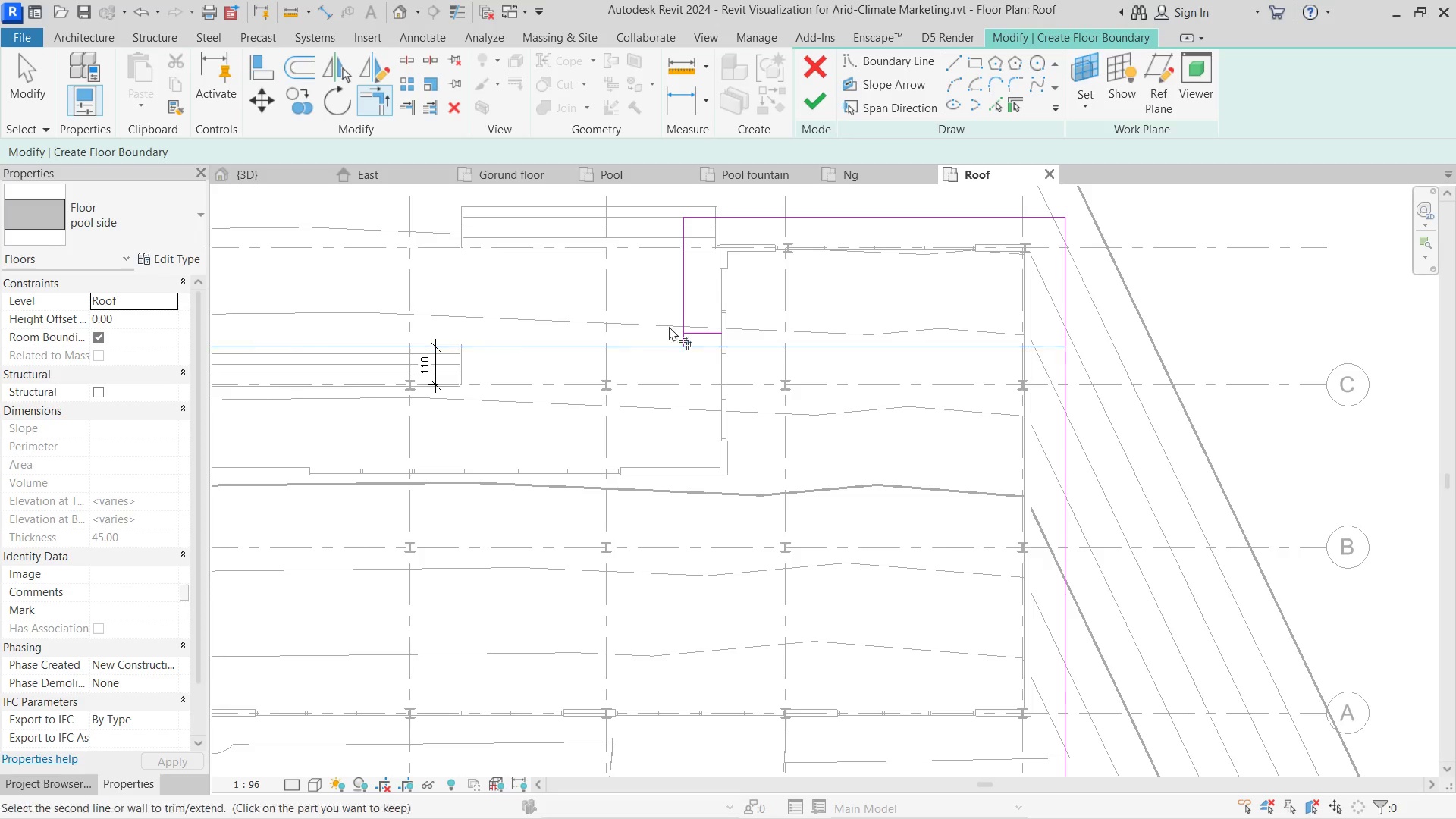 
left_click([1040, 219])
 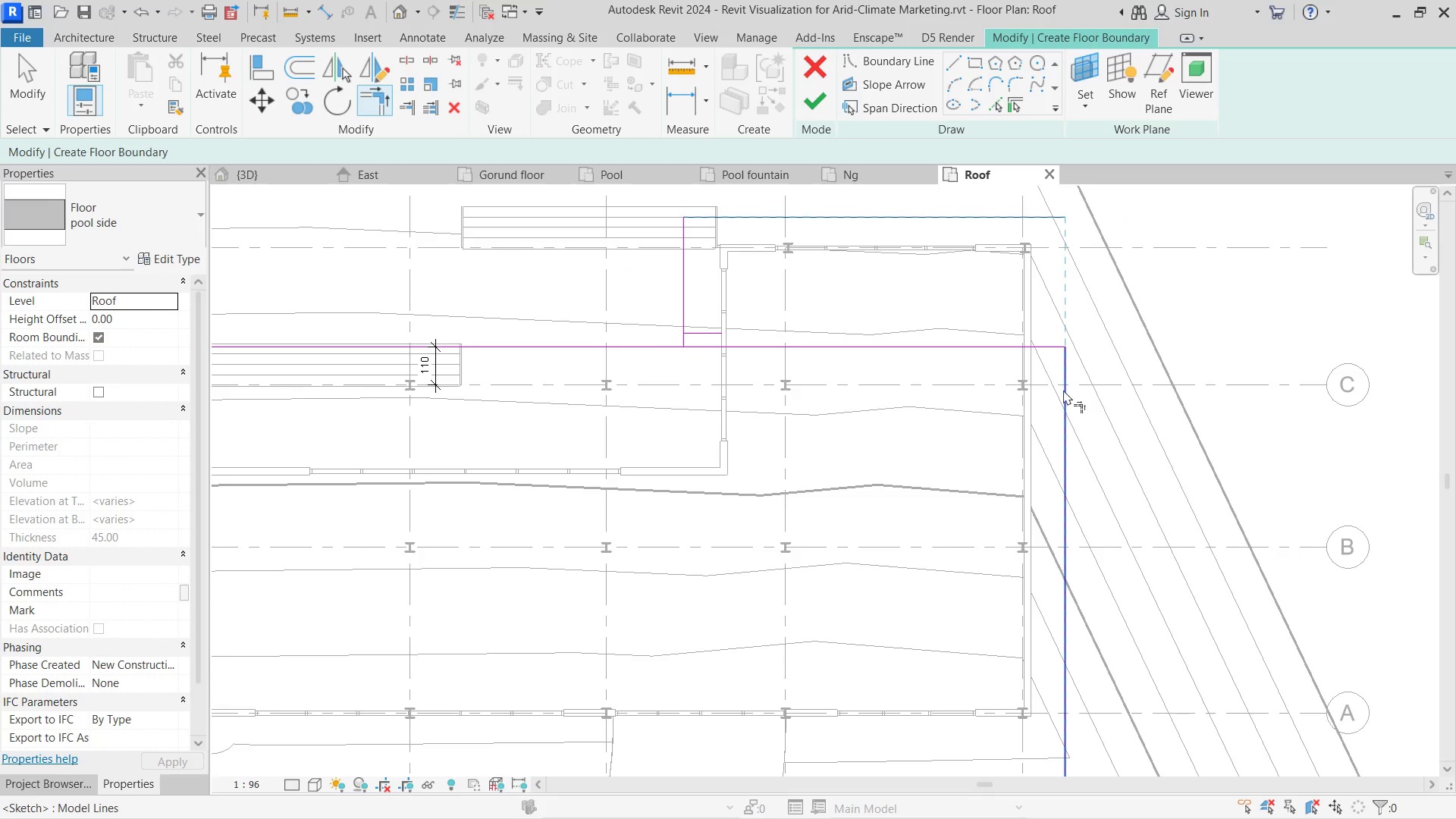 
left_click([1063, 390])
 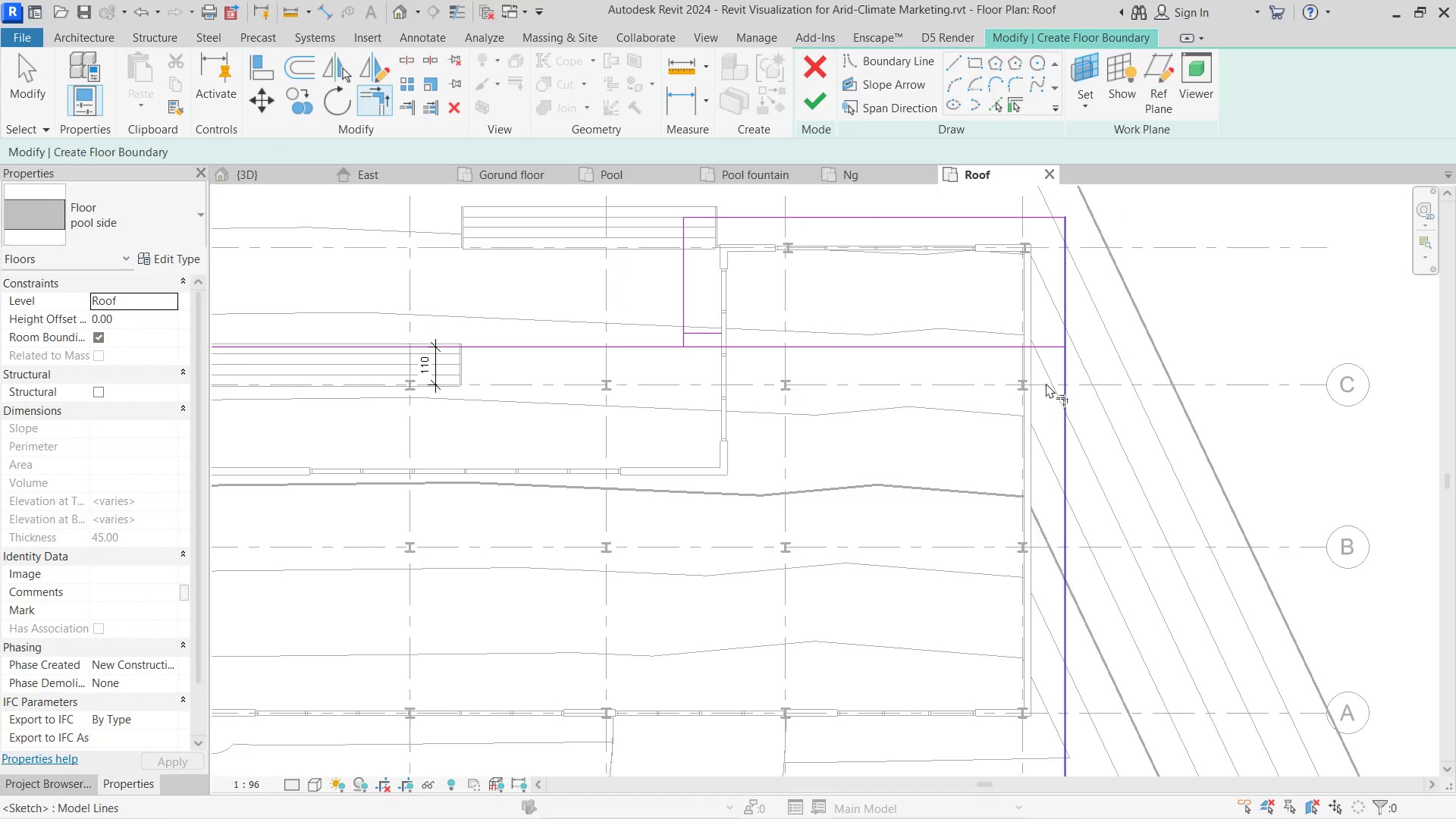 
key(Escape)
 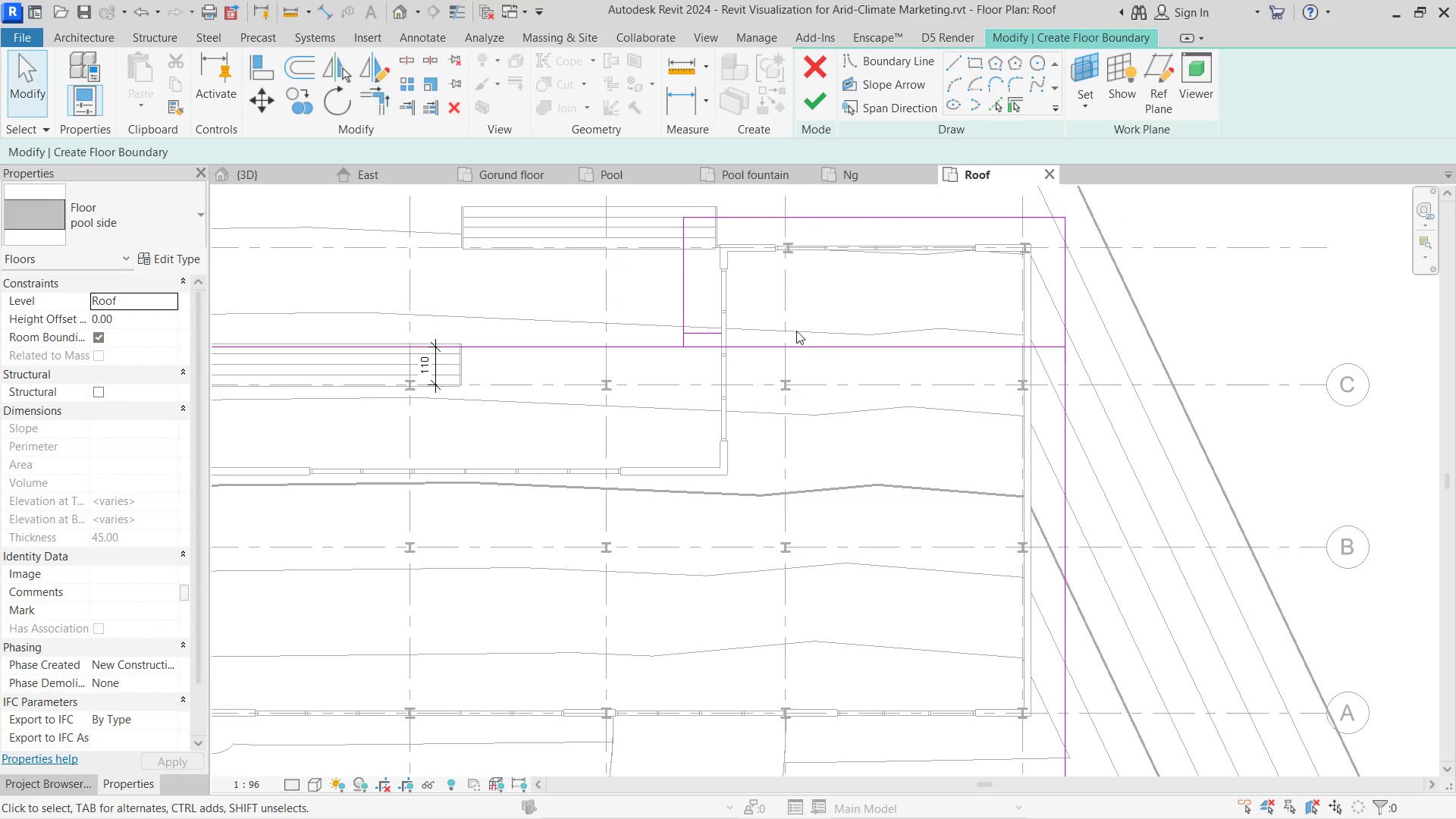 
key(Escape)
 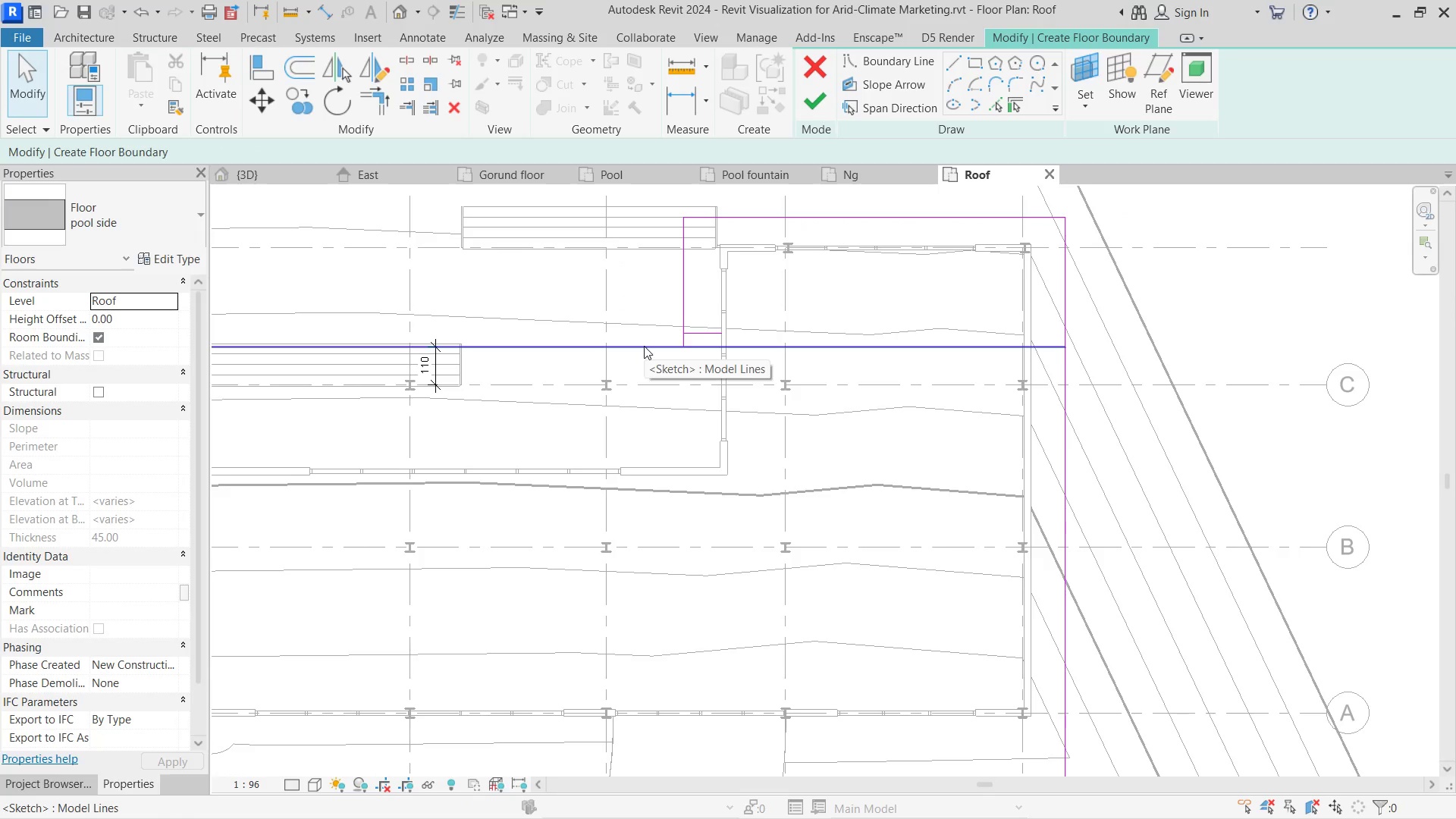 
key(T)
 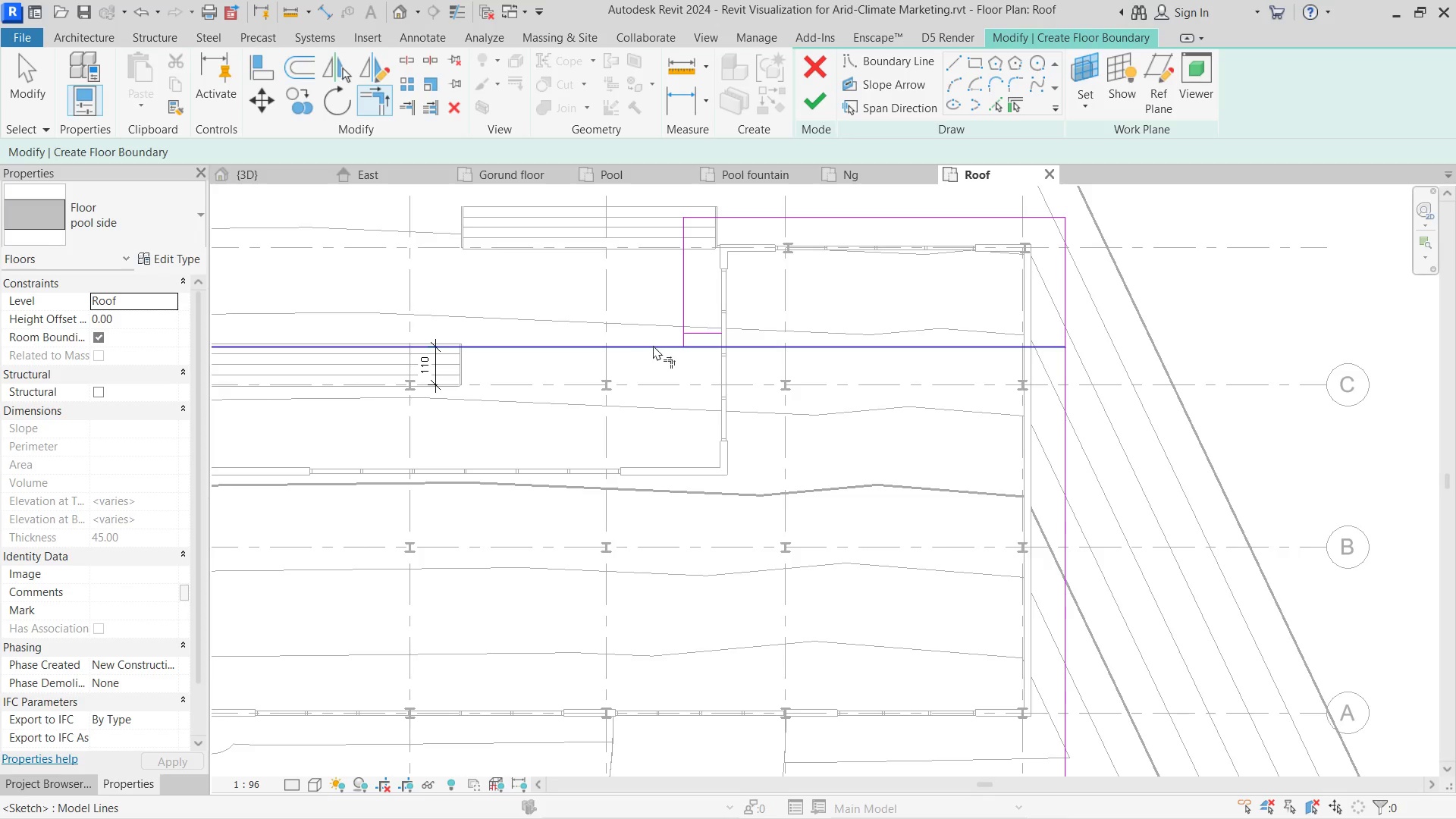 
left_click([653, 345])
 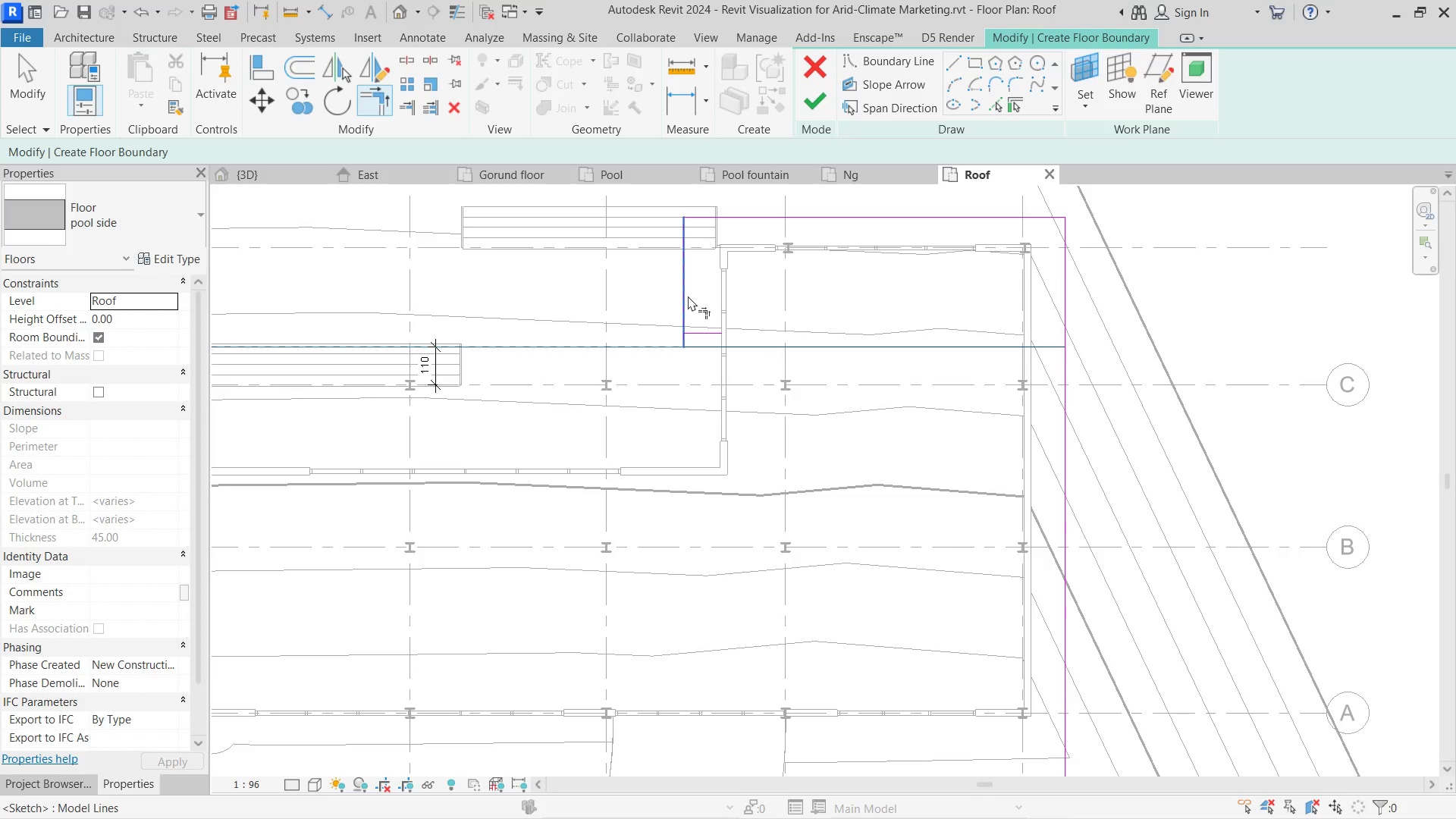 
left_click([688, 296])
 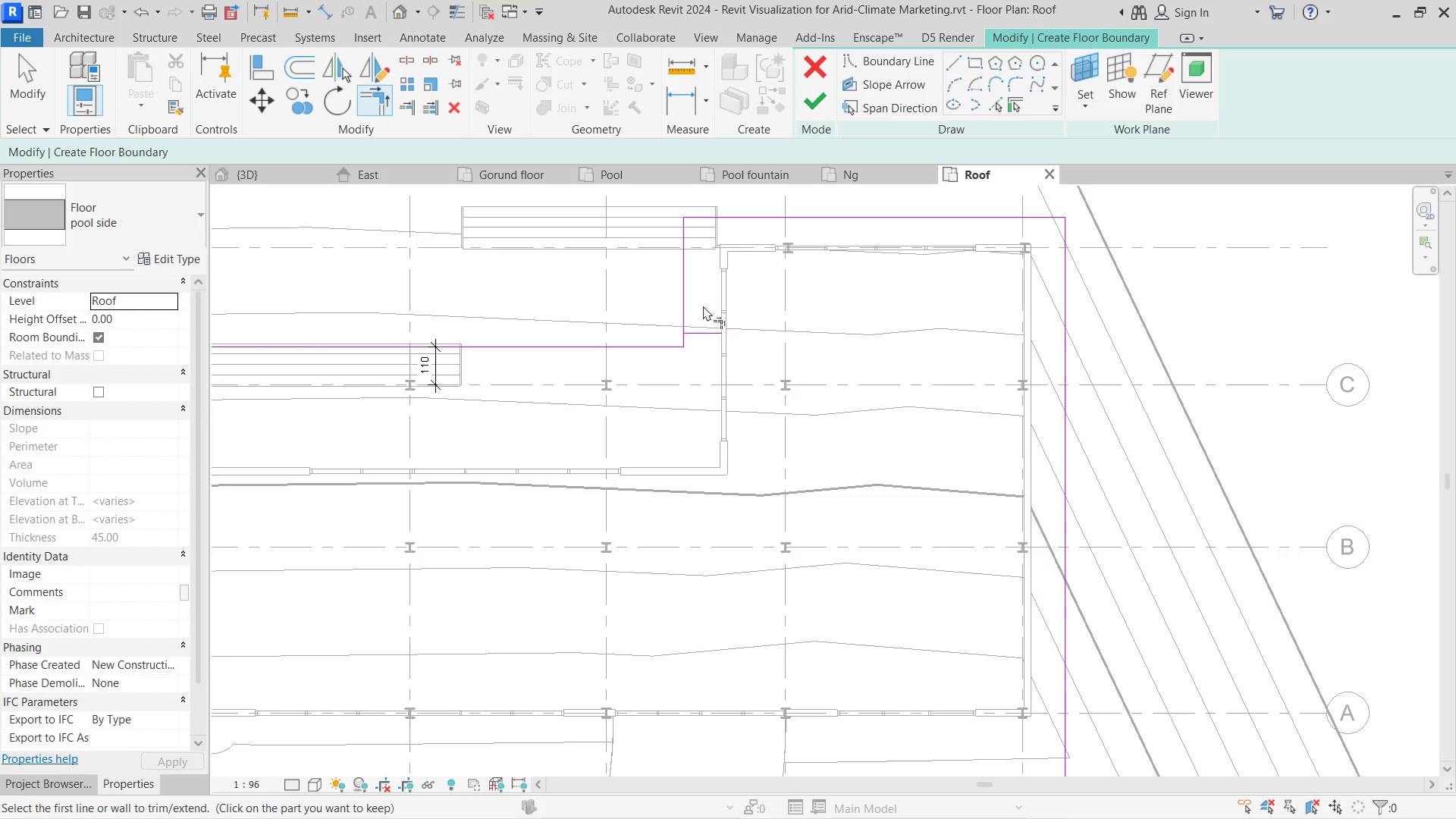 
key(Escape)
 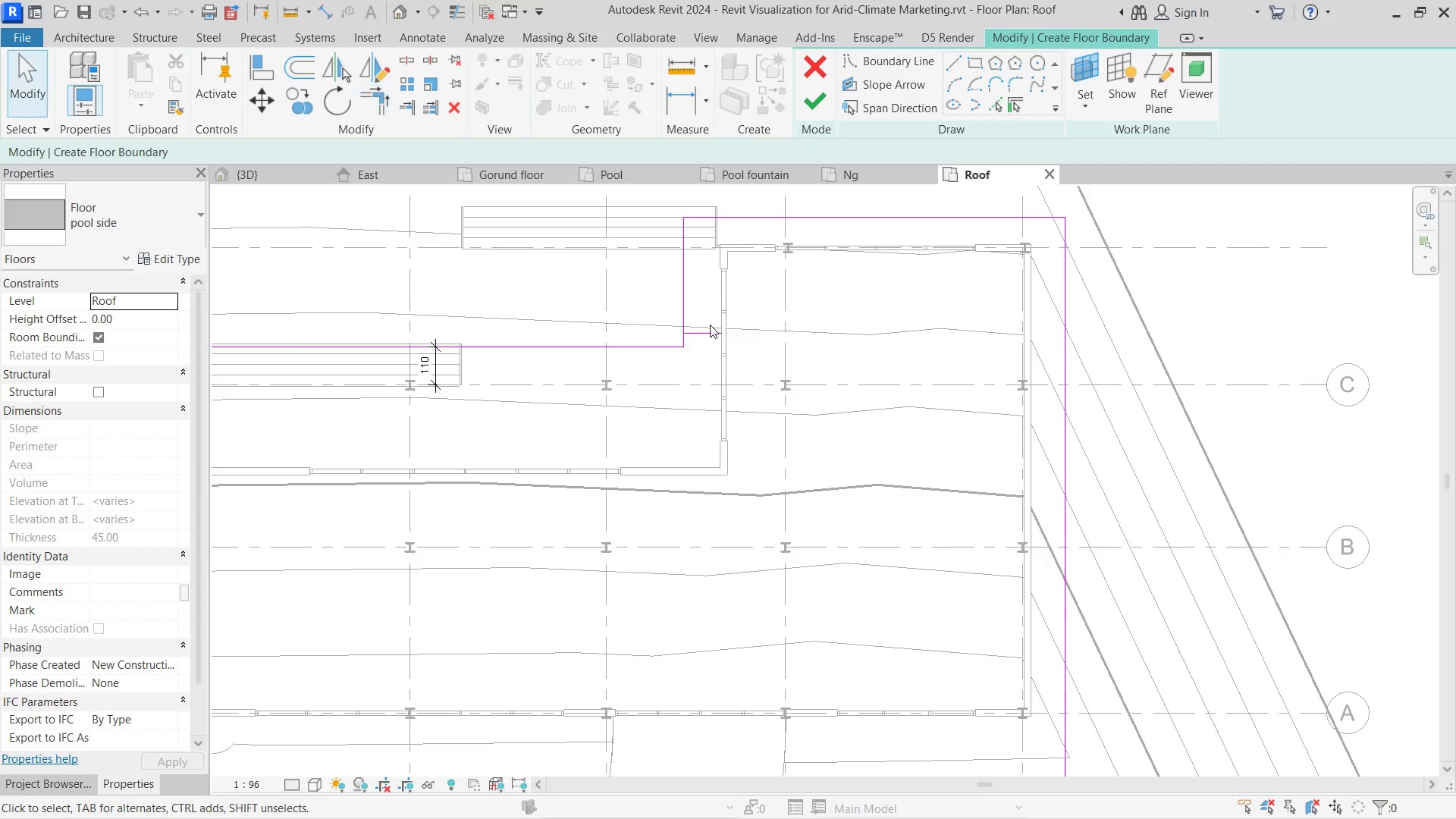 
key(Escape)
 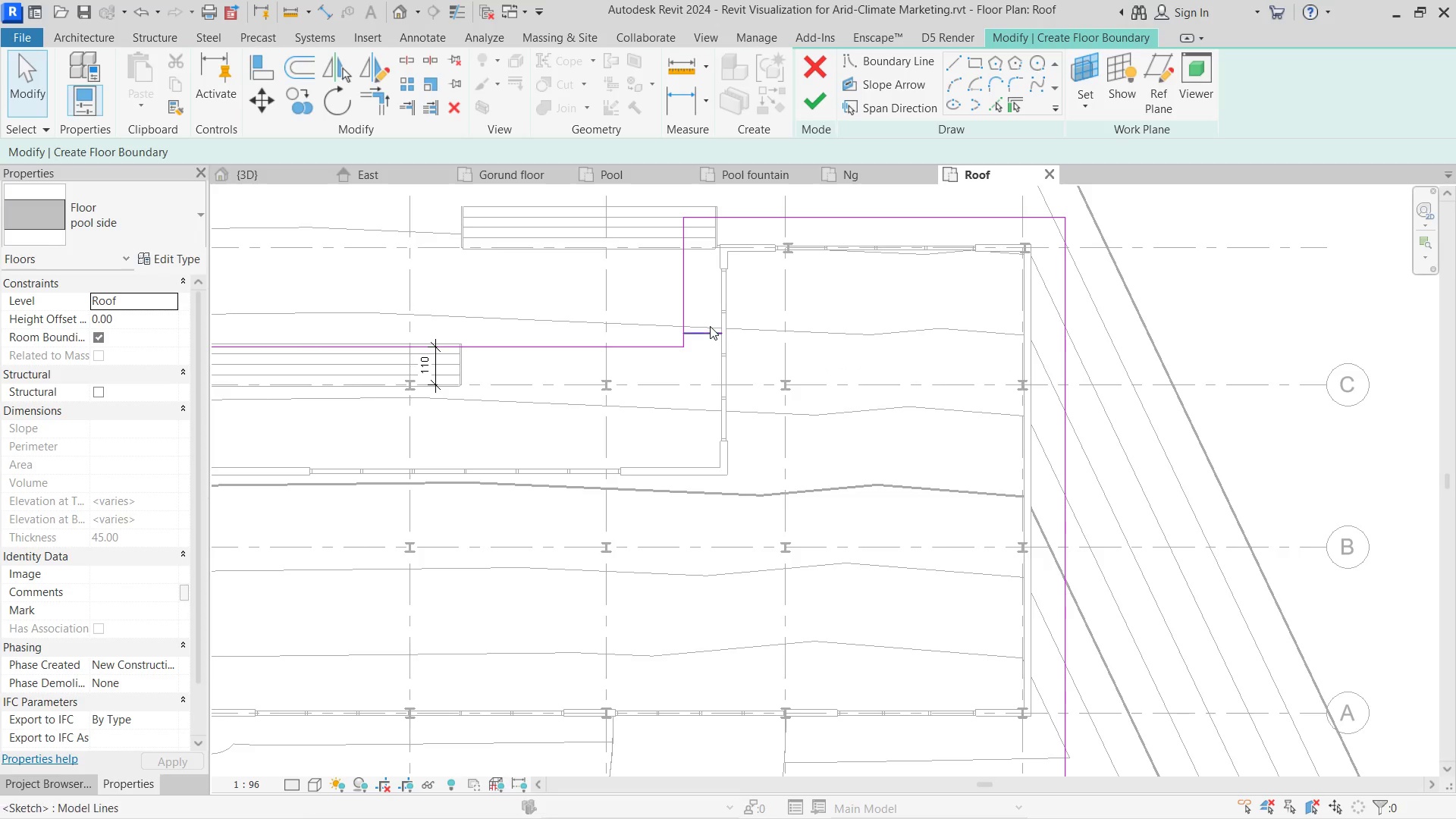 
left_click([710, 326])
 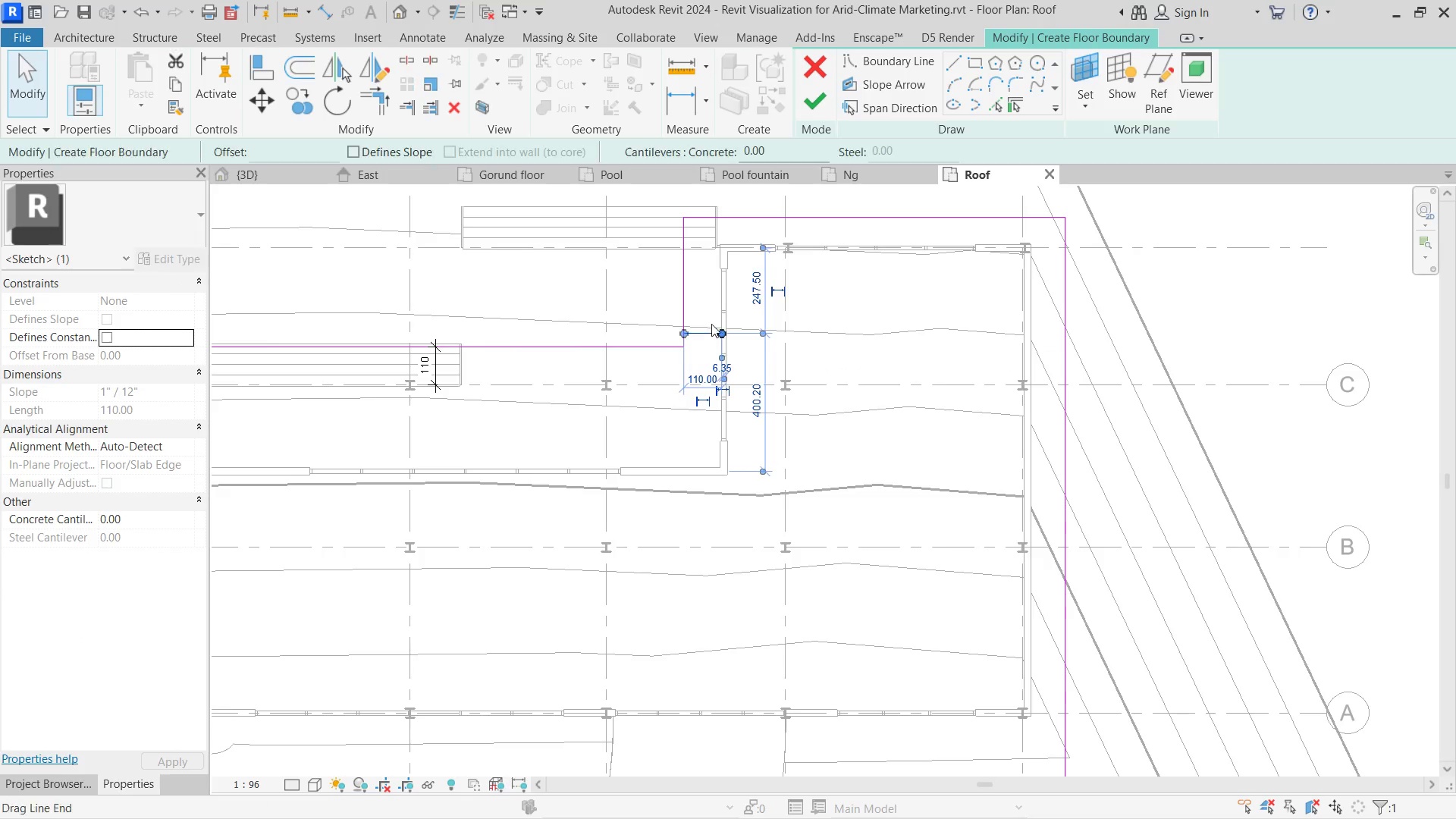 
key(Delete)
 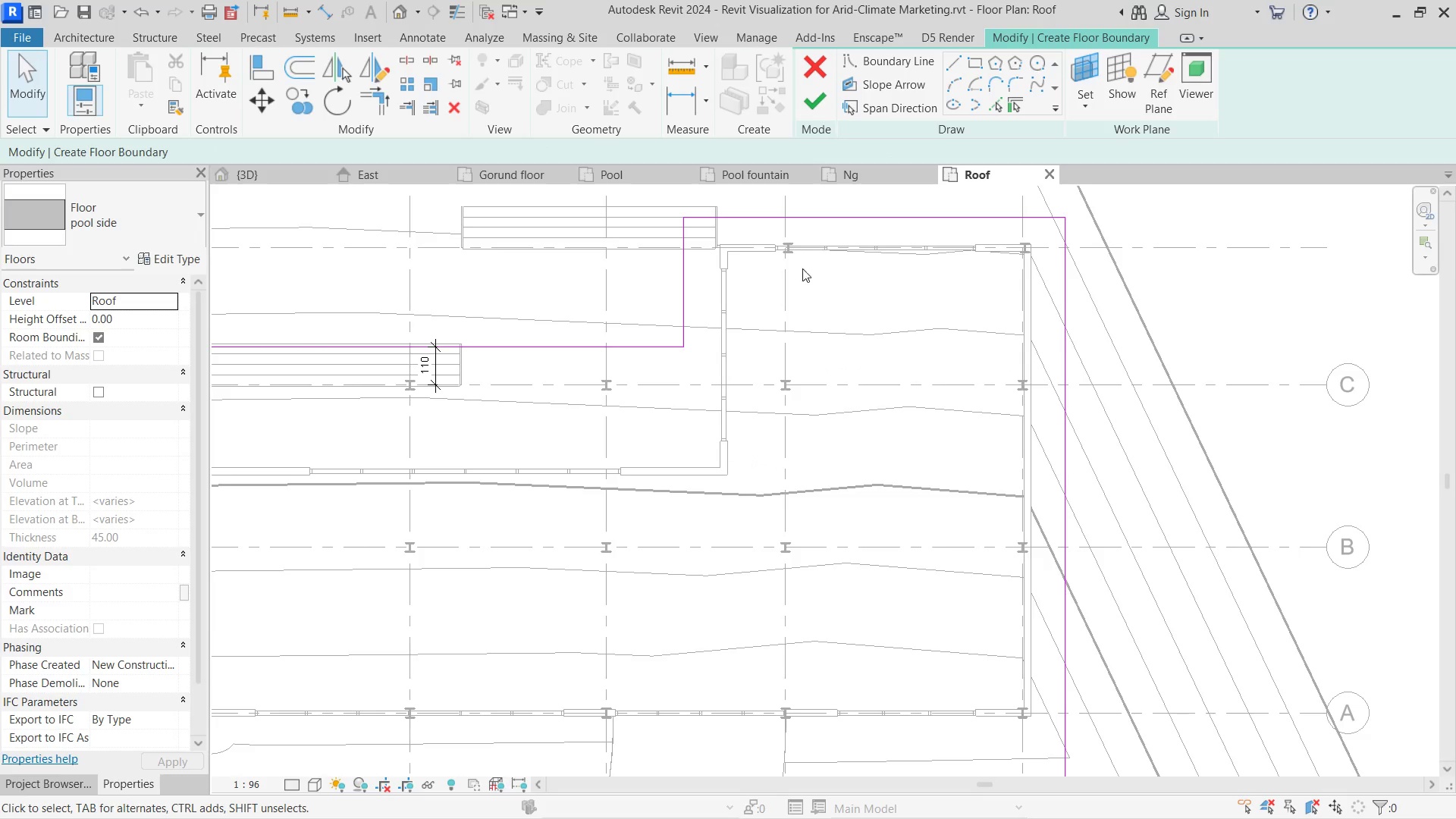 
key(D)
 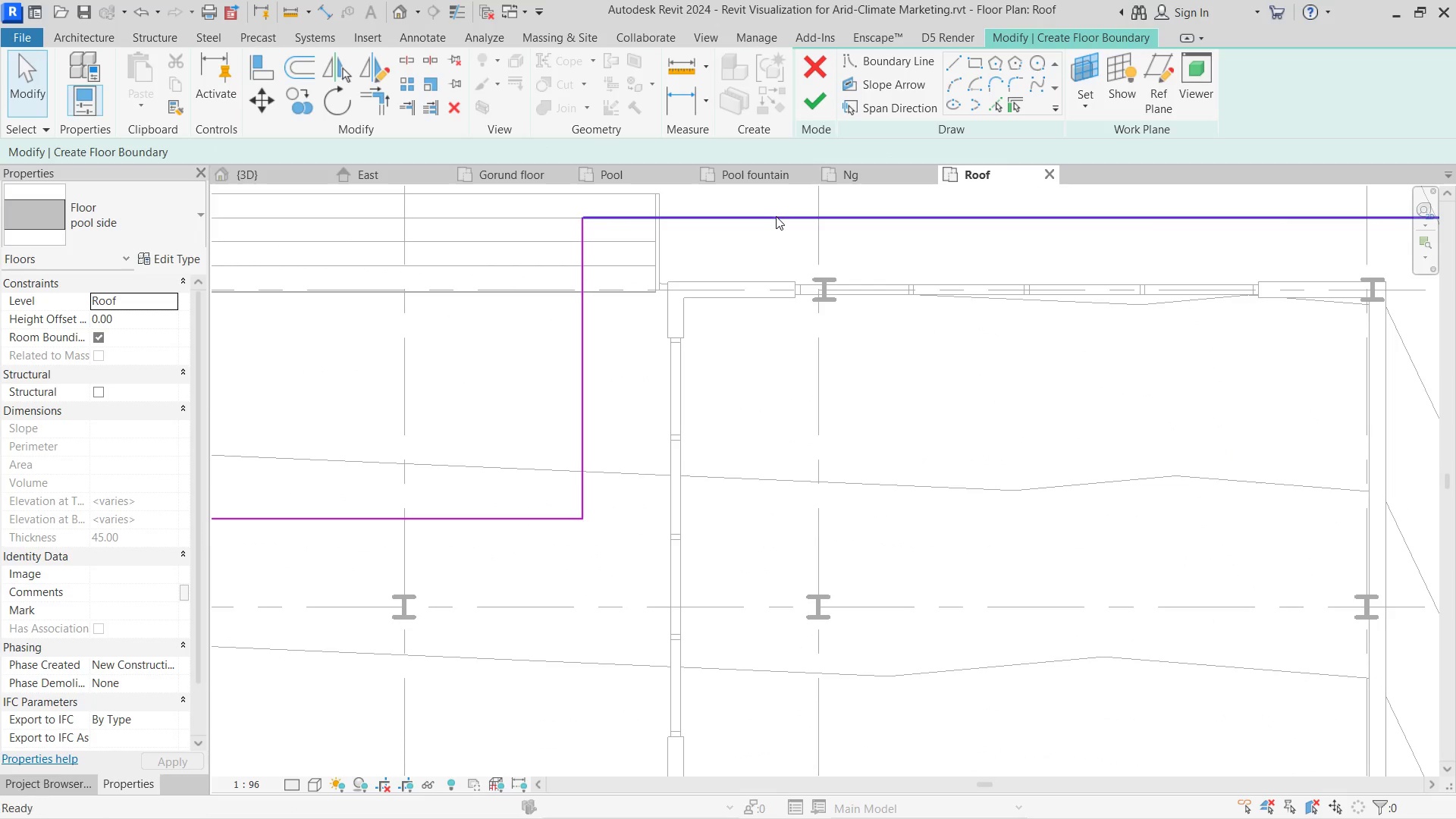 
scroll: coordinate [765, 215], scroll_direction: up, amount: 6.0
 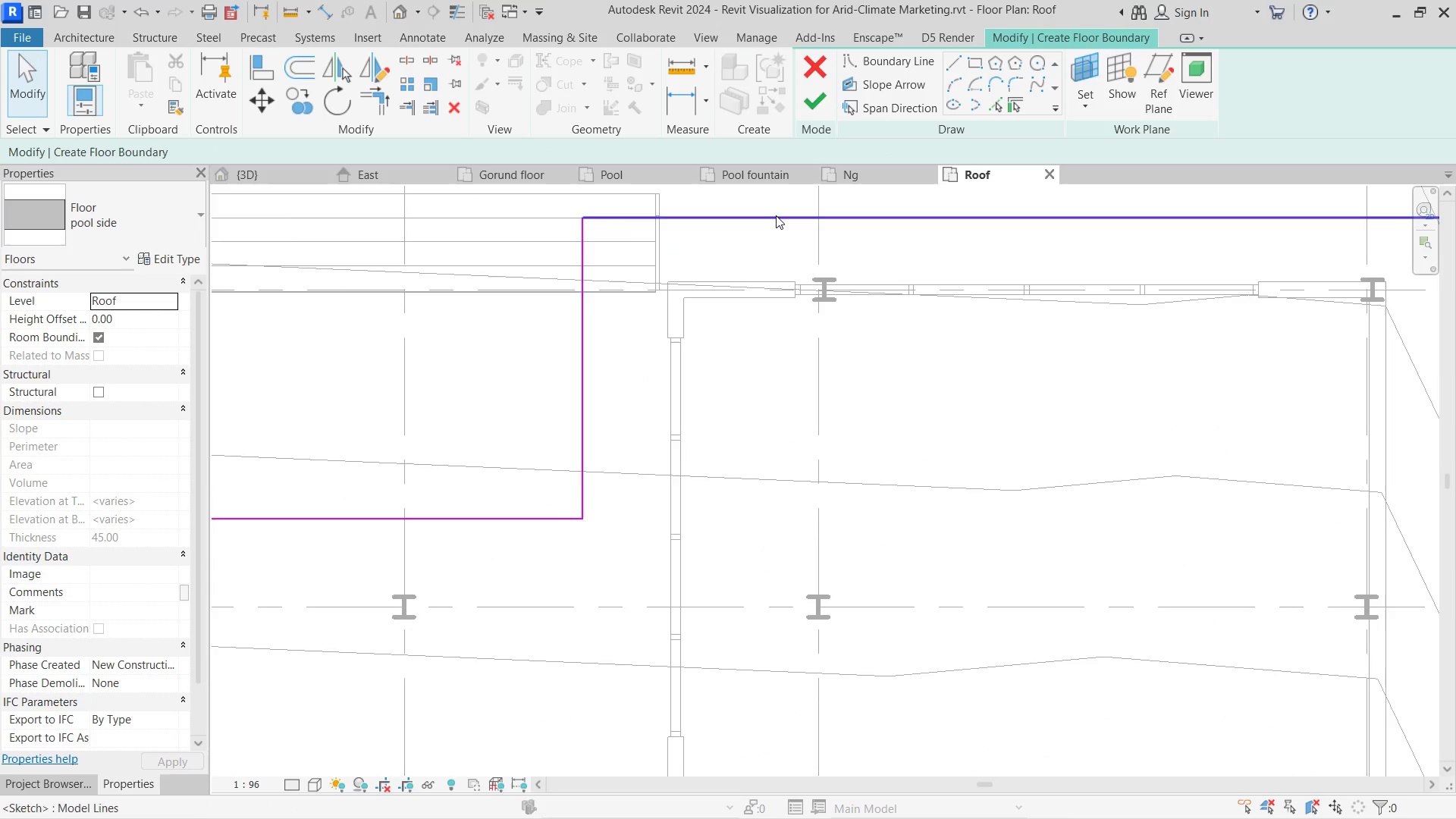 
key(I)
 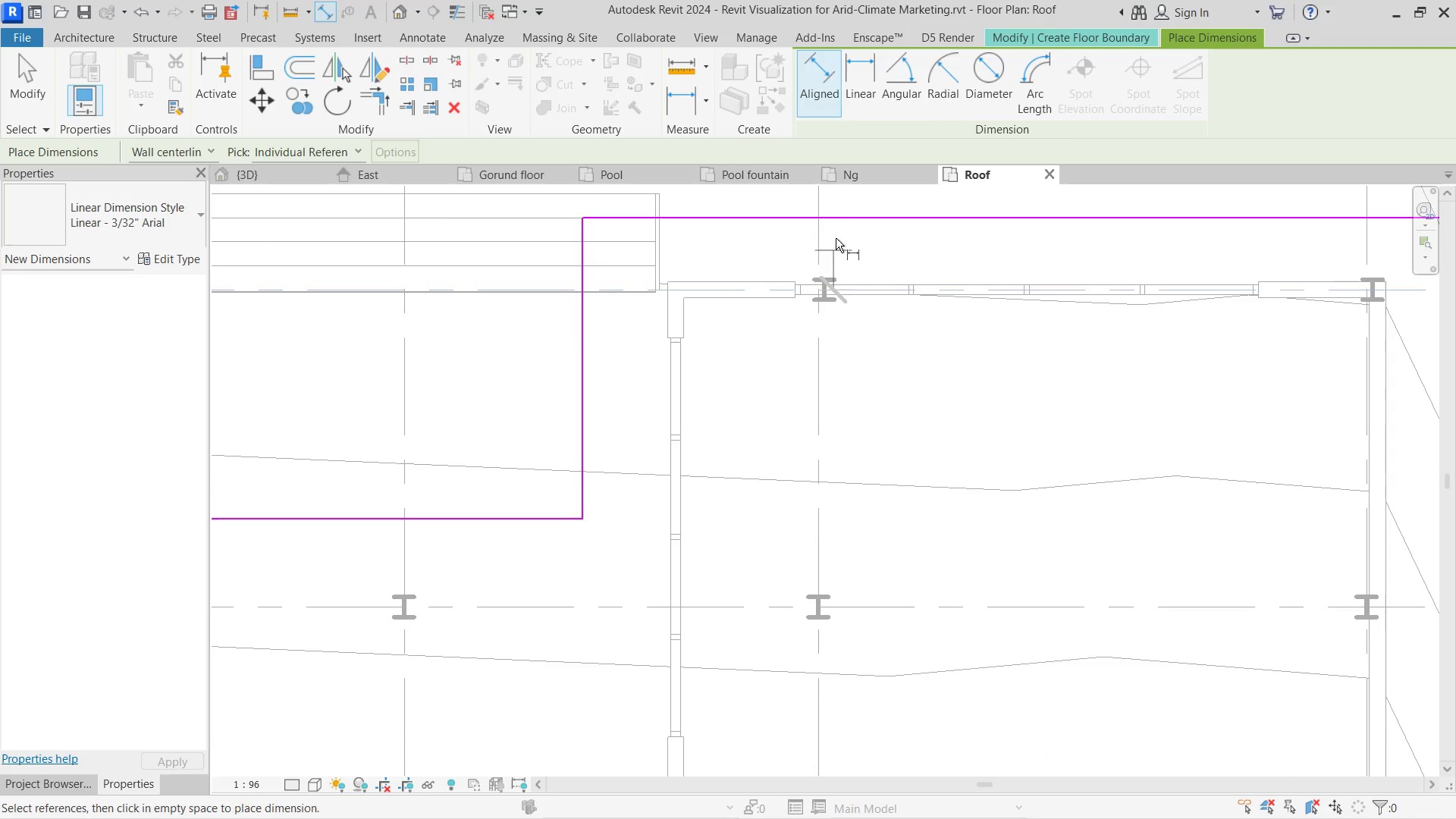 
double_click([836, 215])
 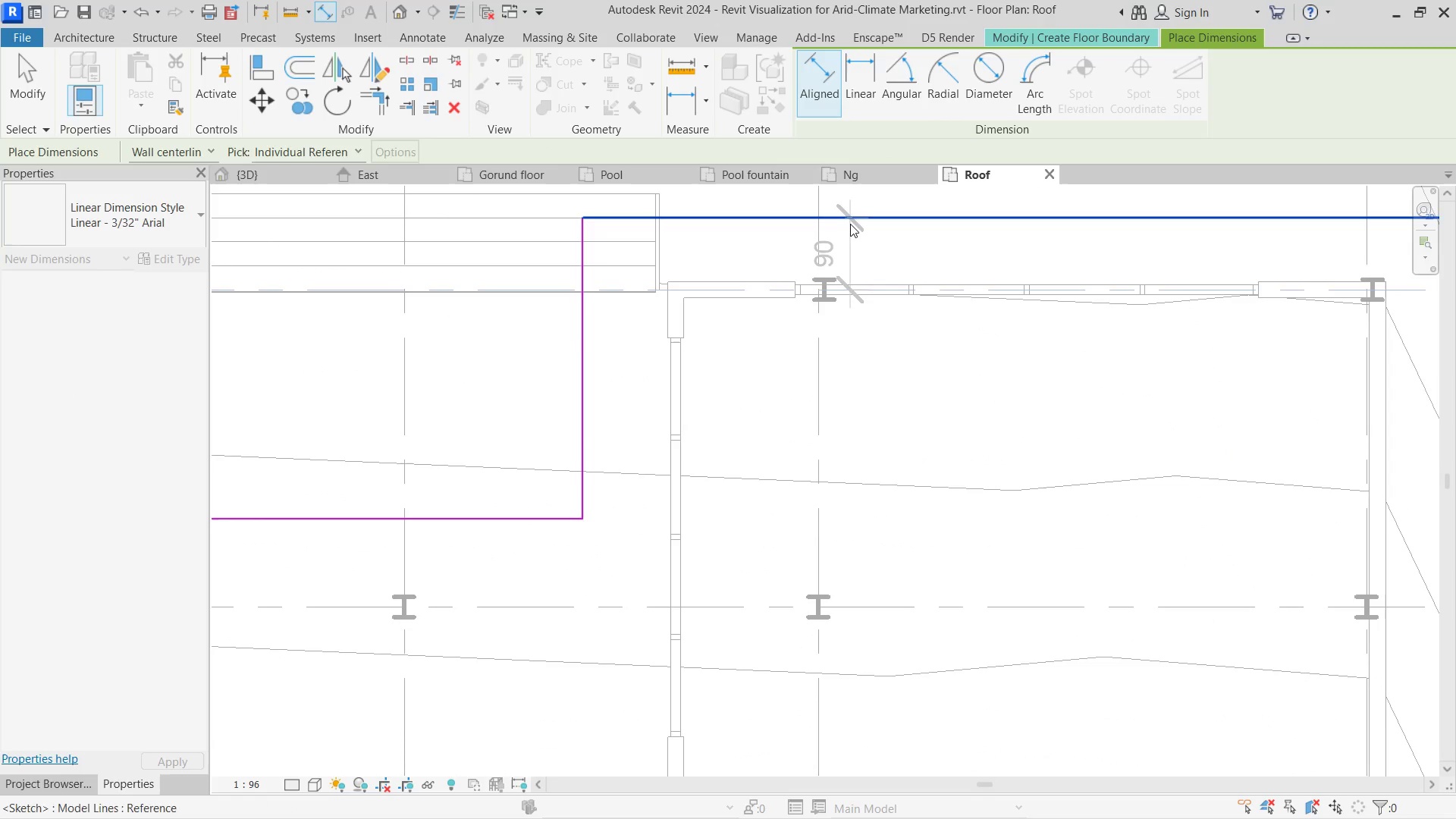 
hold_key(key=Escape, duration=2.53)
 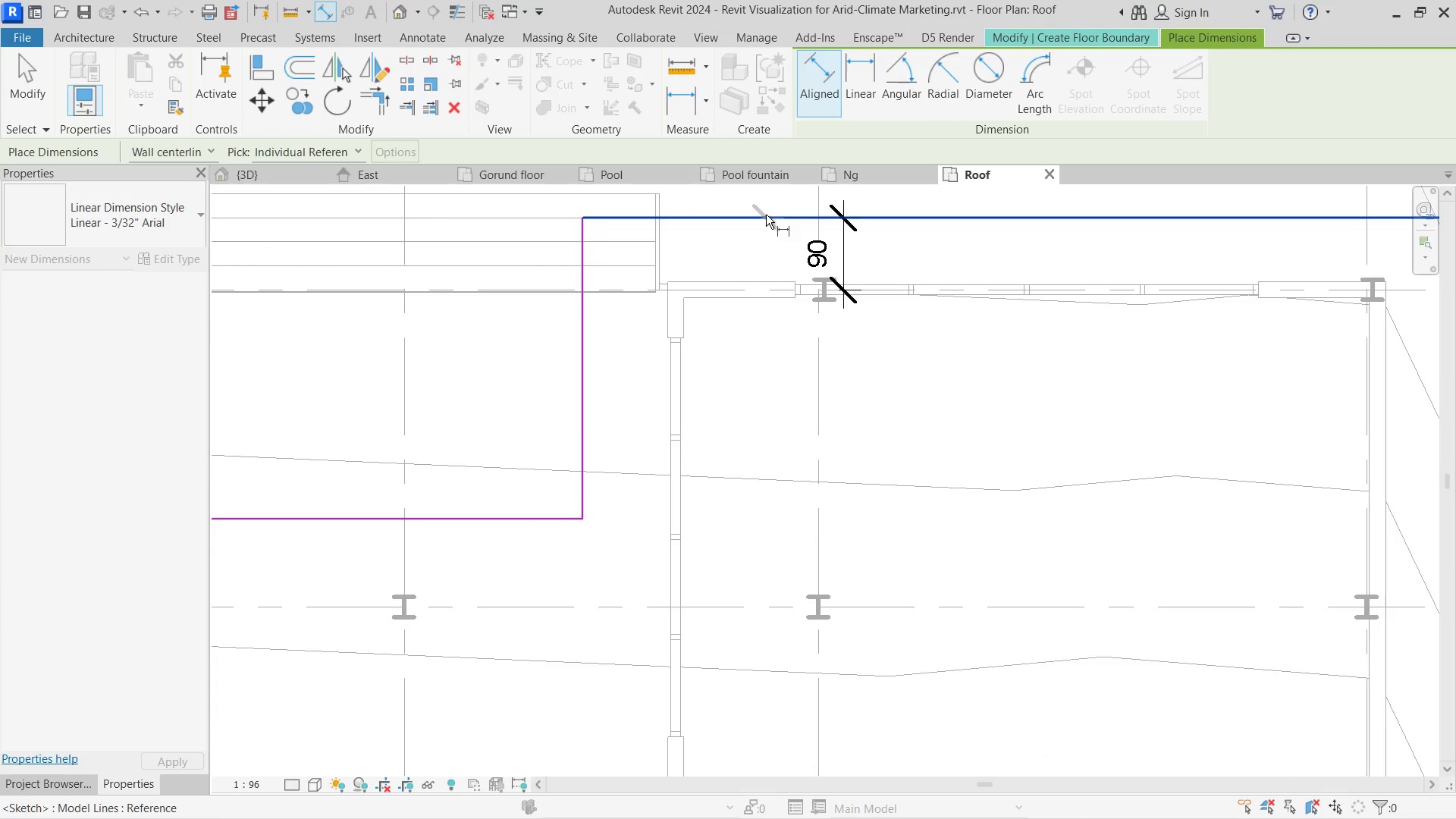 
double_click([832, 216])
 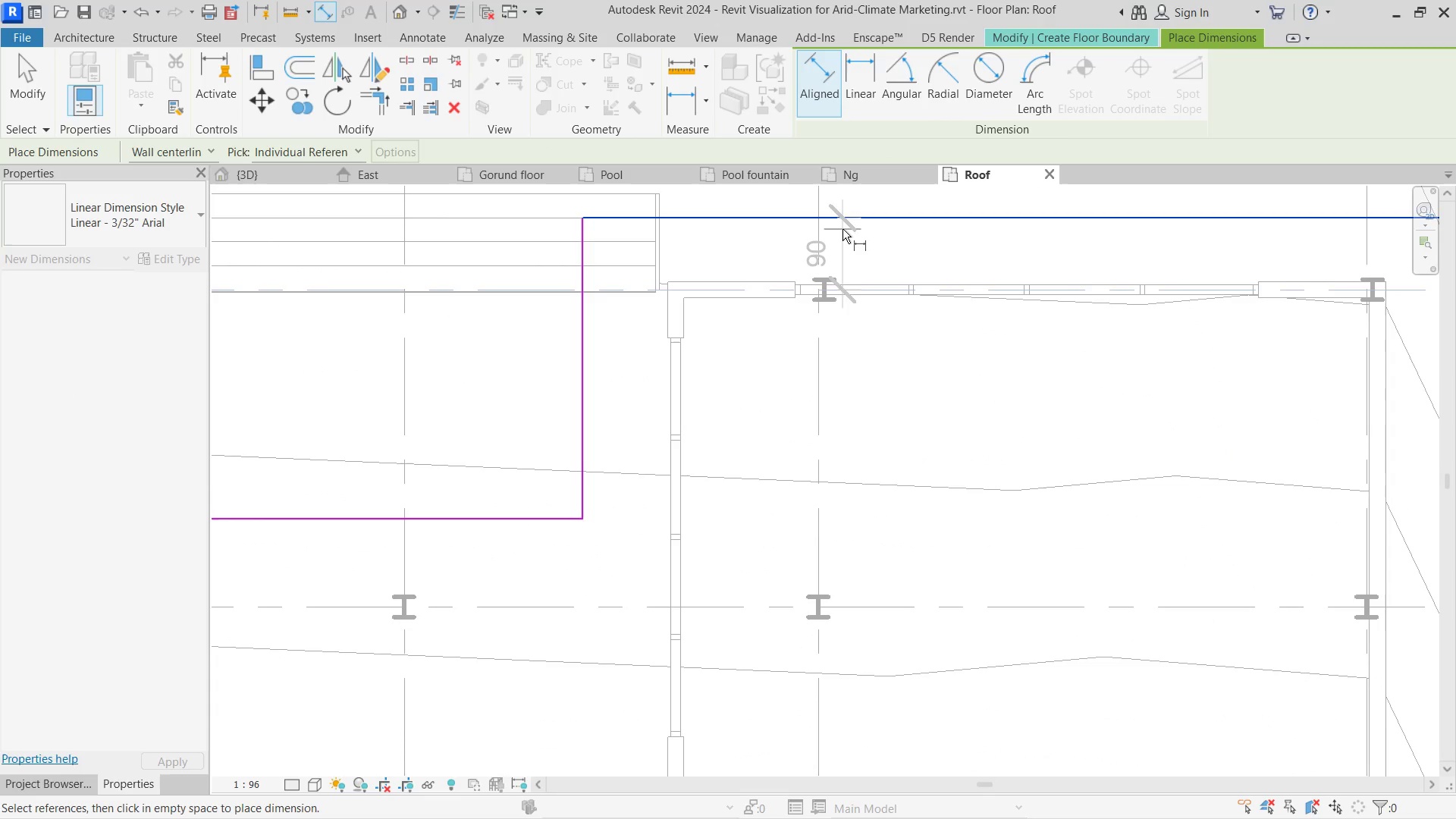 
left_click([843, 229])
 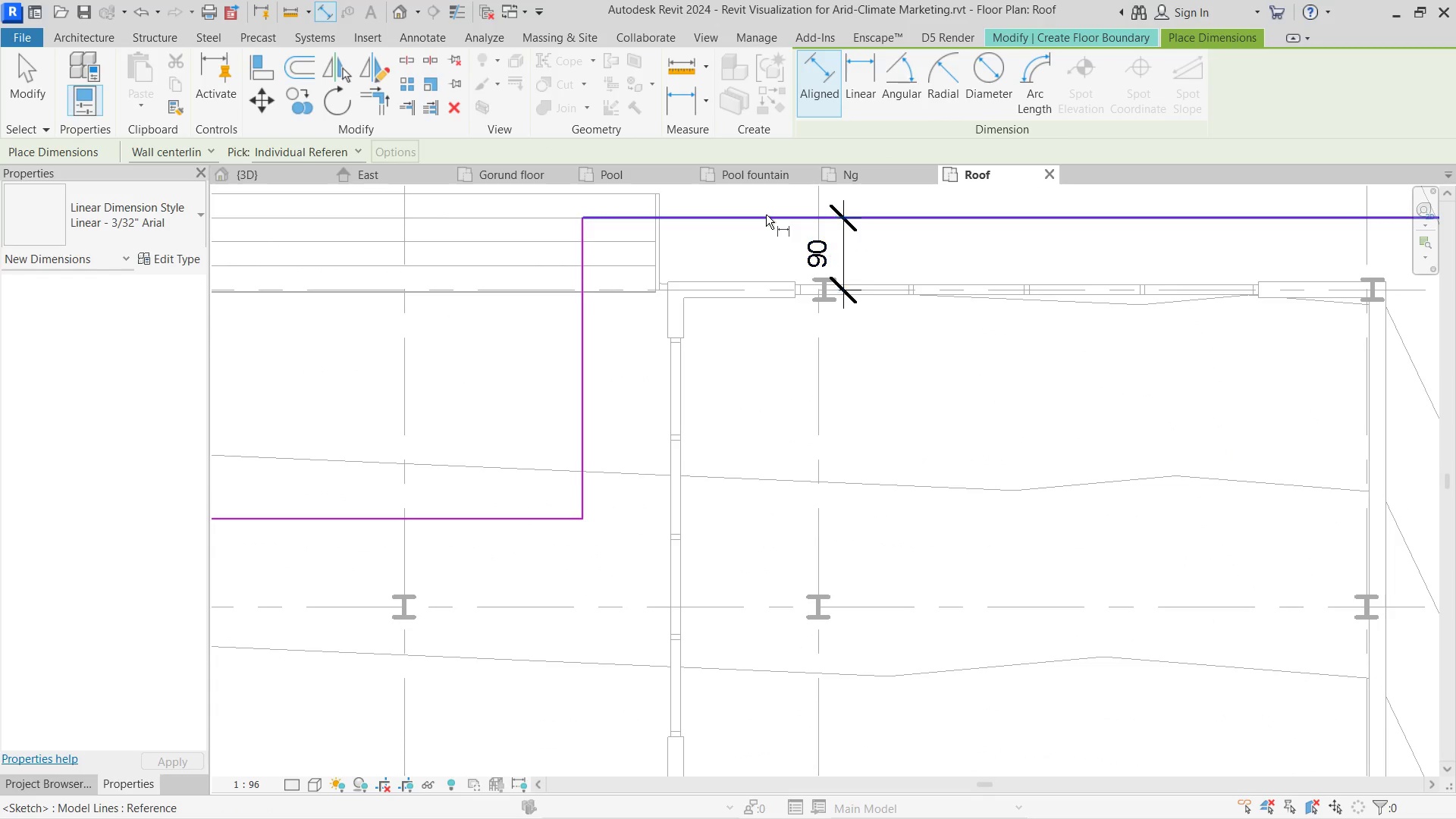 
left_click([766, 215])
 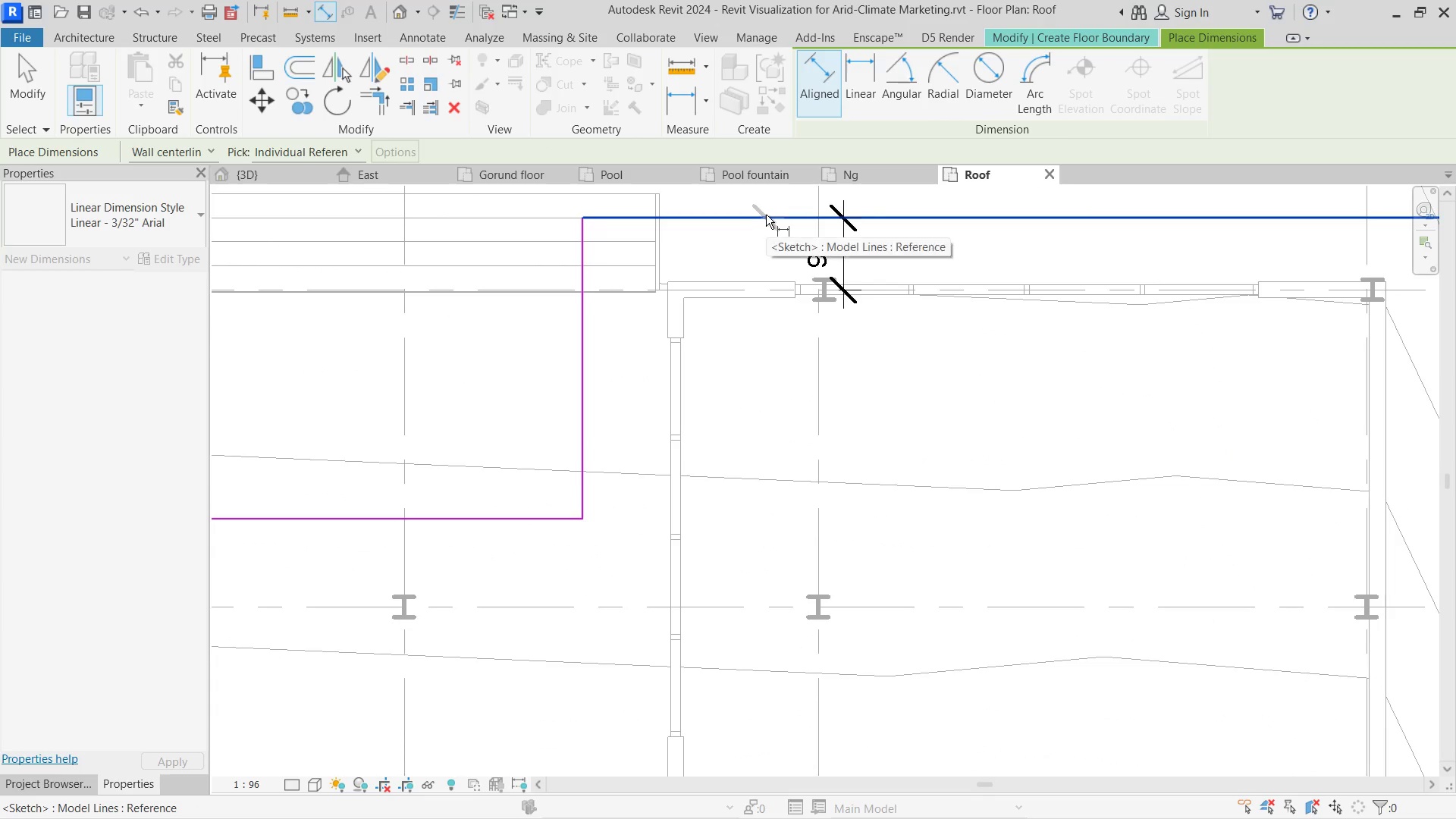 
key(ArrowUp)
 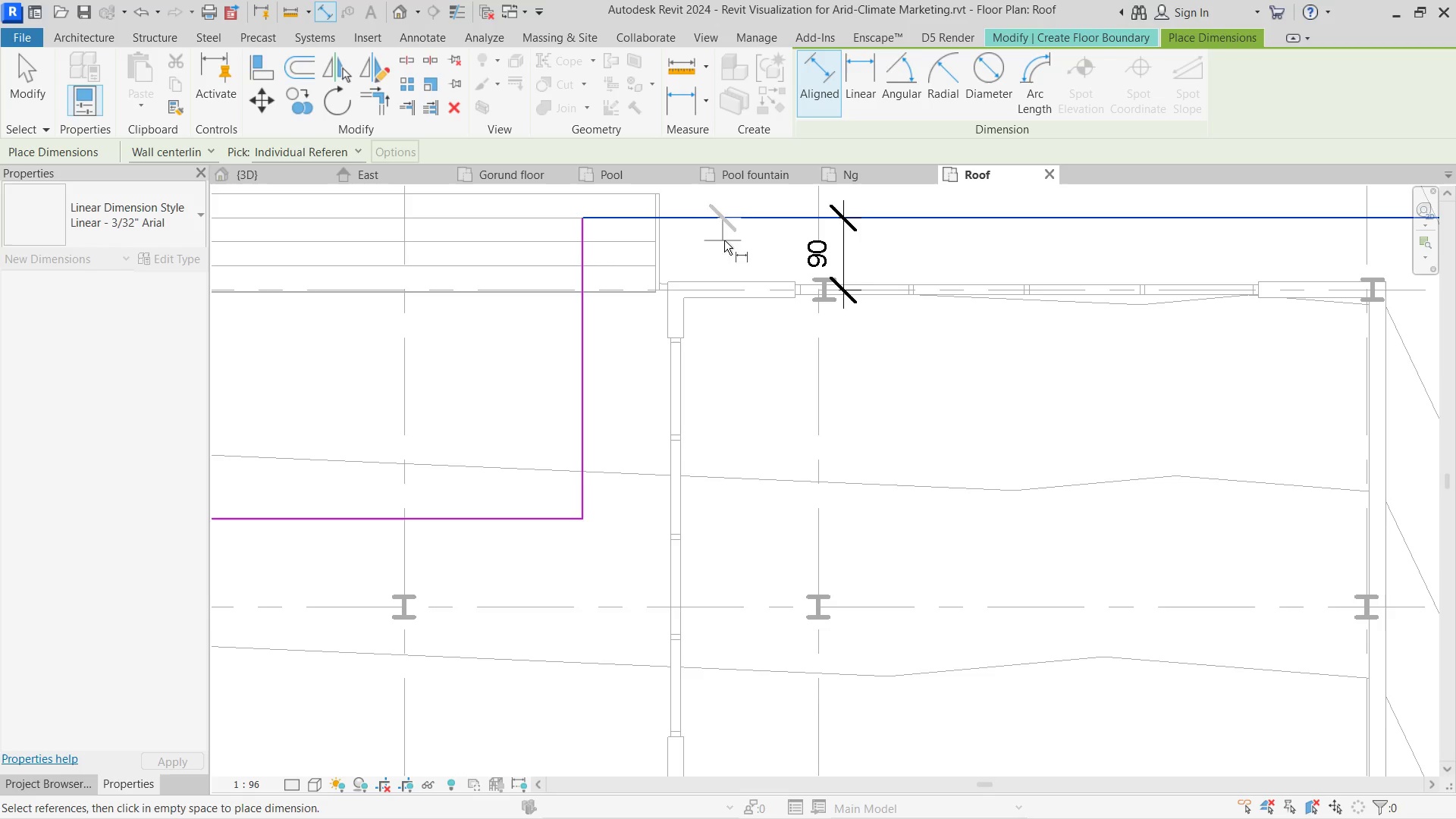 
key(Escape)
 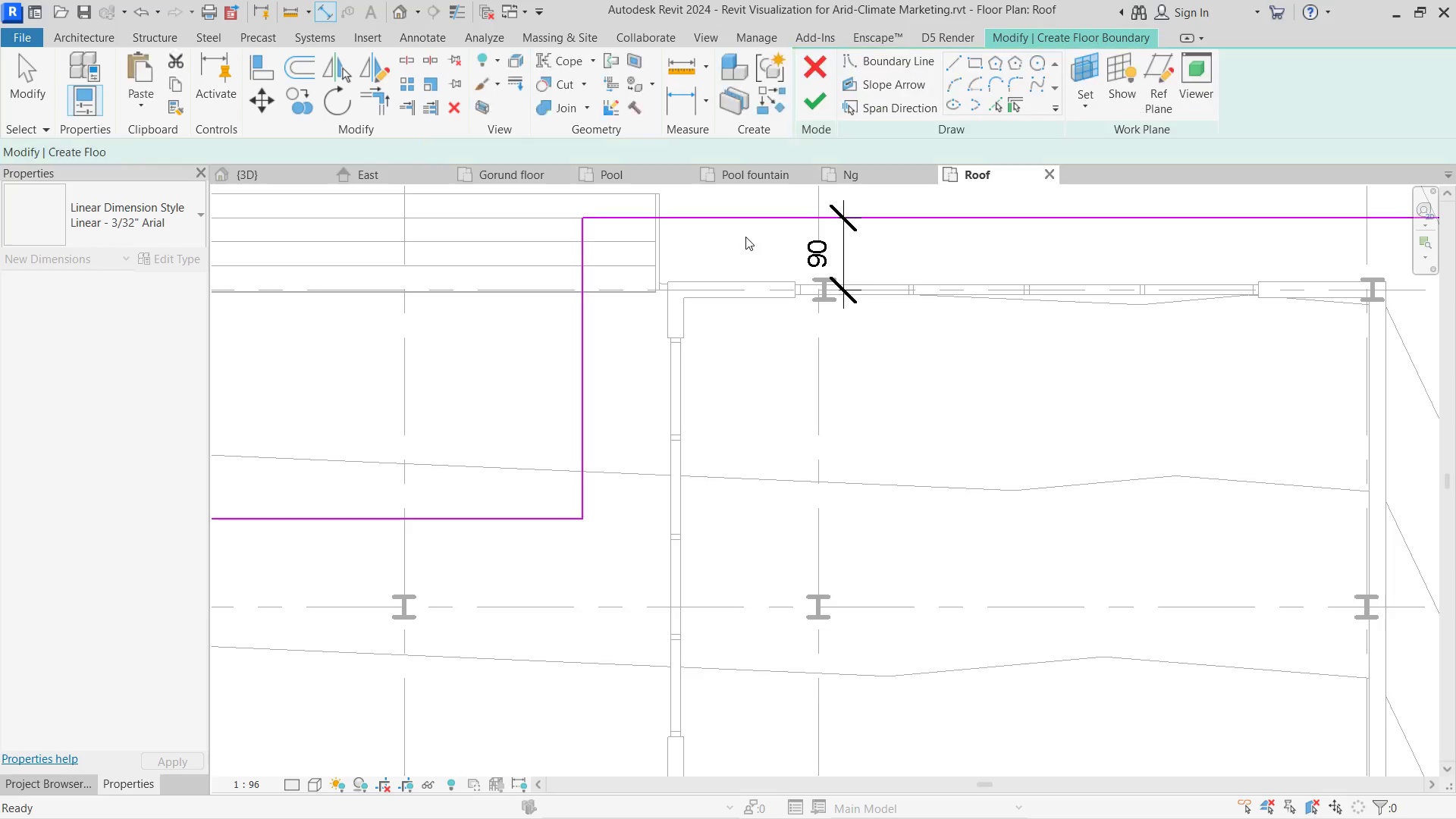 
key(Escape)
 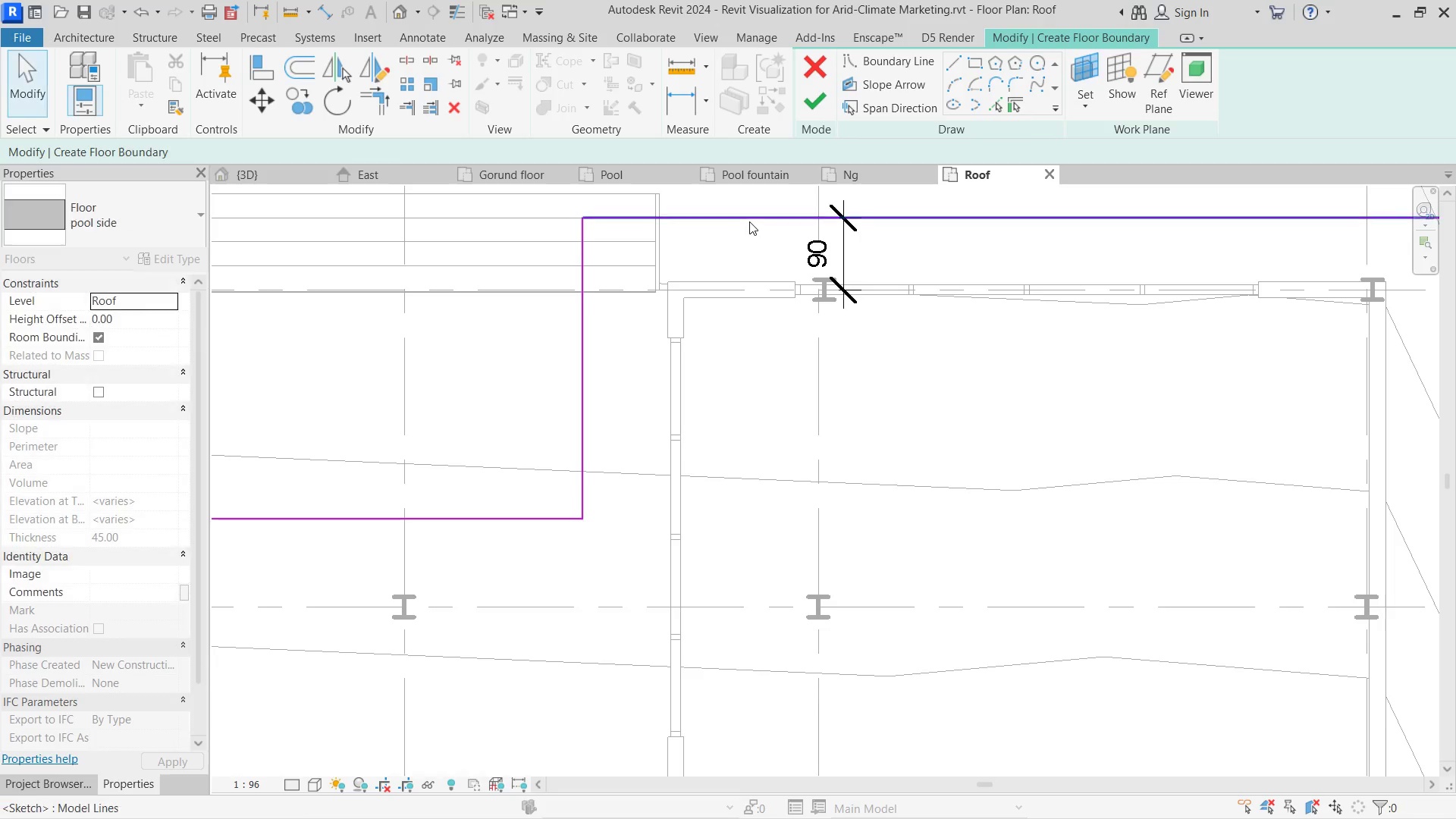 
left_click([749, 221])
 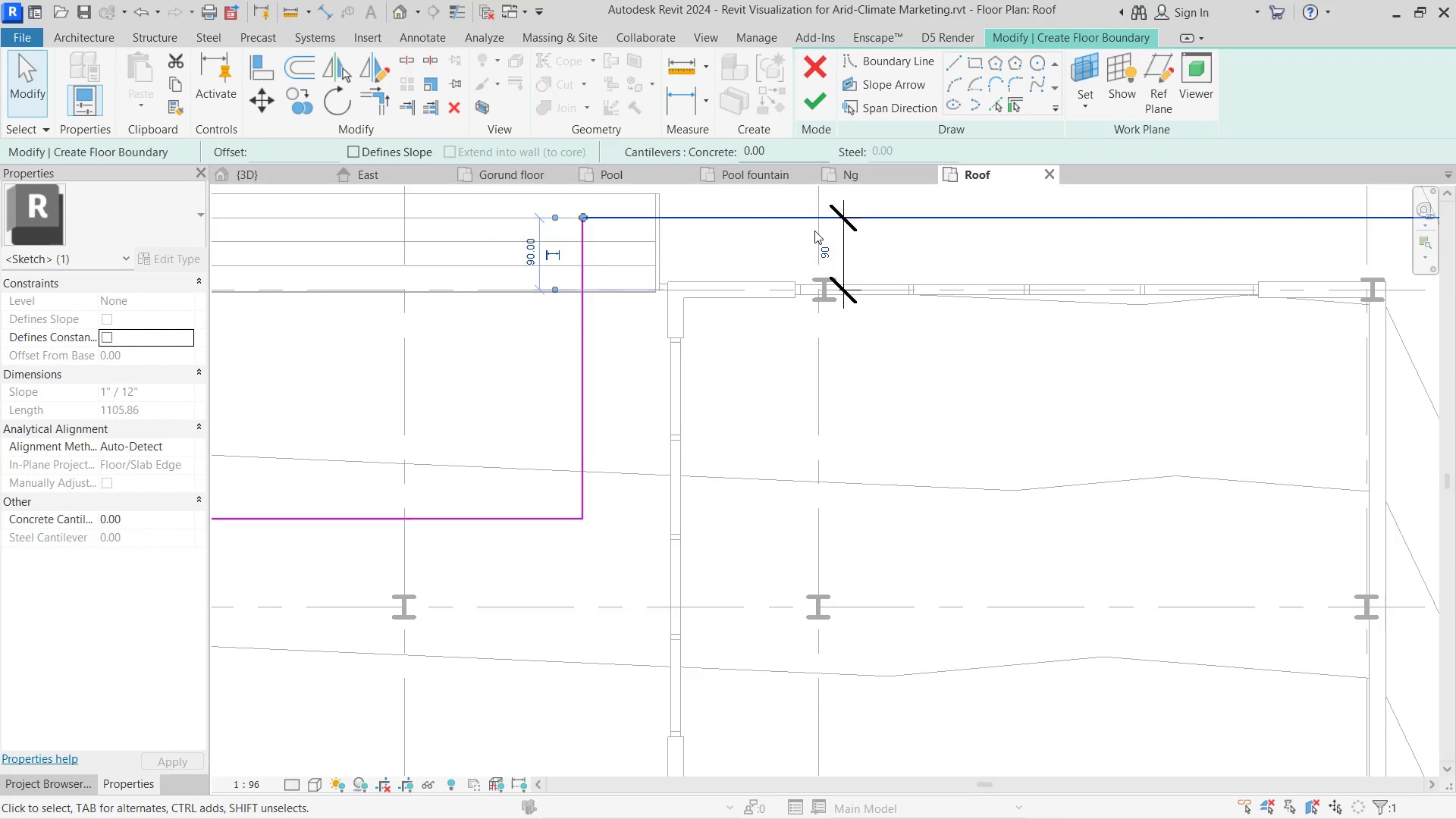 
key(ArrowUp)
 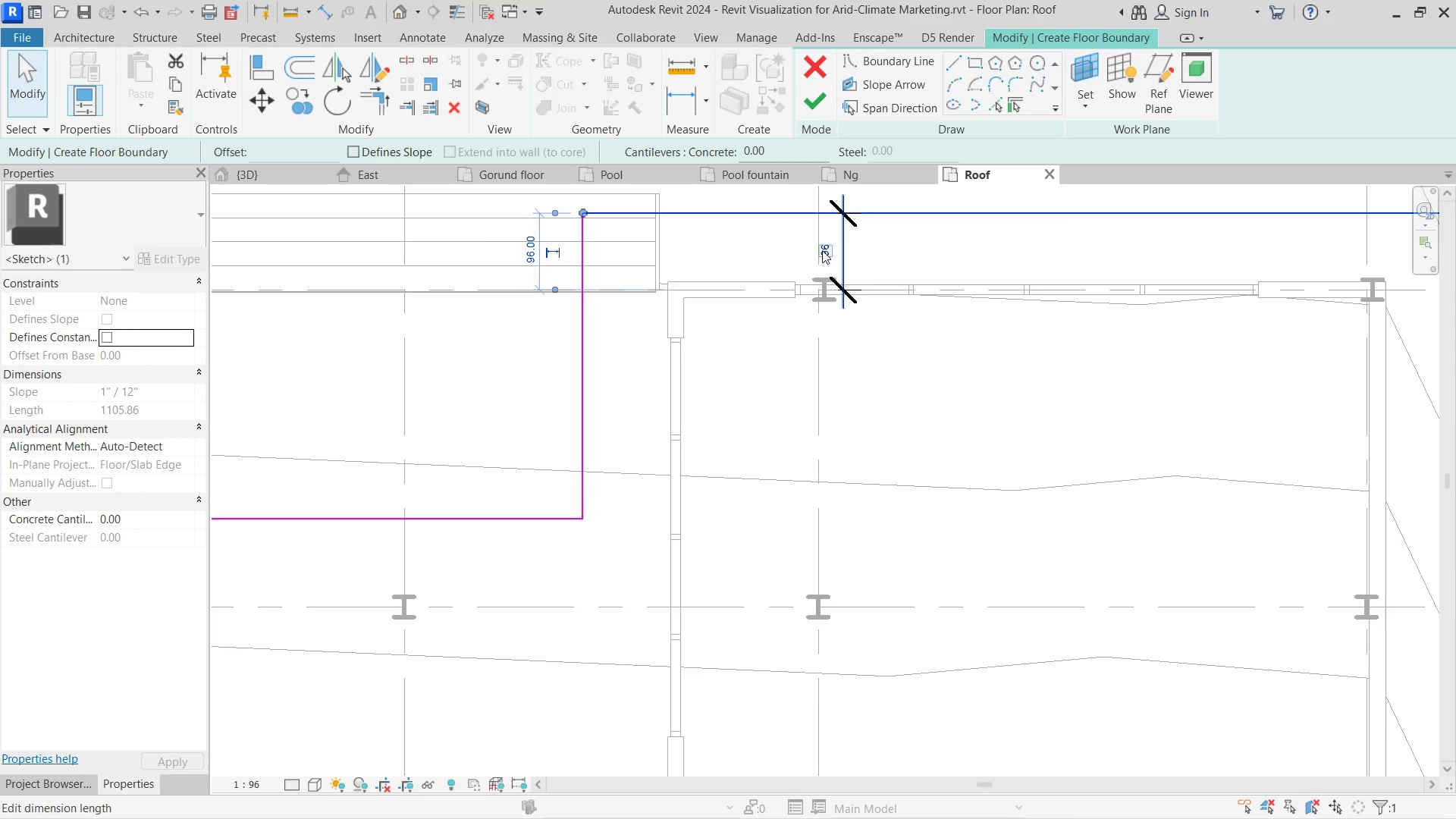 
left_click([822, 250])
 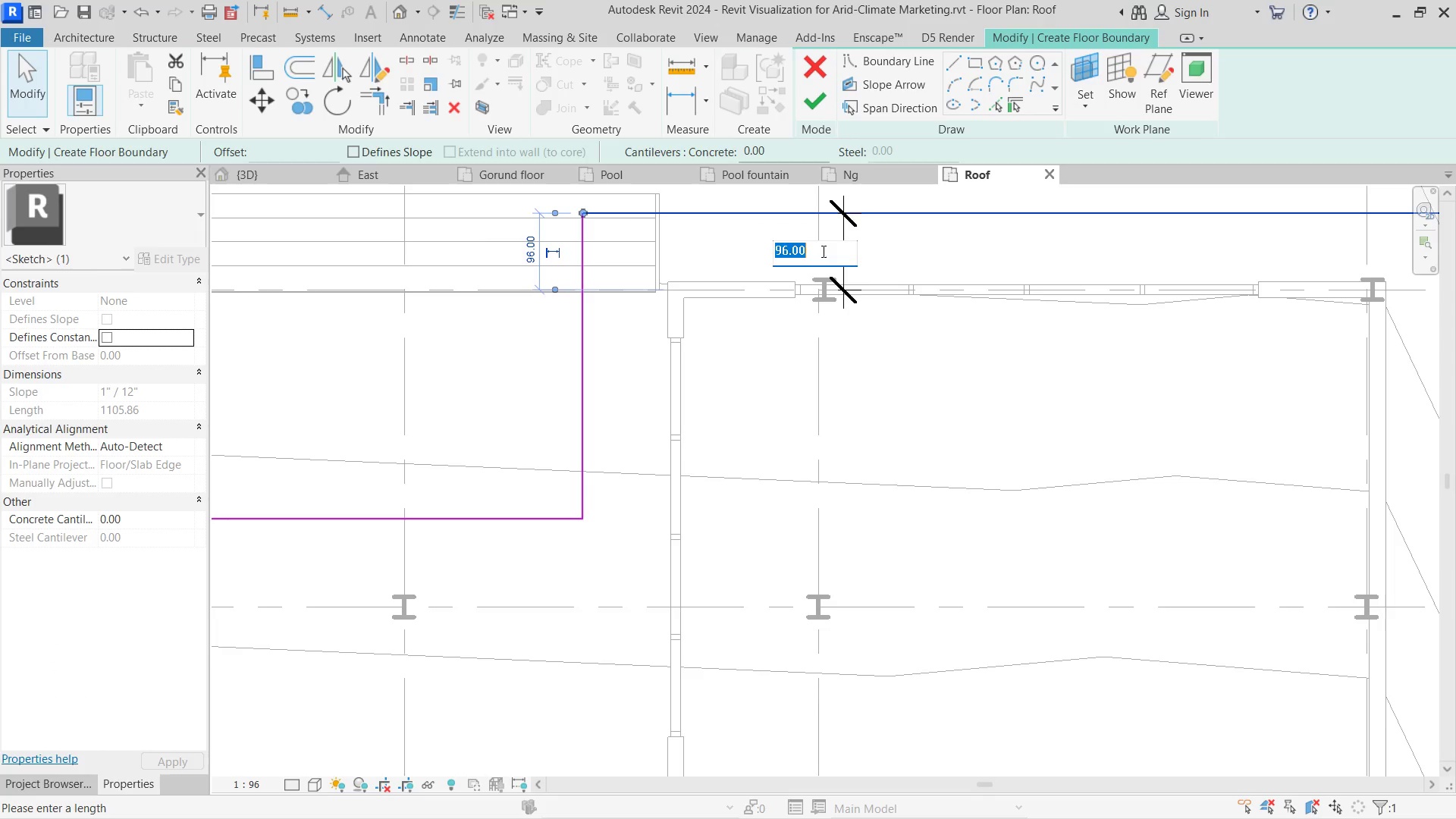 
type(110)
 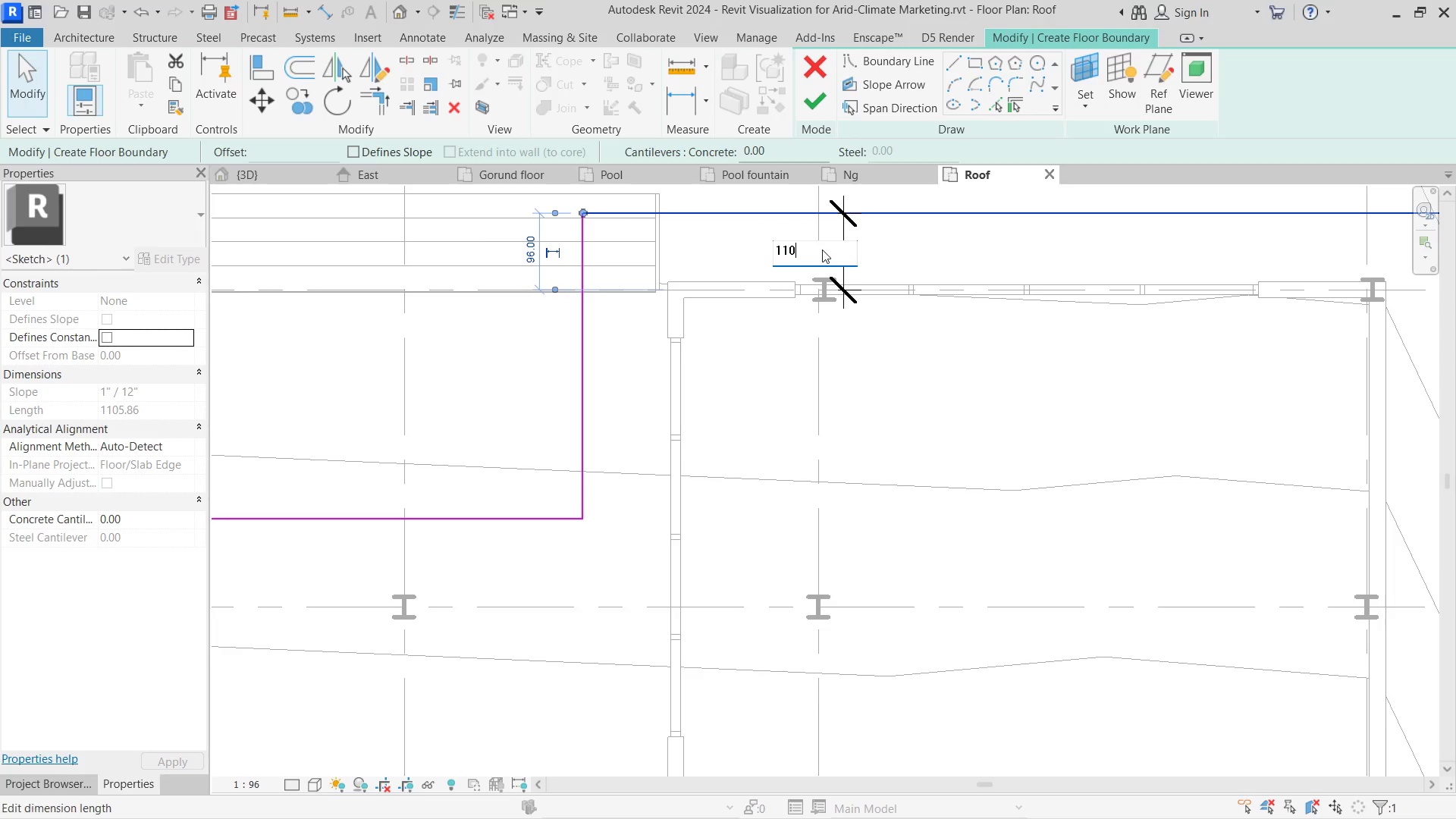 
key(Enter)
 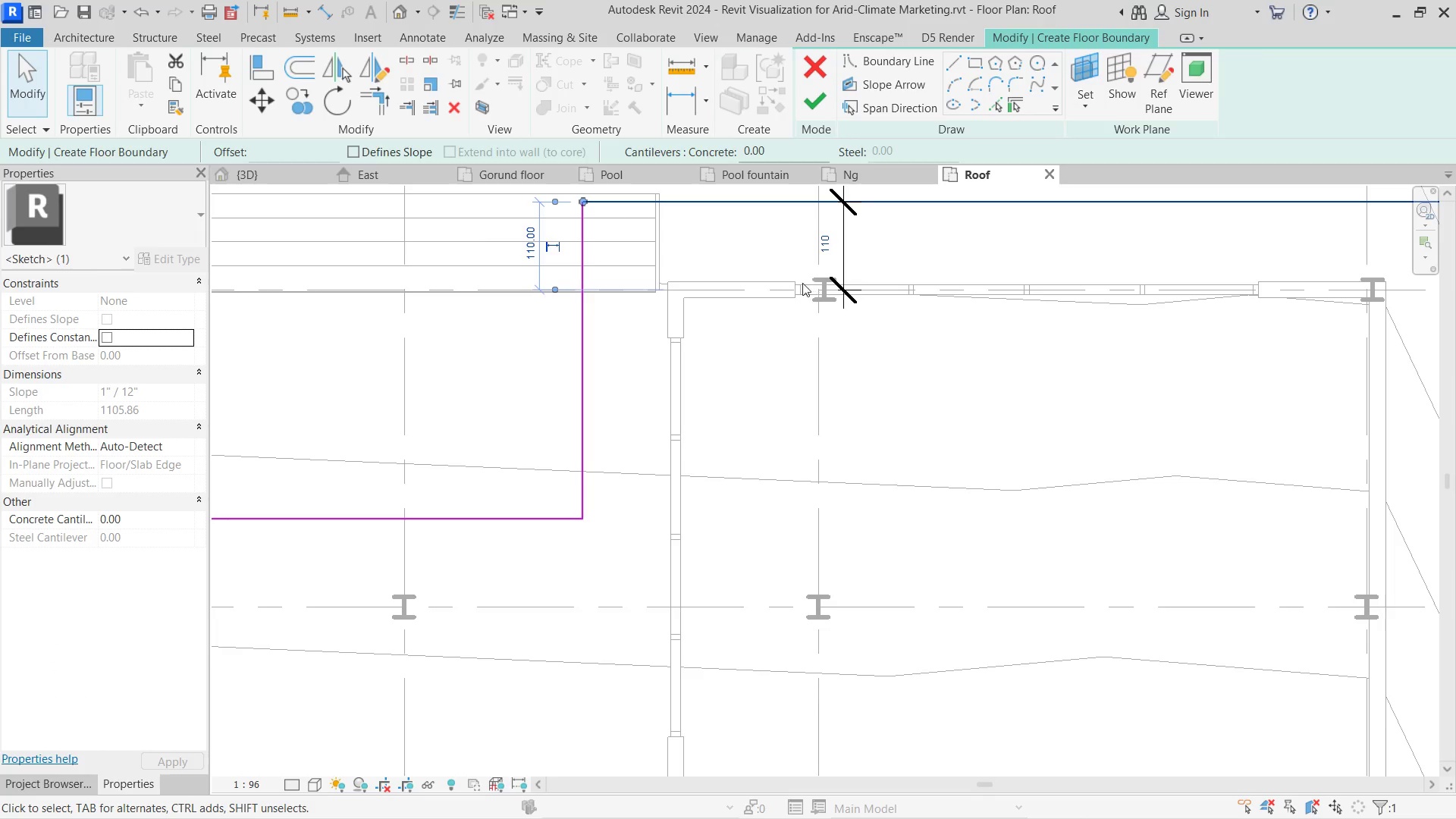 
scroll: coordinate [799, 290], scroll_direction: down, amount: 2.0
 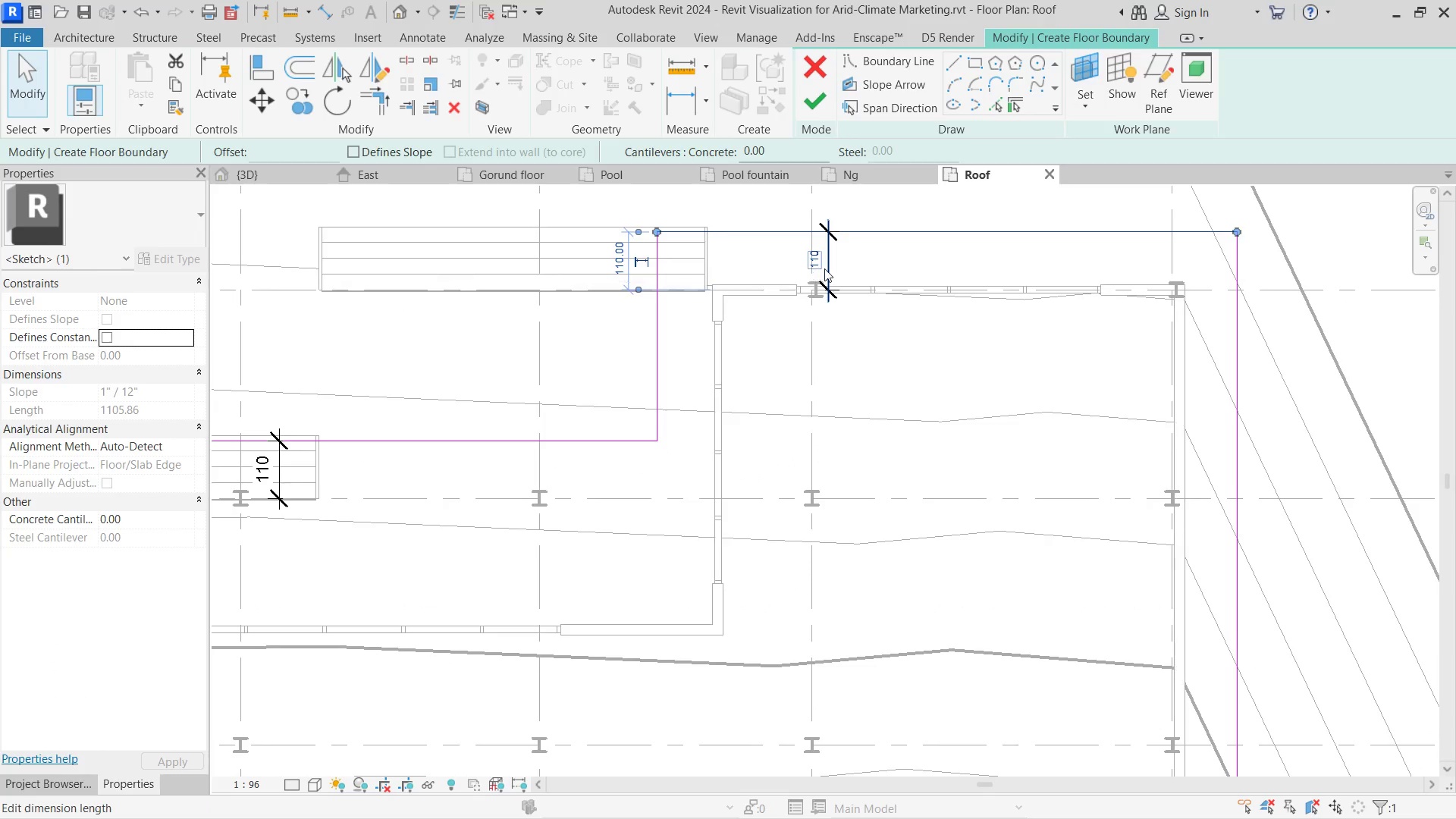 
key(Escape)
 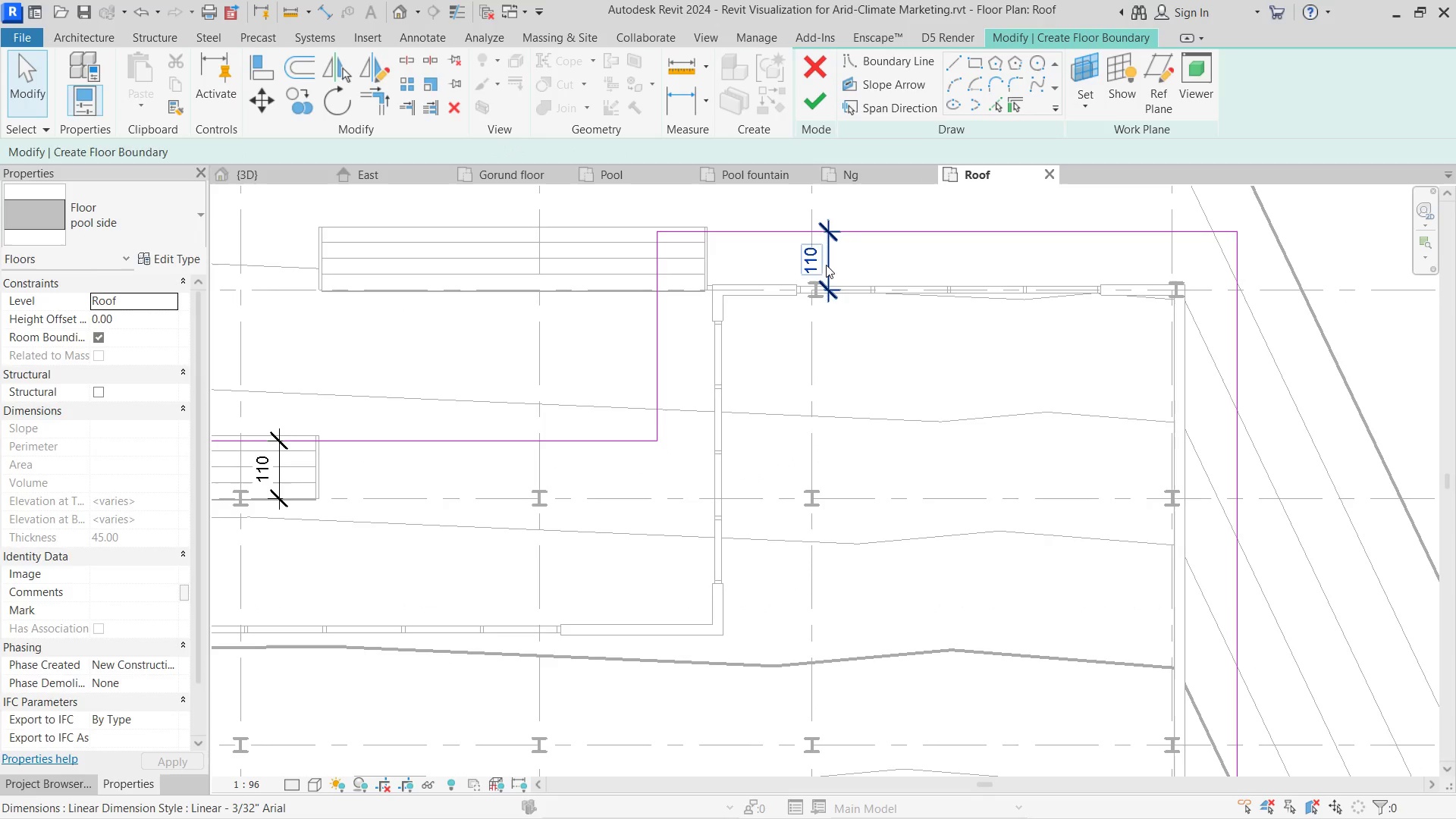 
left_click([826, 265])
 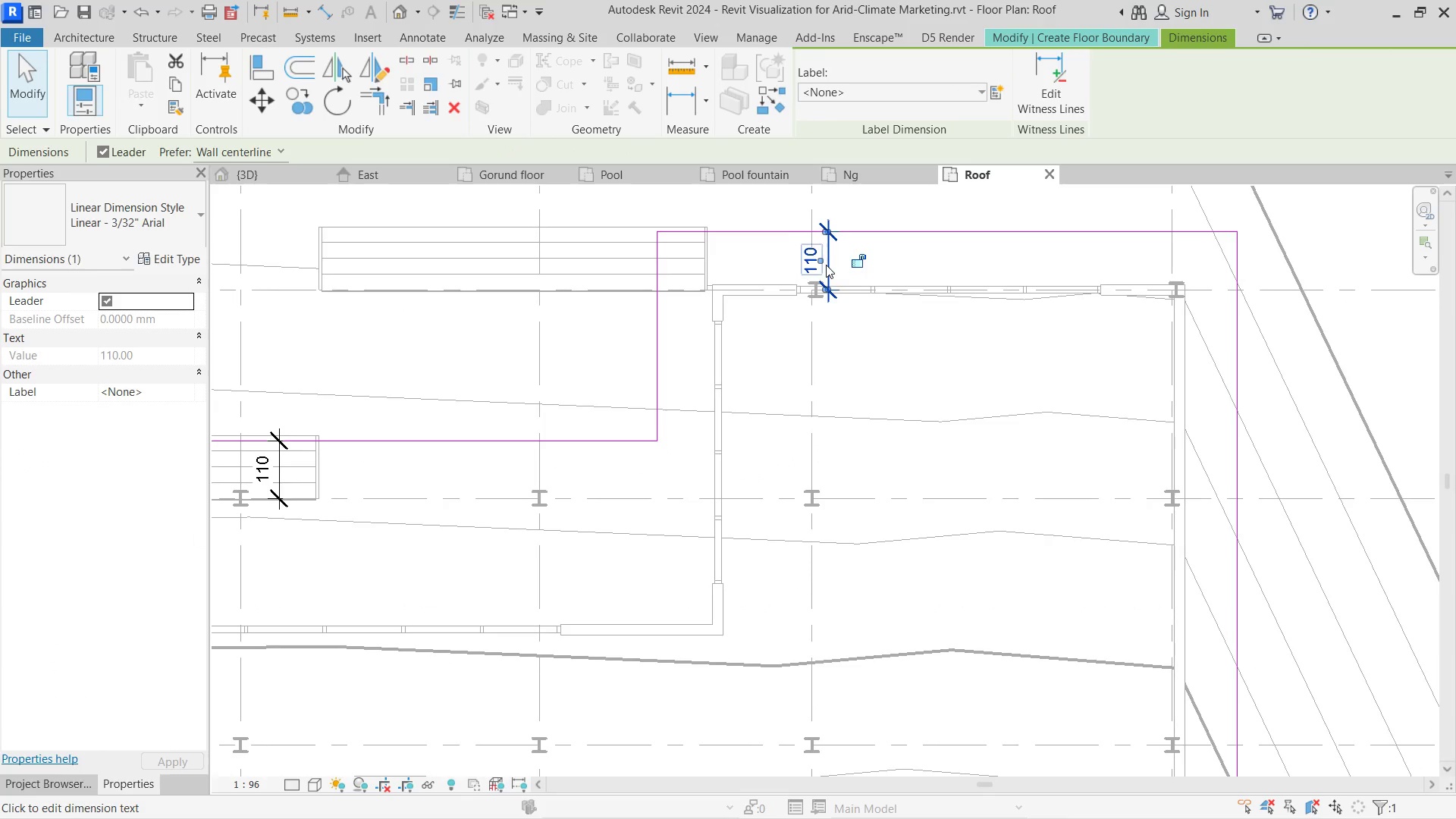 
key(Delete)
 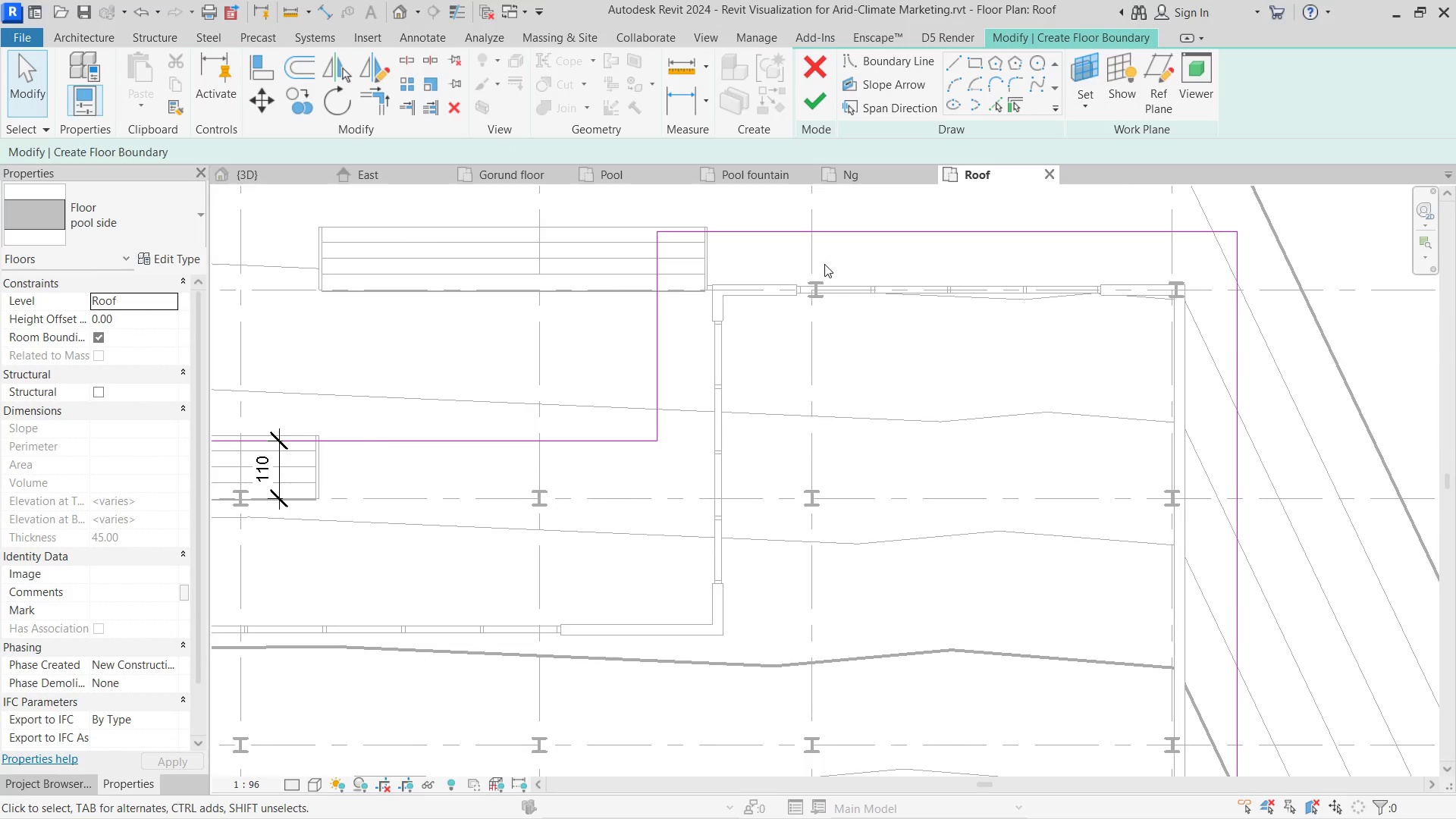 
scroll: coordinate [989, 270], scroll_direction: down, amount: 6.0
 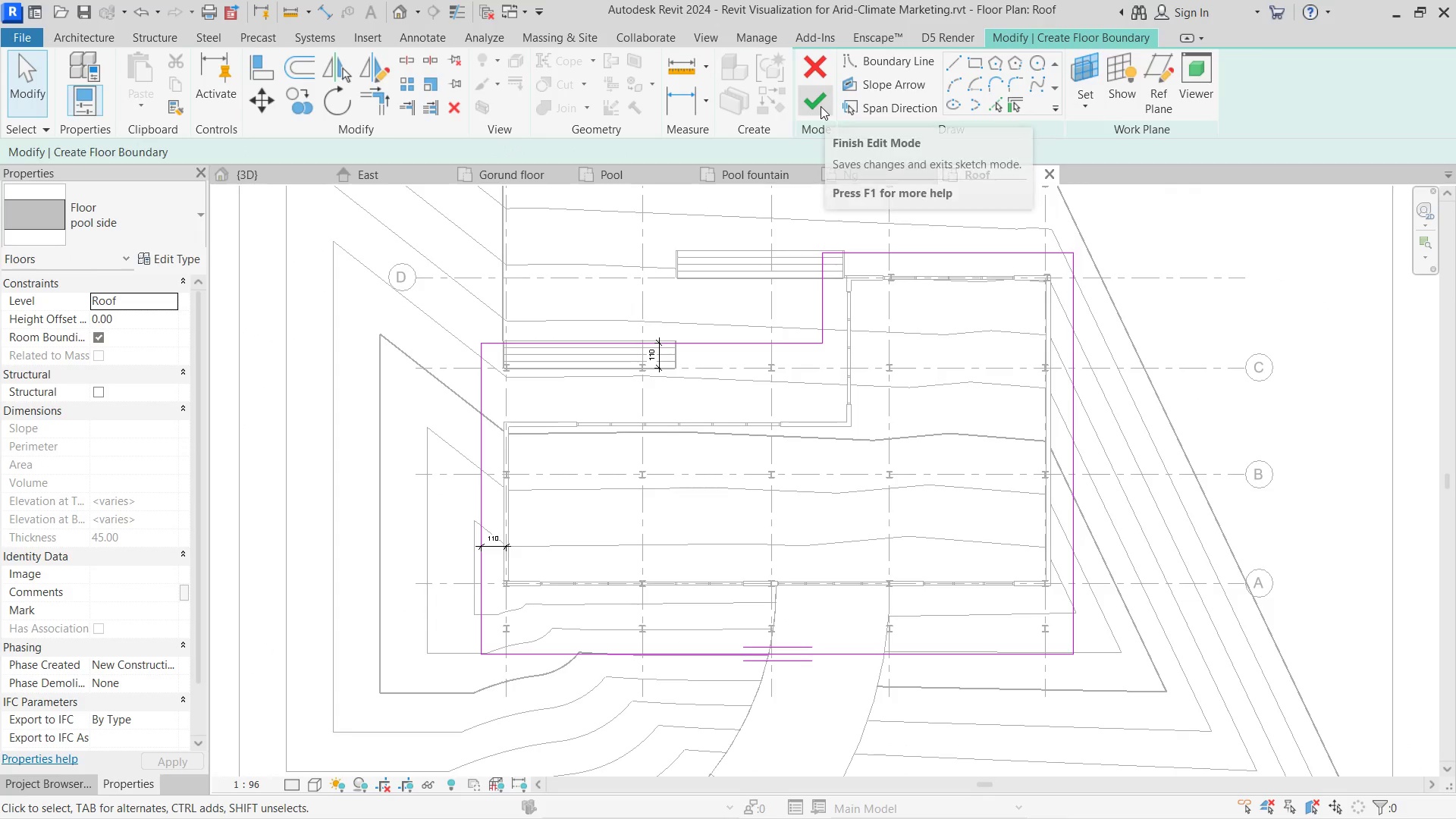 
left_click([821, 106])
 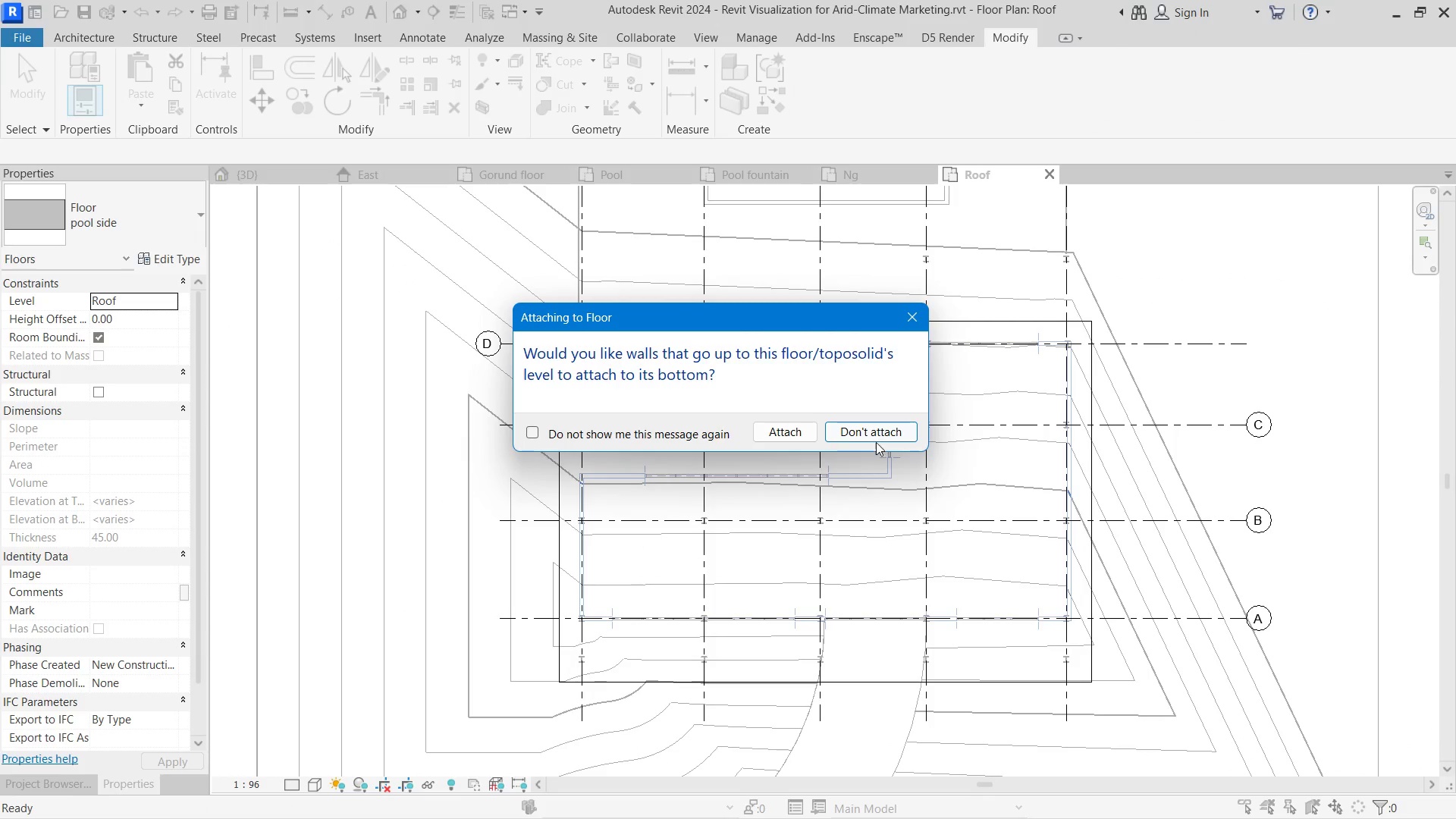 
left_click([861, 424])
 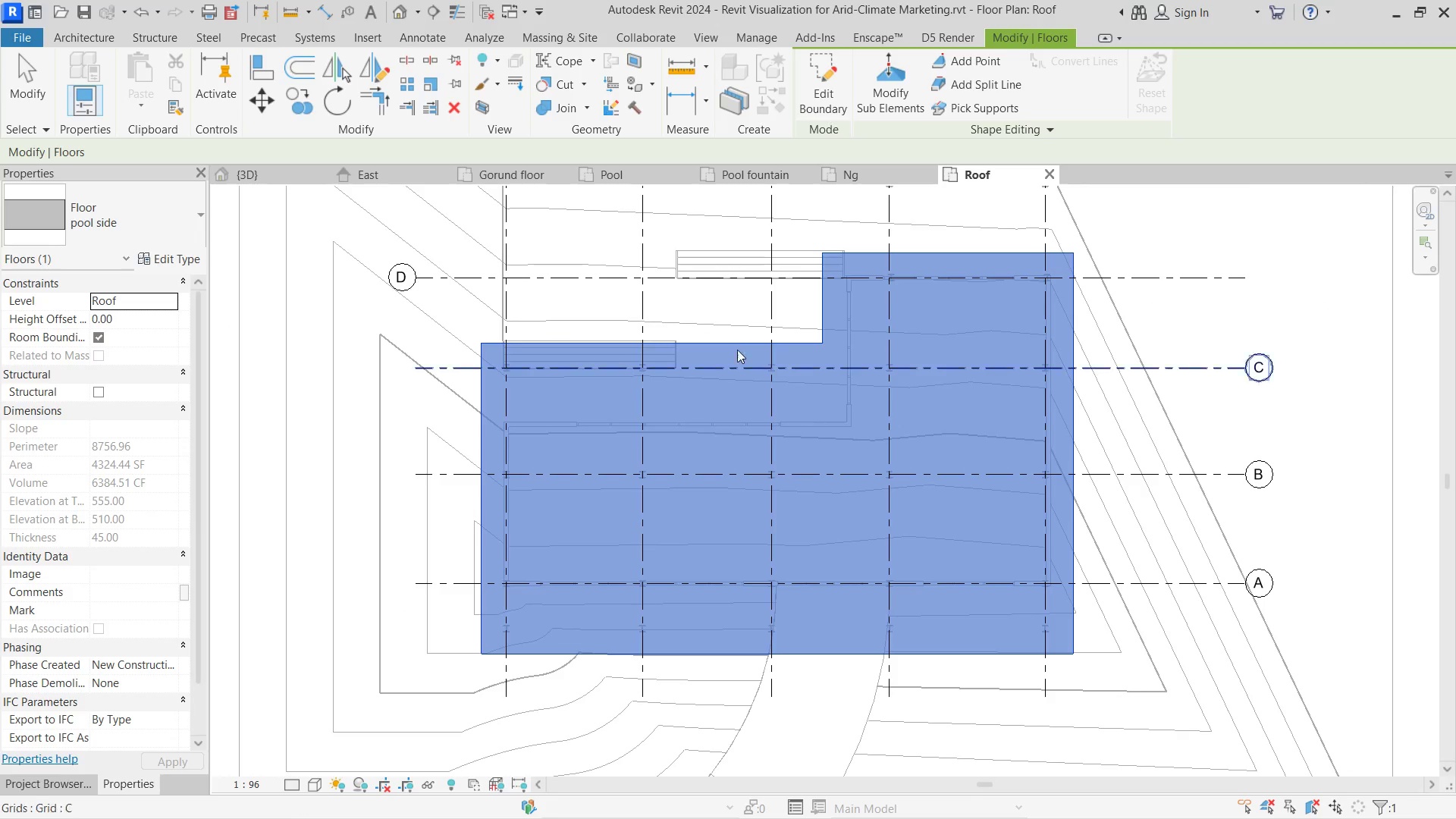 
left_click([676, 288])
 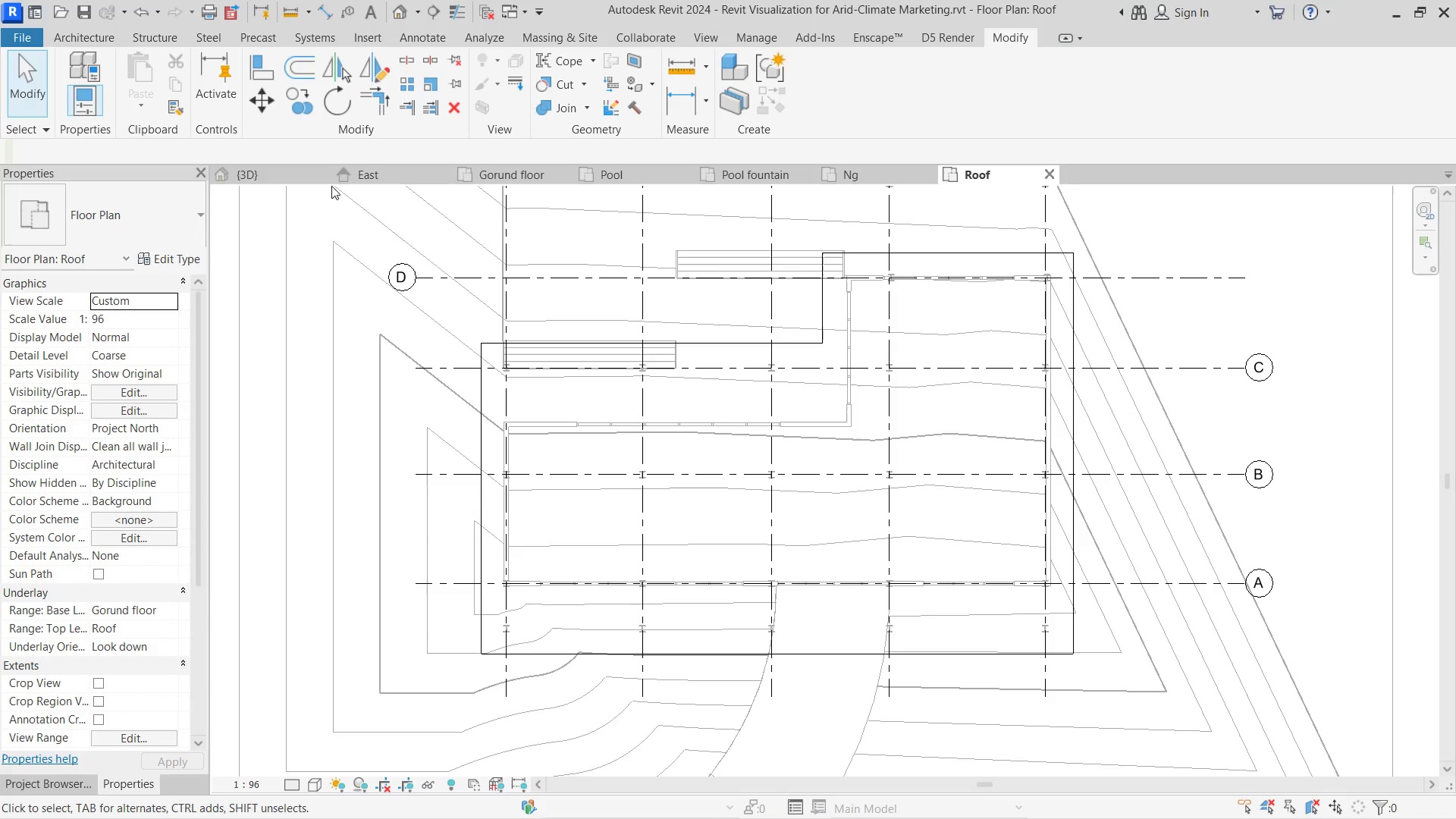 
left_click([269, 177])
 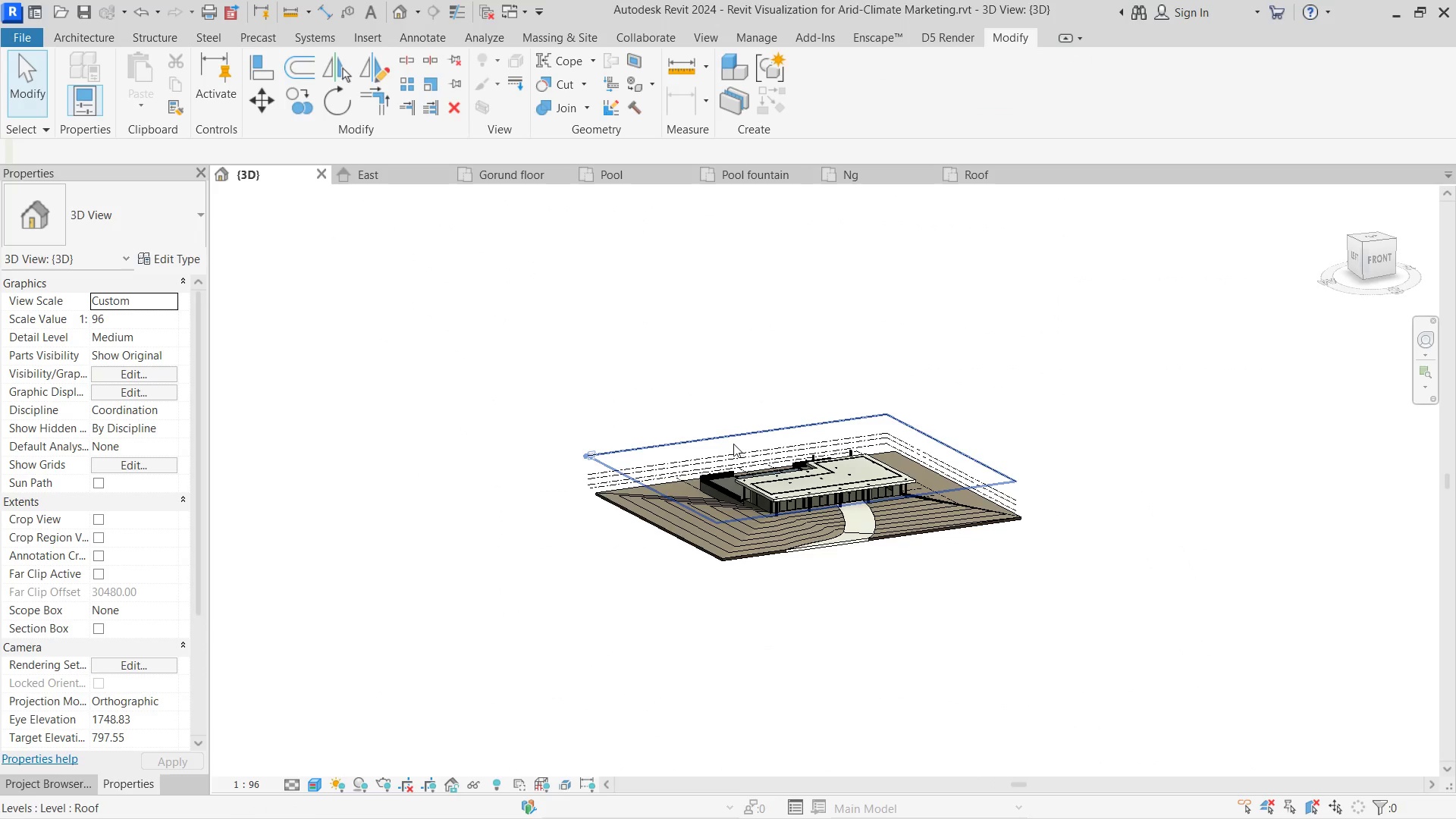 
key(Shift+ShiftLeft)
 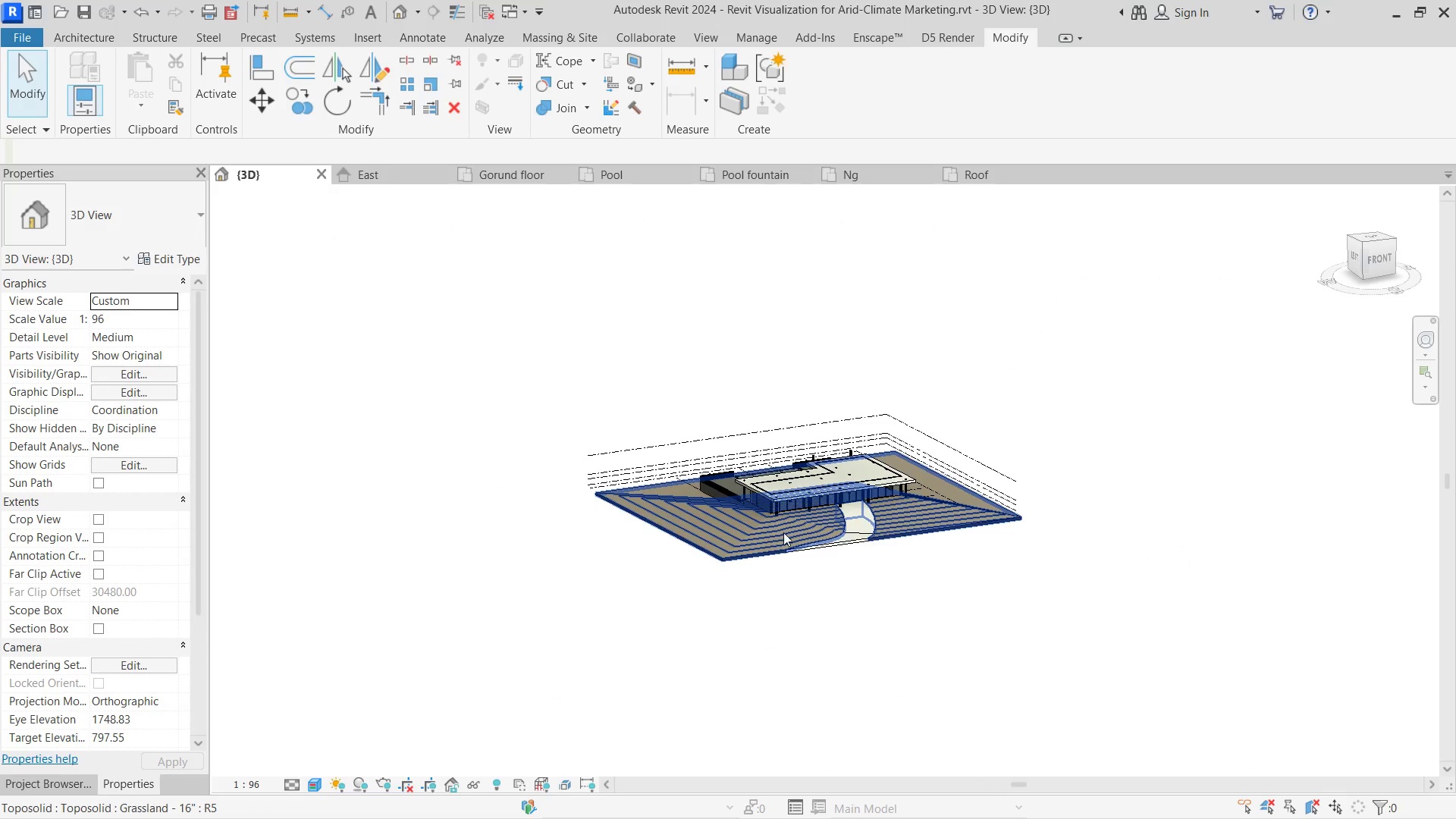 
hold_key(key=ShiftLeft, duration=1.17)
 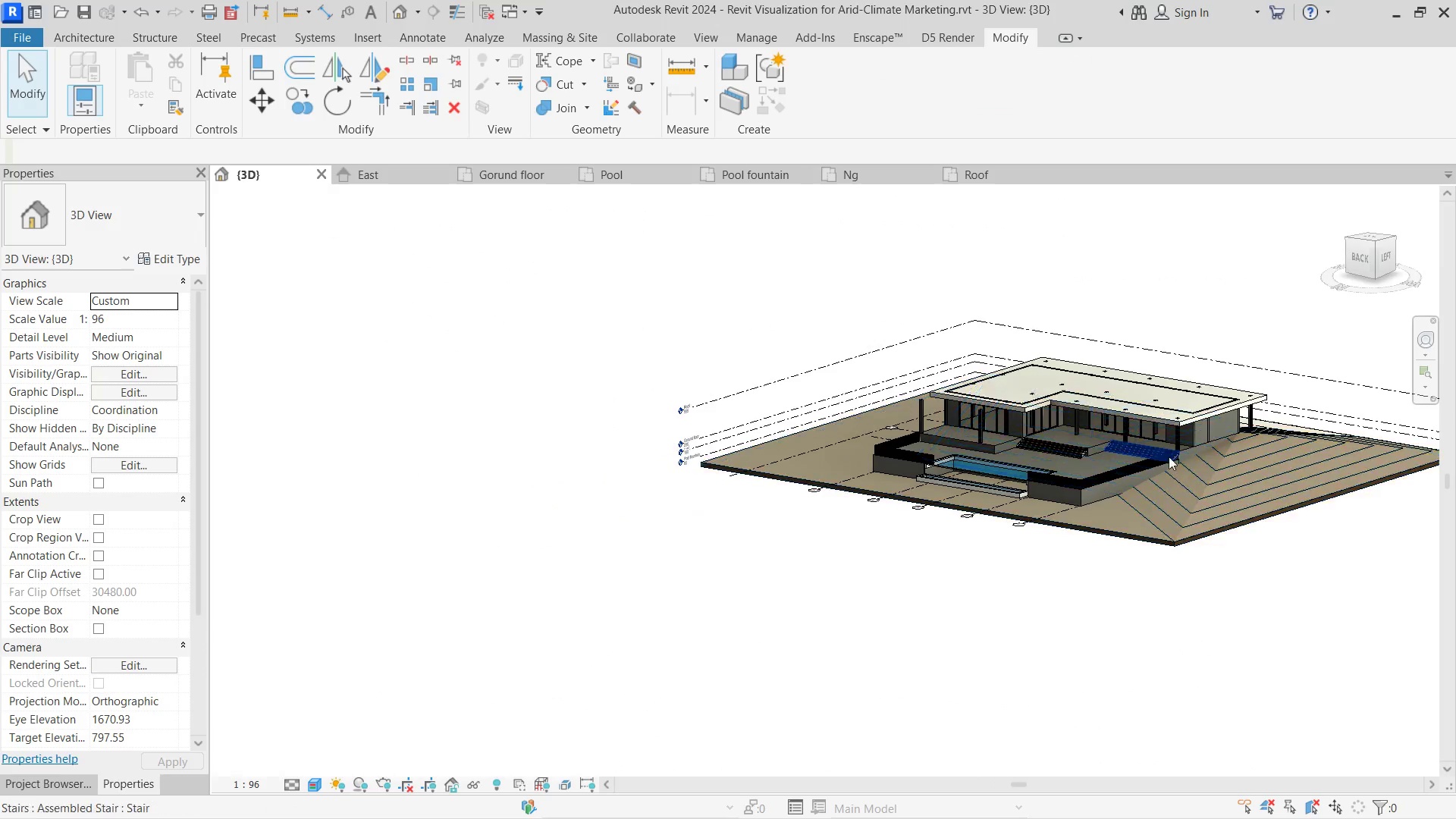 
scroll: coordinate [752, 534], scroll_direction: up, amount: 3.0
 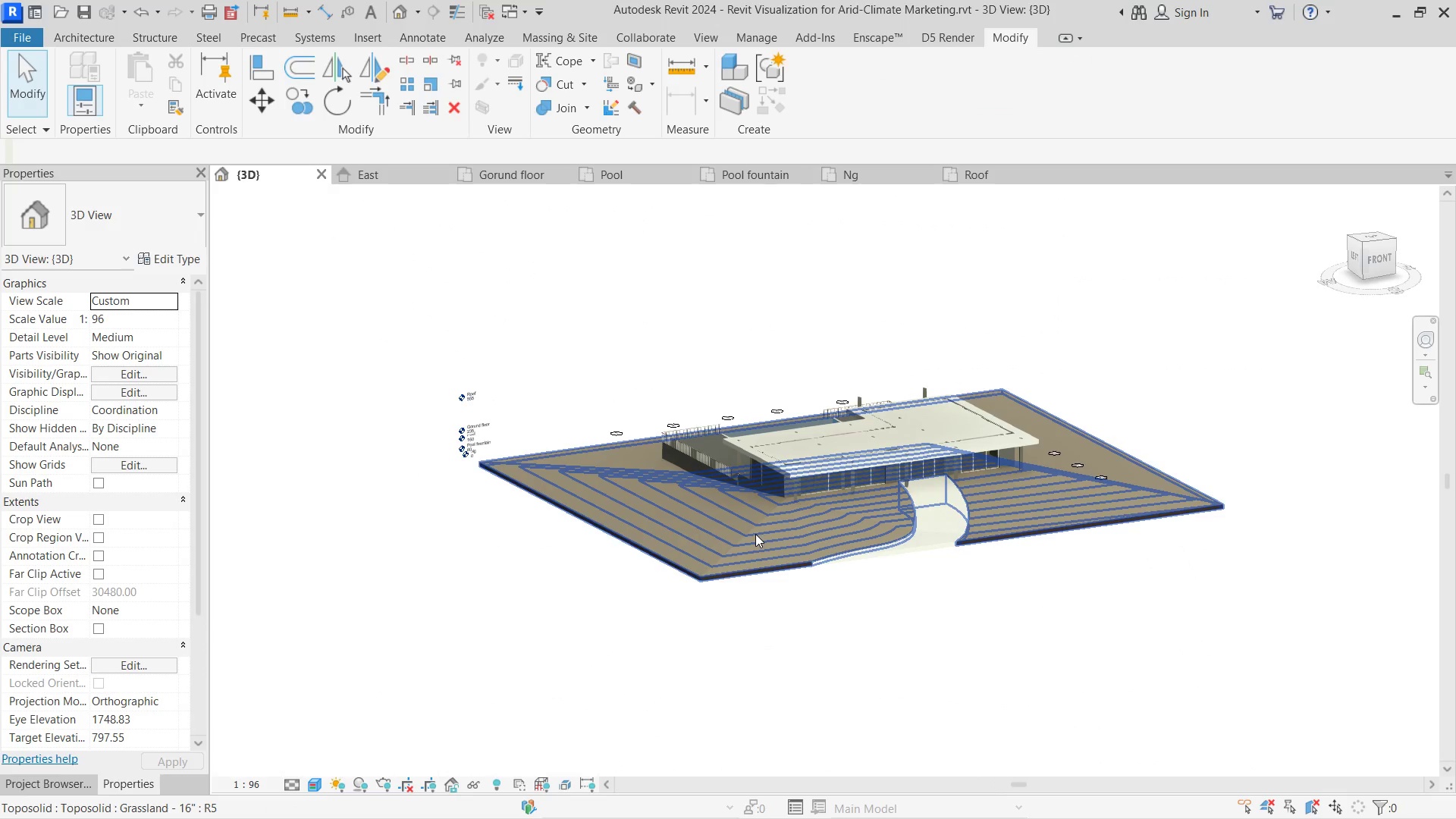 
hold_key(key=ShiftLeft, duration=0.88)
 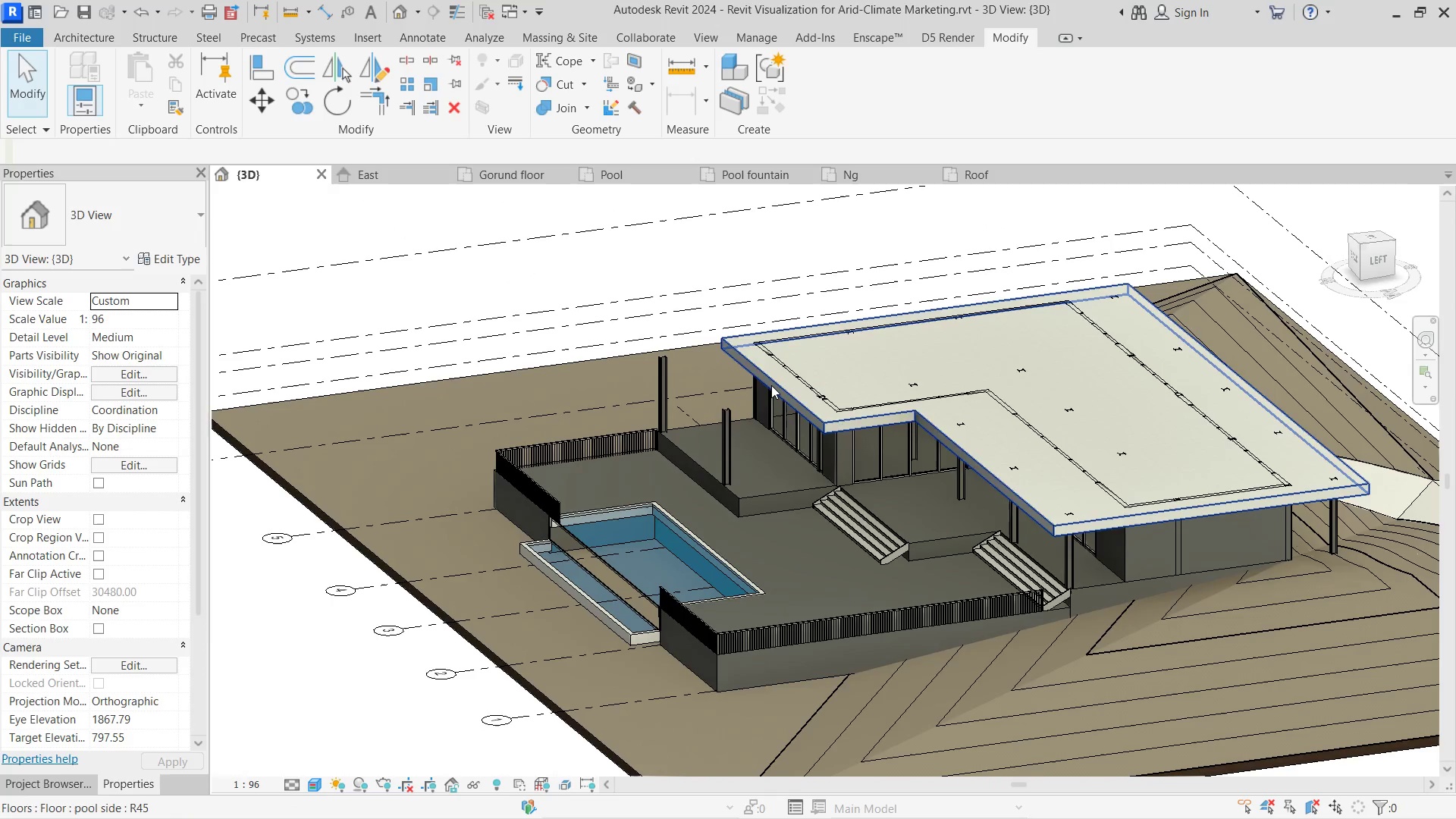 
scroll: coordinate [908, 359], scroll_direction: up, amount: 6.0
 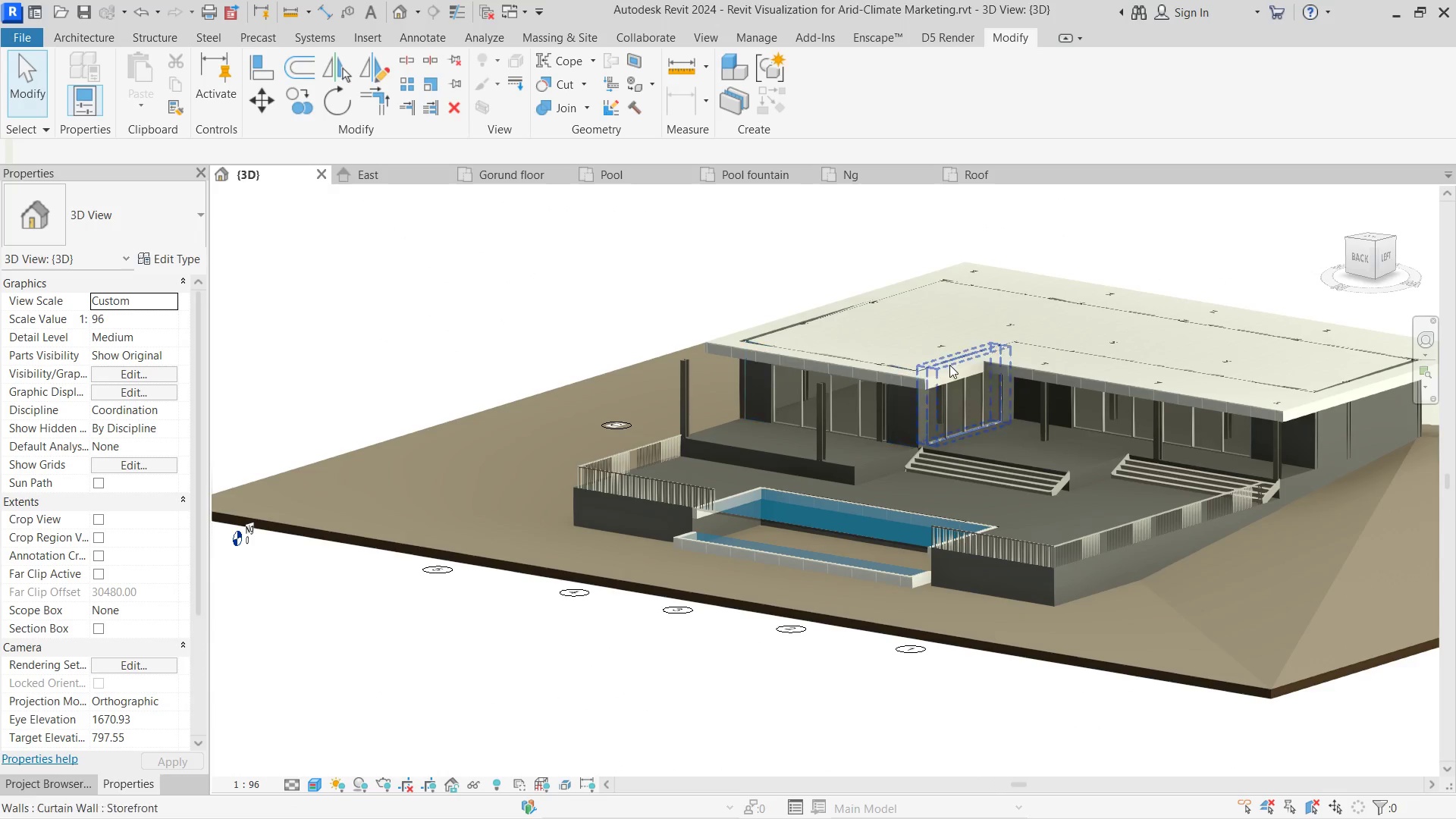 
double_click([771, 385])
 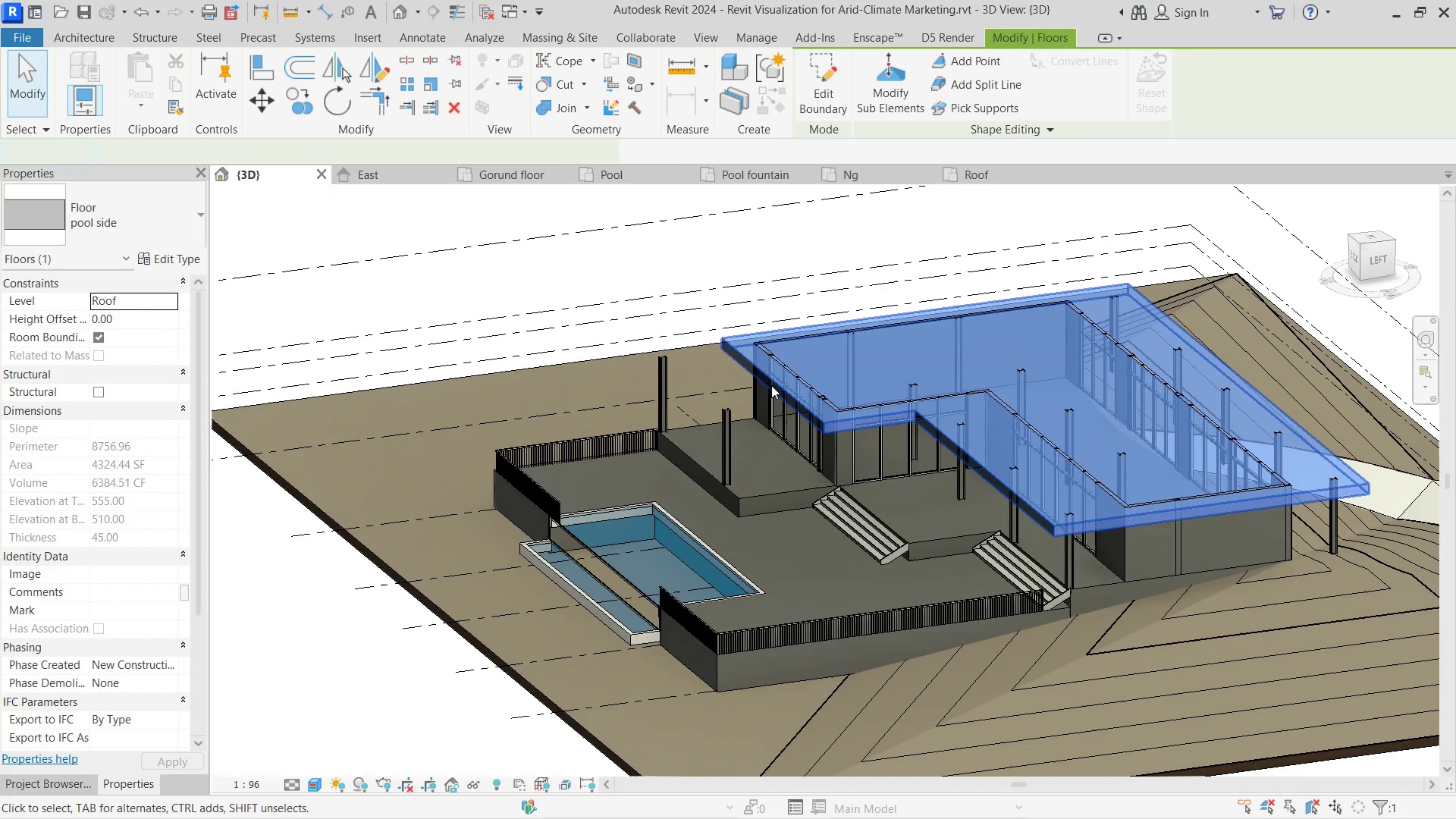 
triple_click([771, 385])
 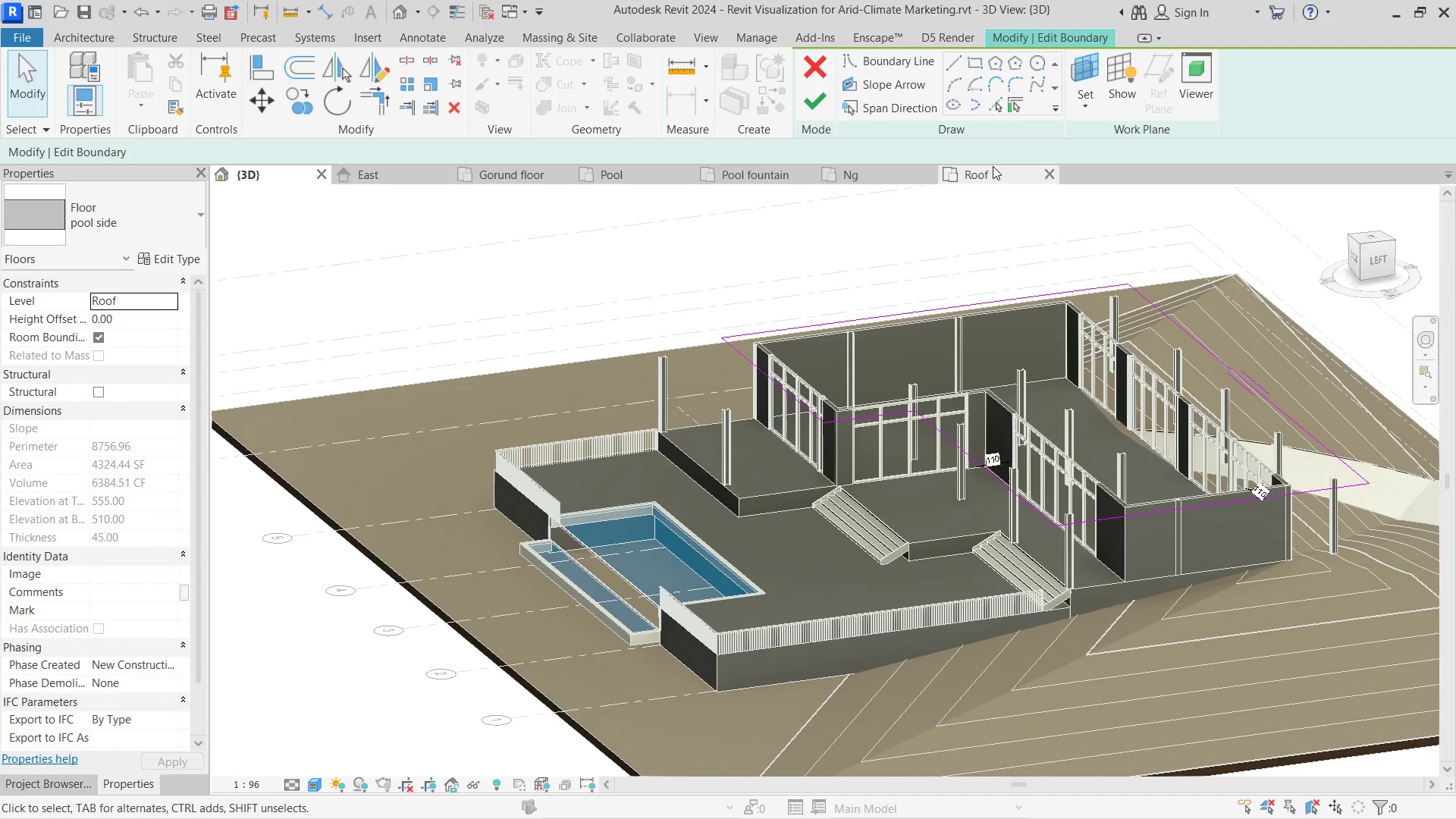 
left_click([995, 166])
 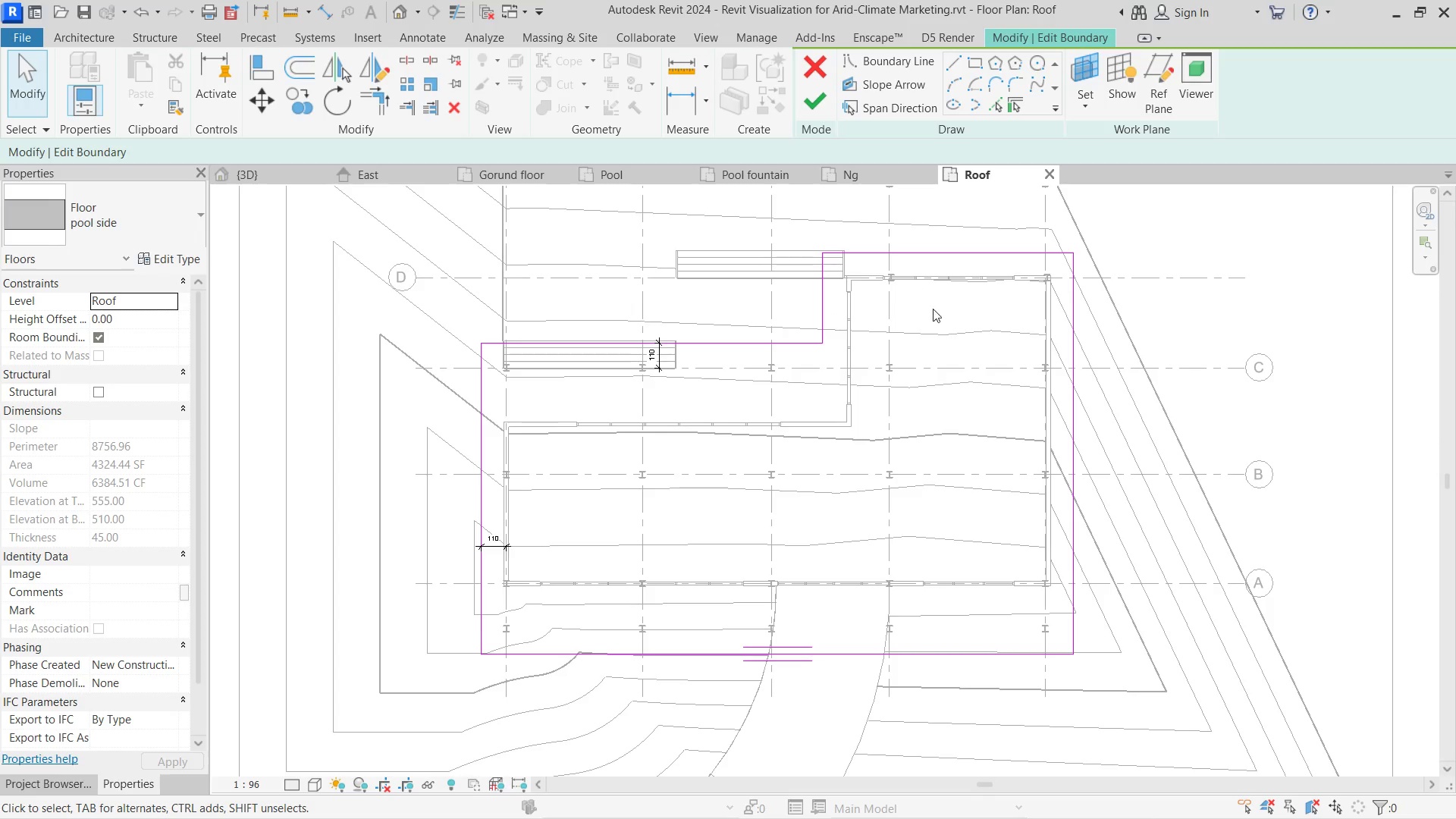 
scroll: coordinate [961, 293], scroll_direction: up, amount: 2.0
 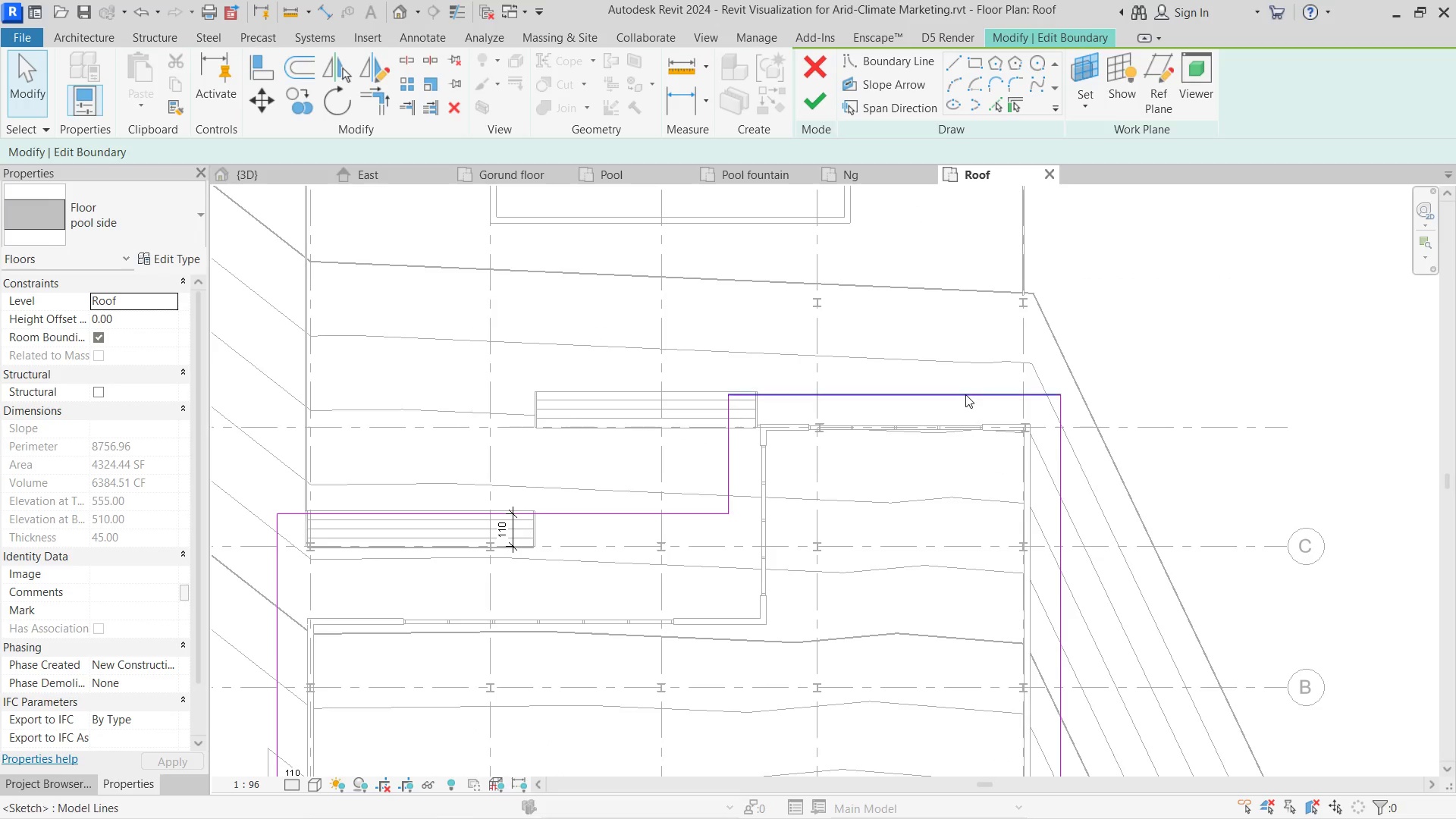 
left_click([965, 393])
 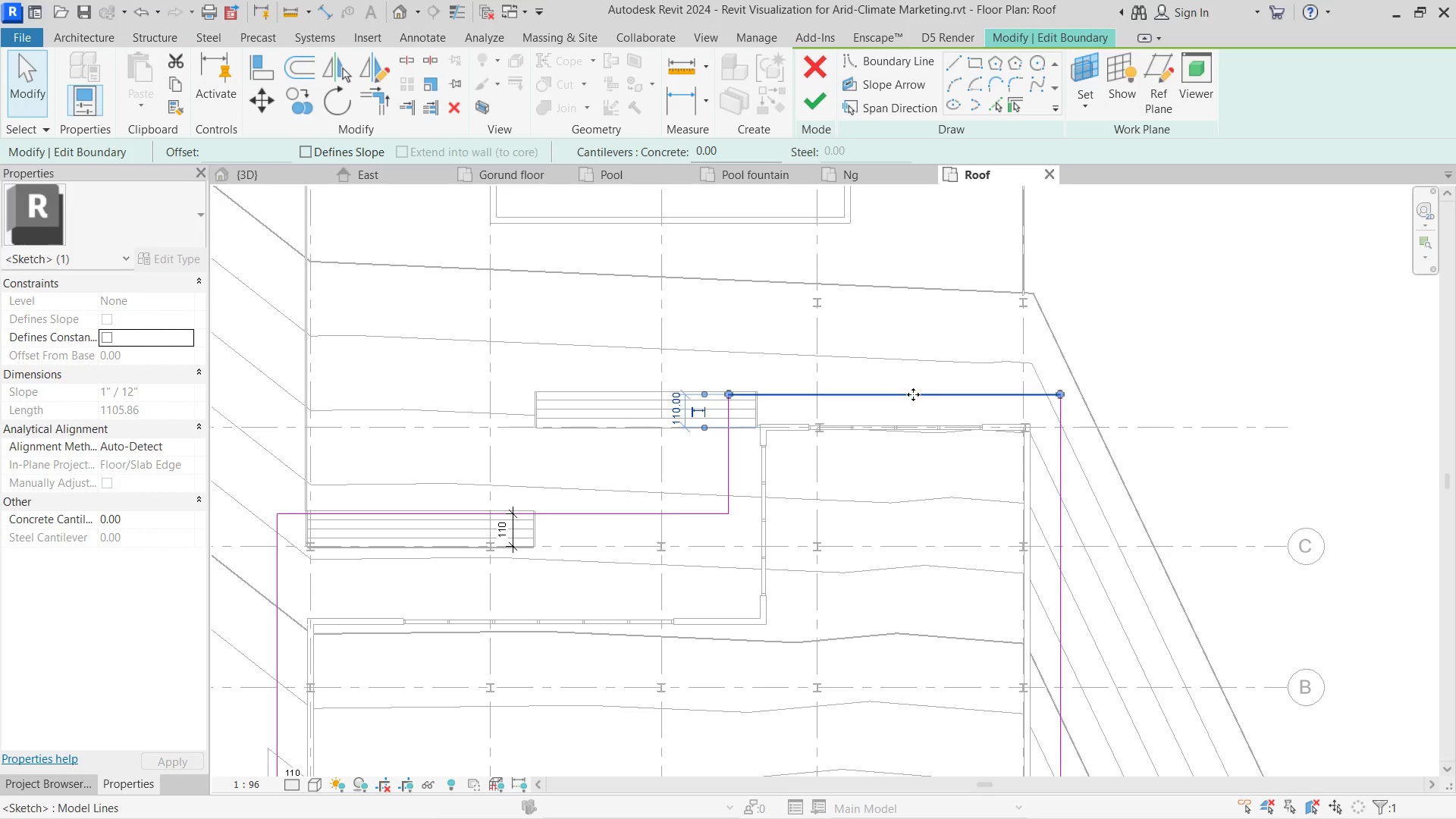 
left_click_drag(start_coordinate=[913, 394], to_coordinate=[940, 296])
 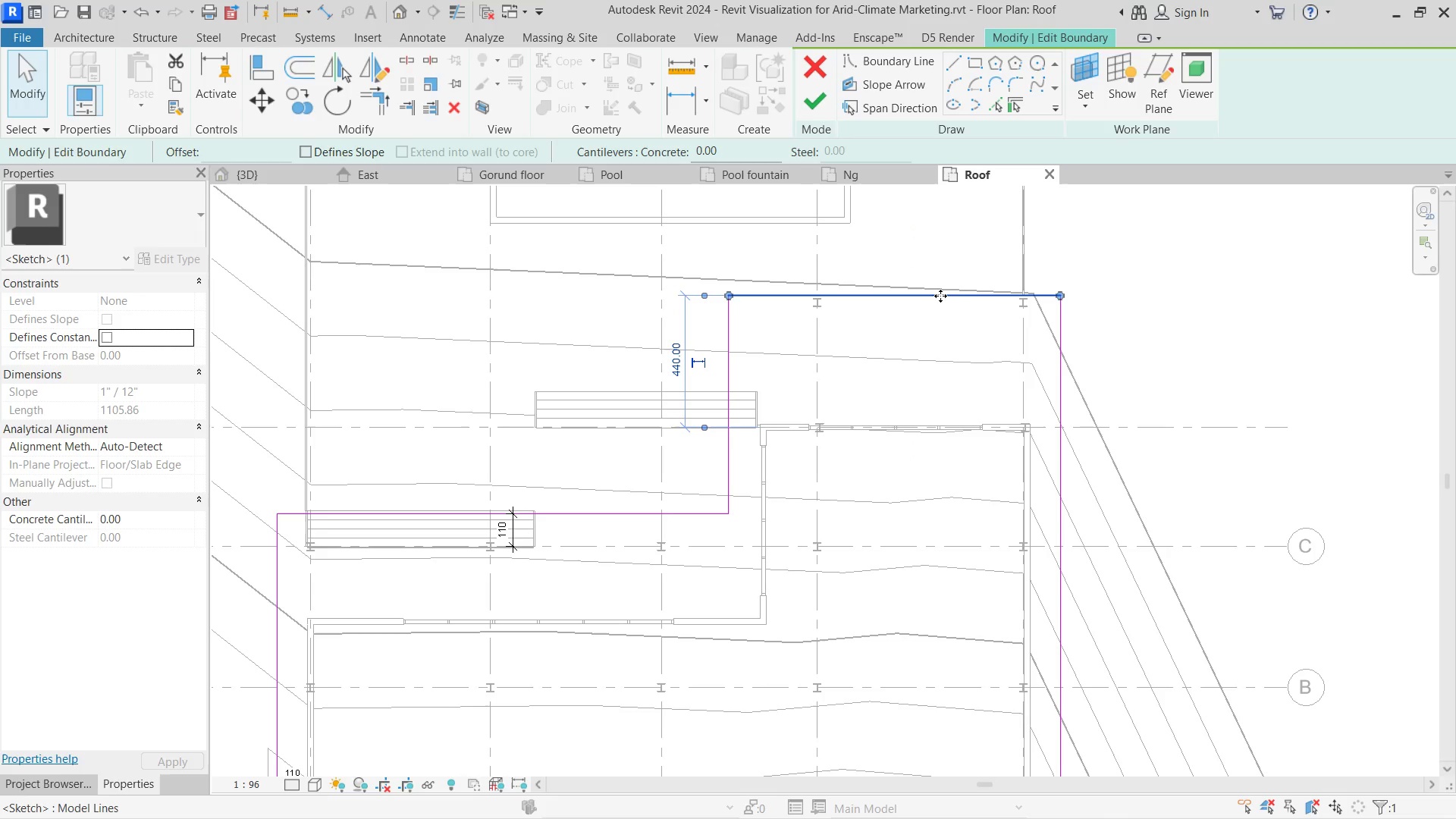 
key(Control+ControlLeft)
 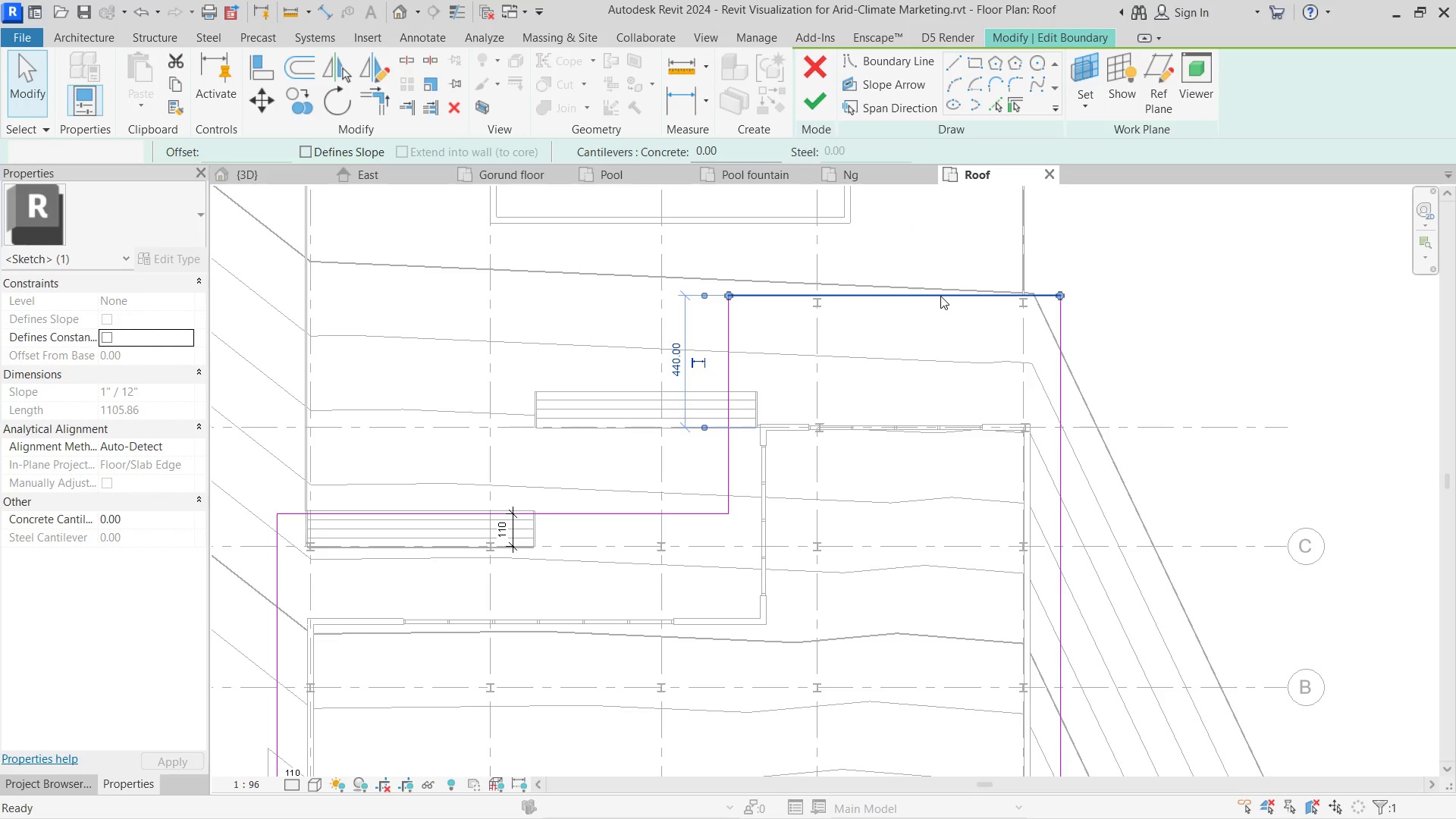 
key(Control+Z)
 